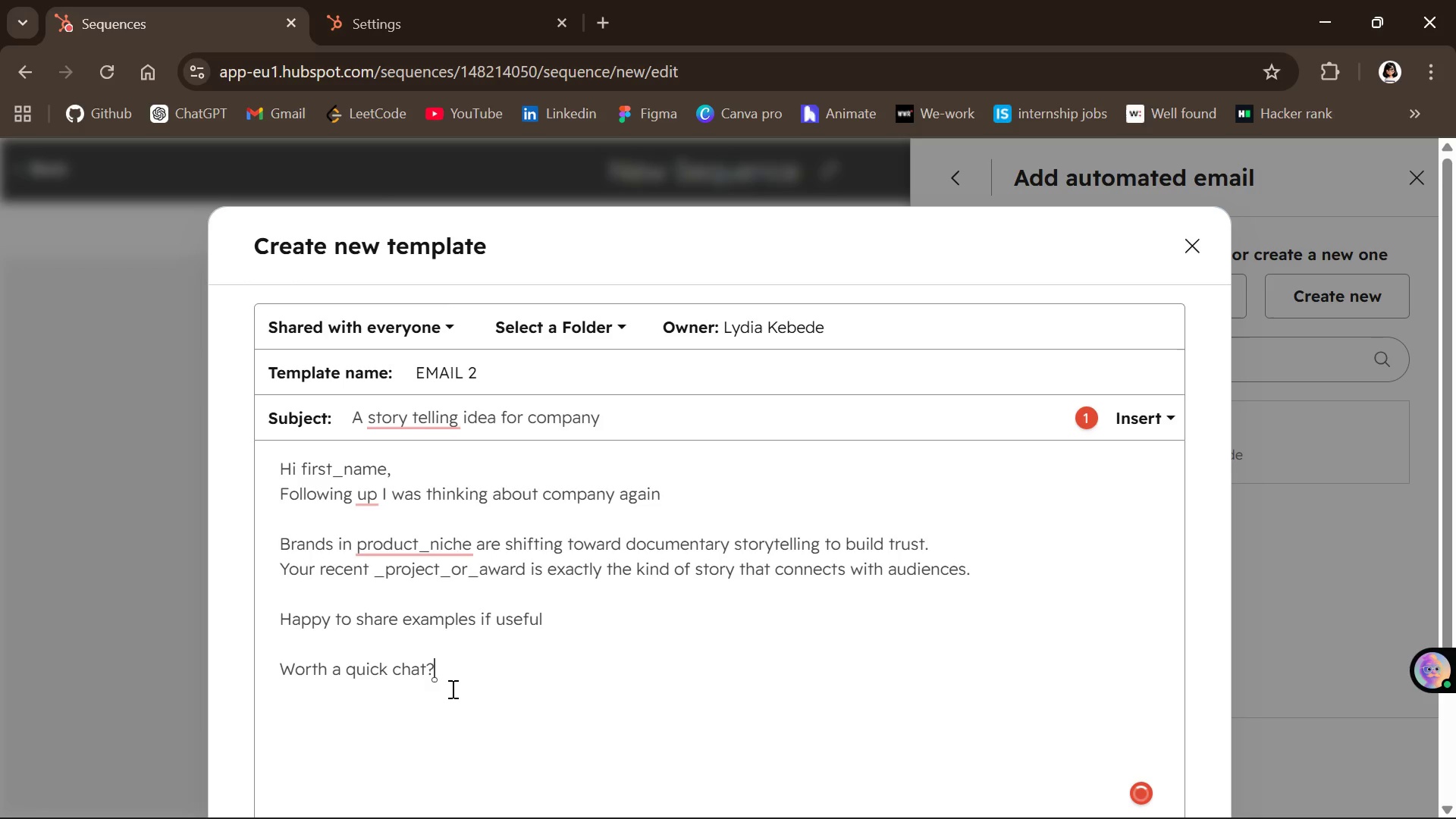 
key(Slash)
 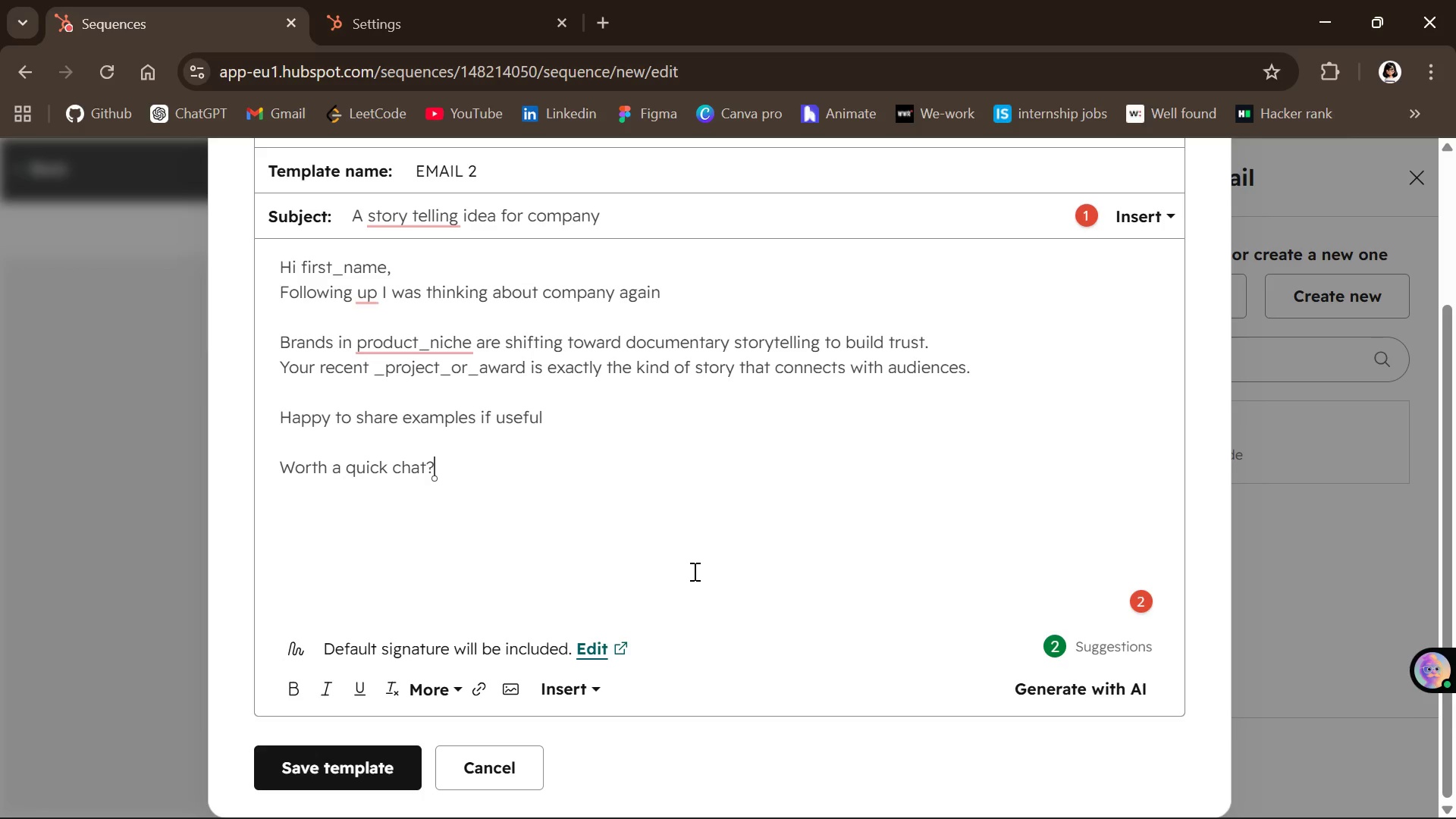 
wait(14.22)
 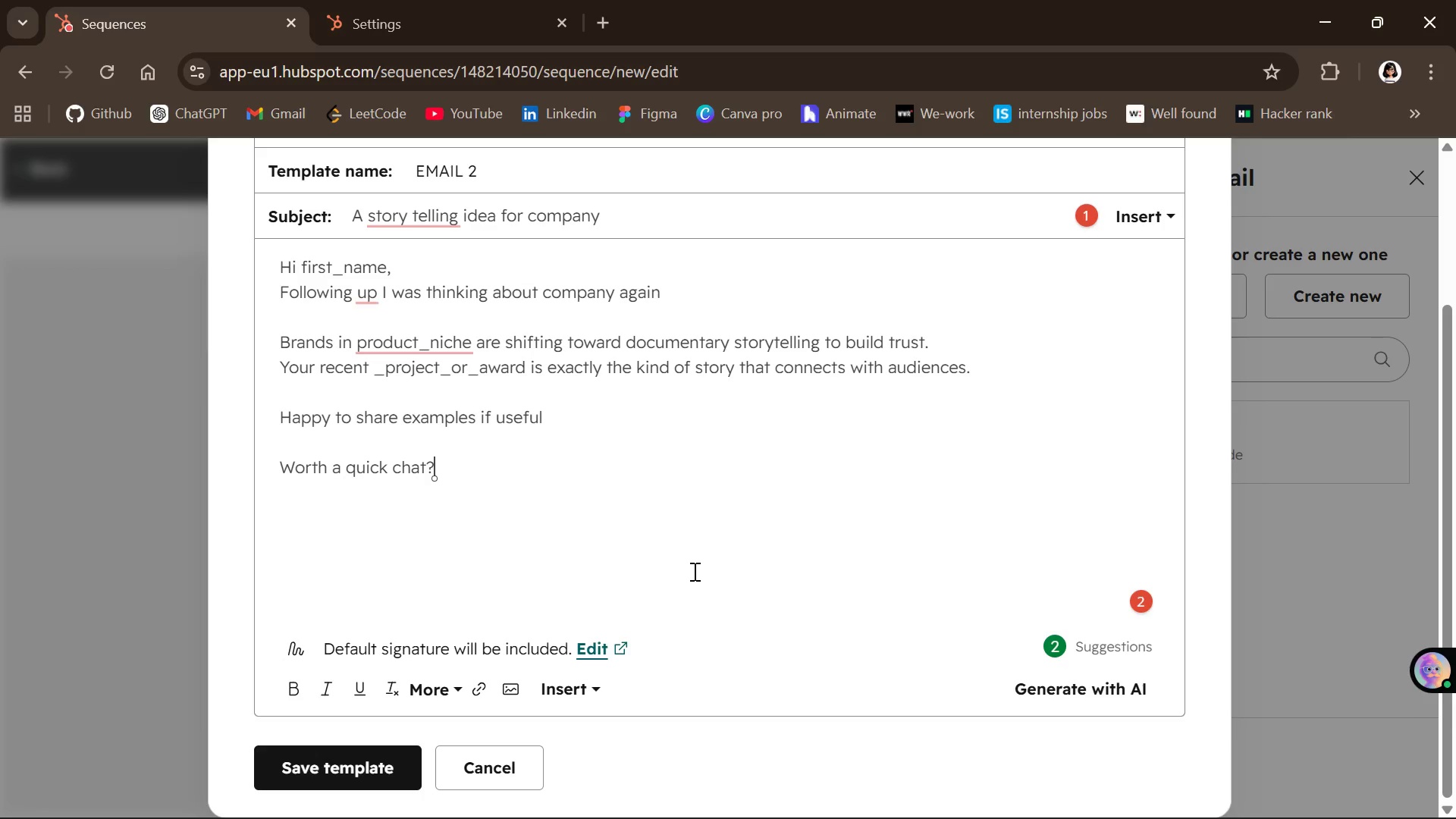 
left_click([457, 683])
 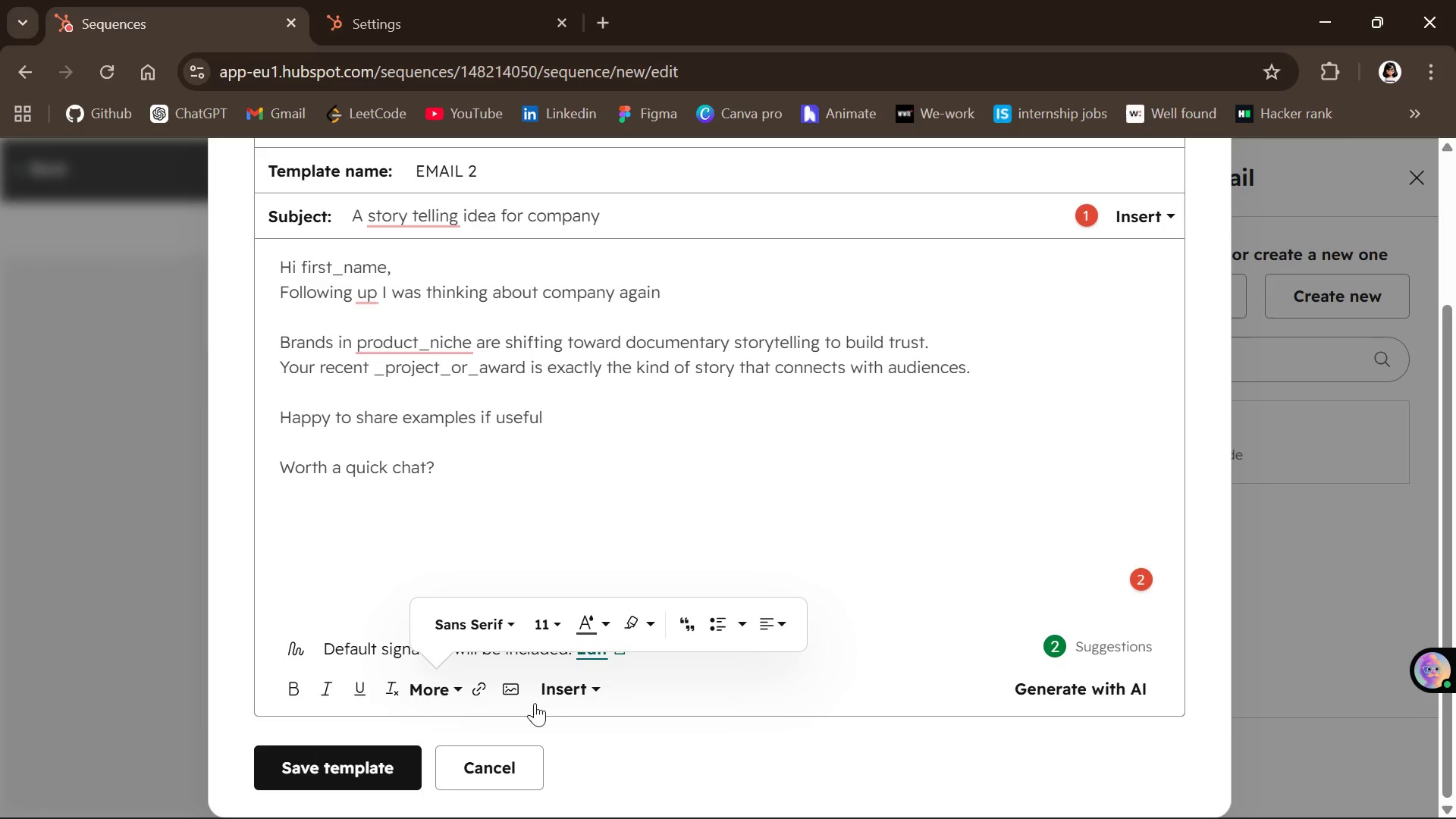 
left_click([614, 711])
 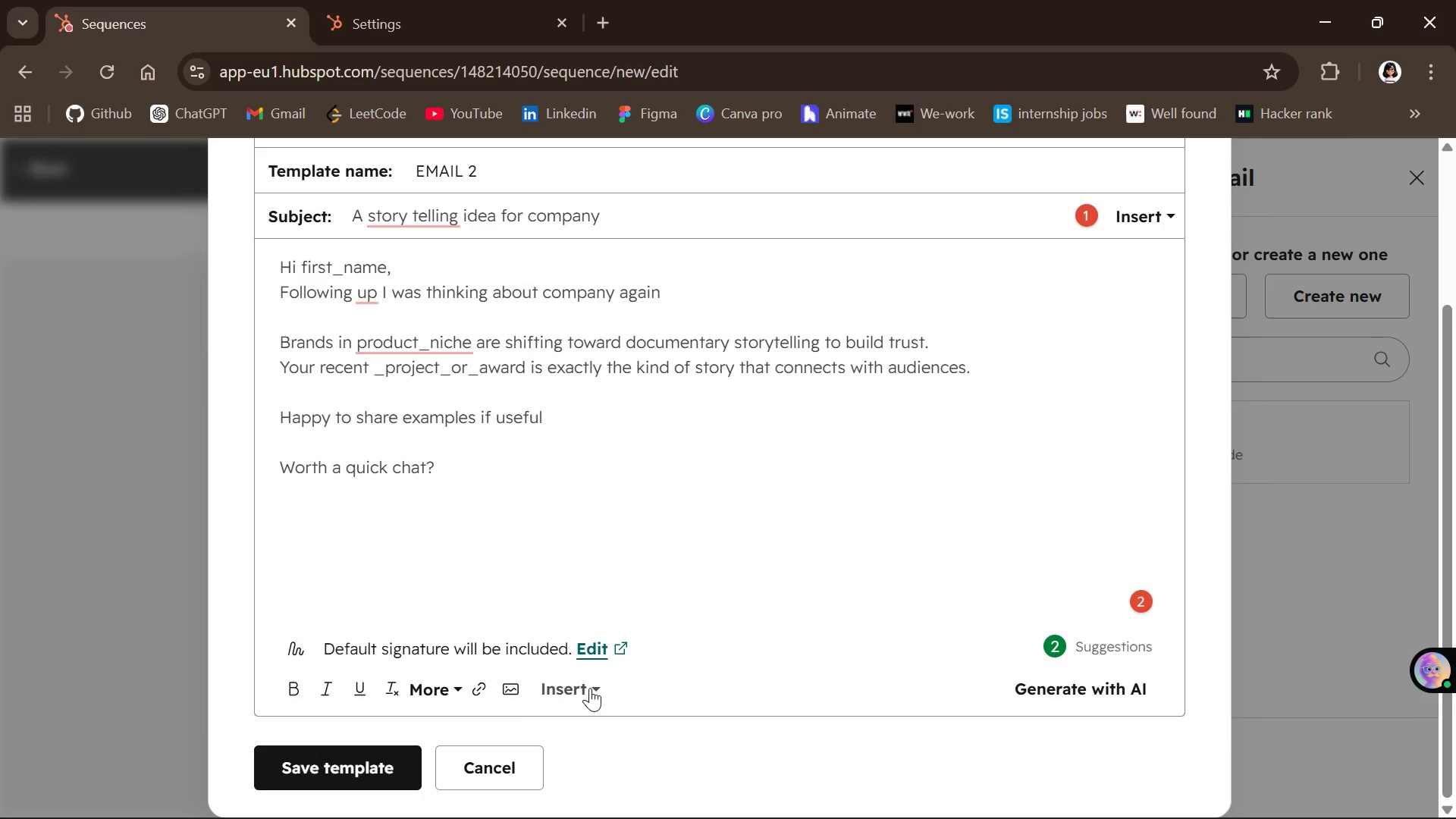 
left_click([590, 688])
 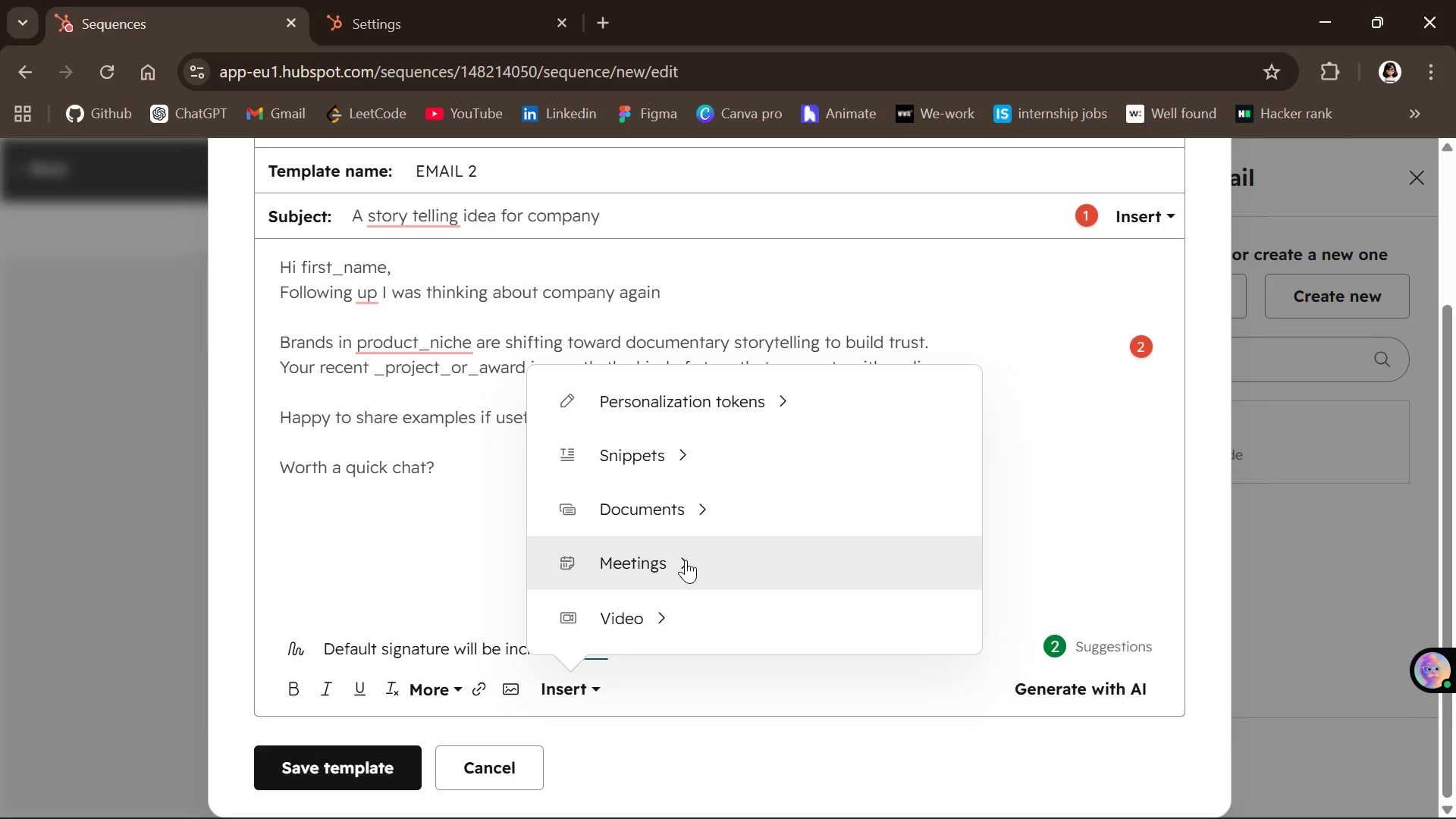 
wait(5.72)
 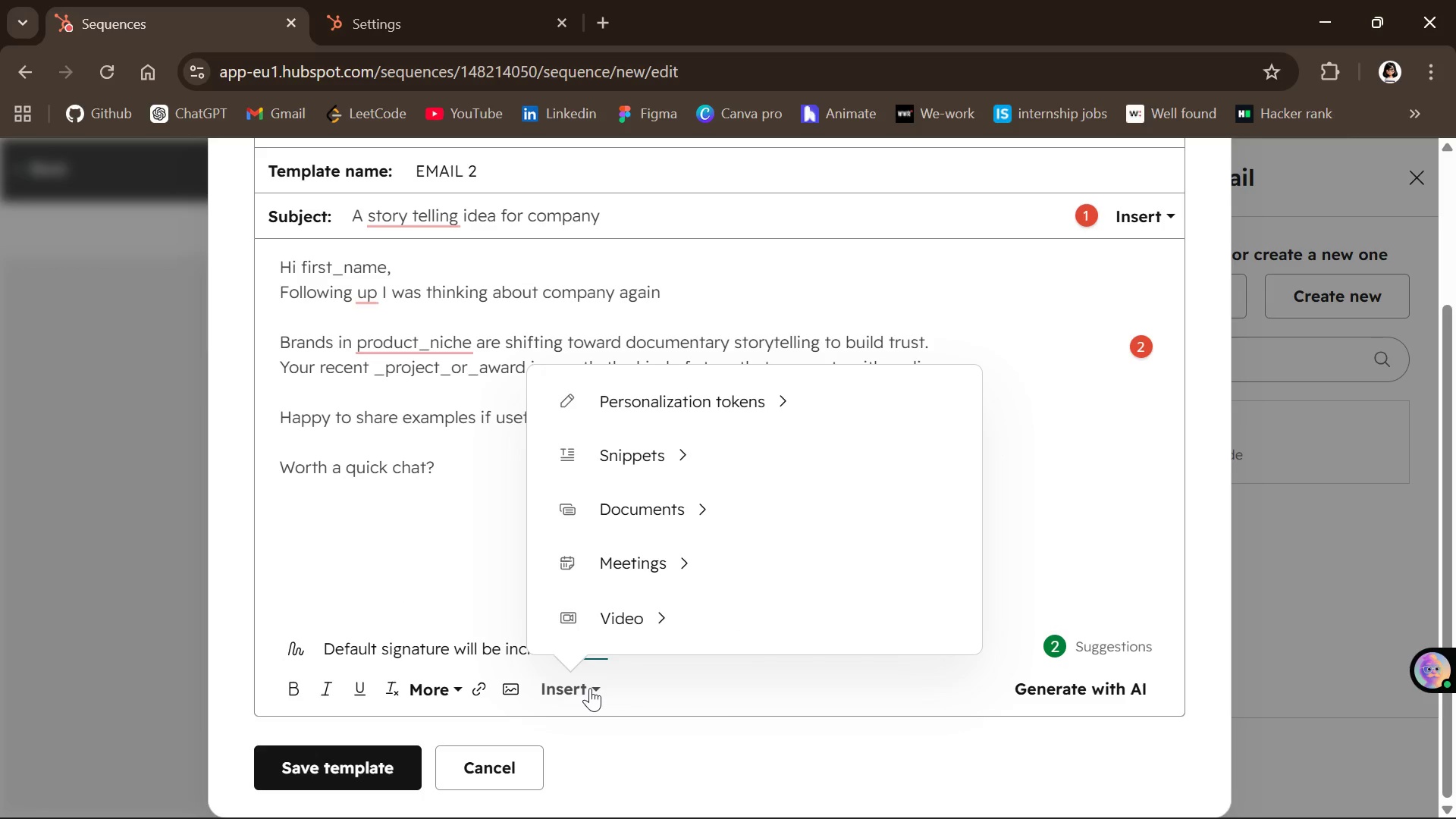 
left_click([762, 704])
 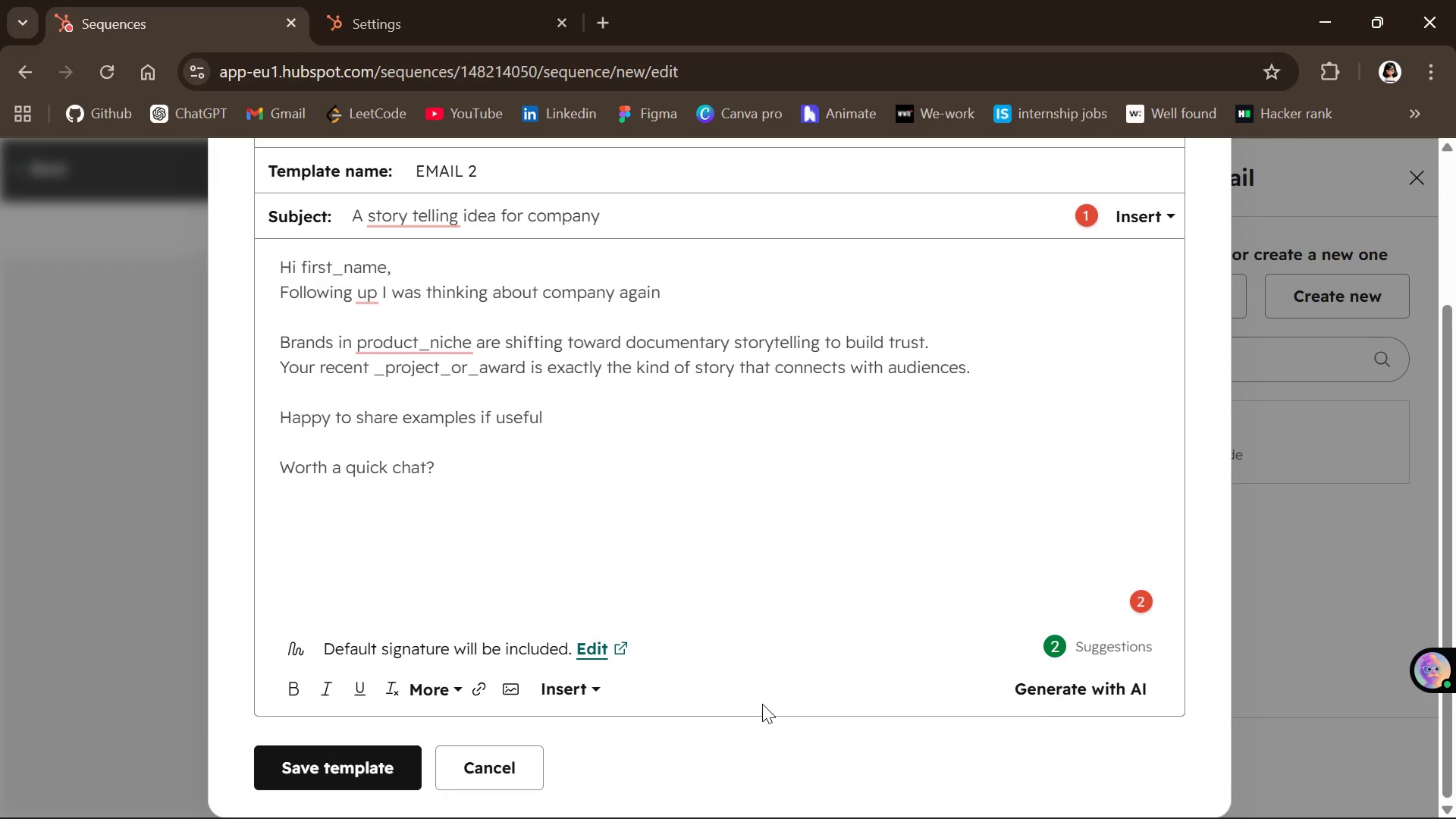 
wait(27.69)
 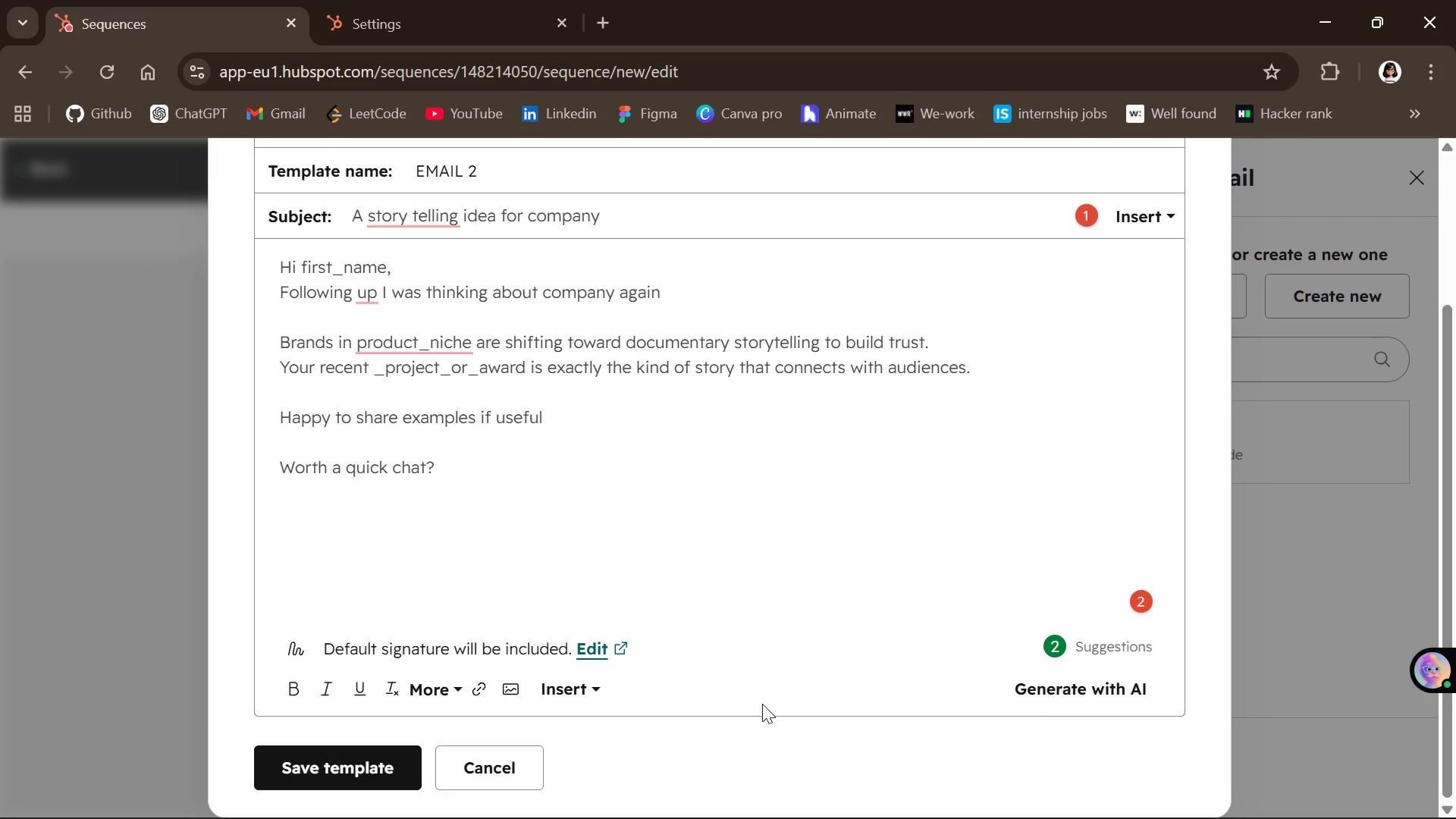 
left_click([762, 704])
 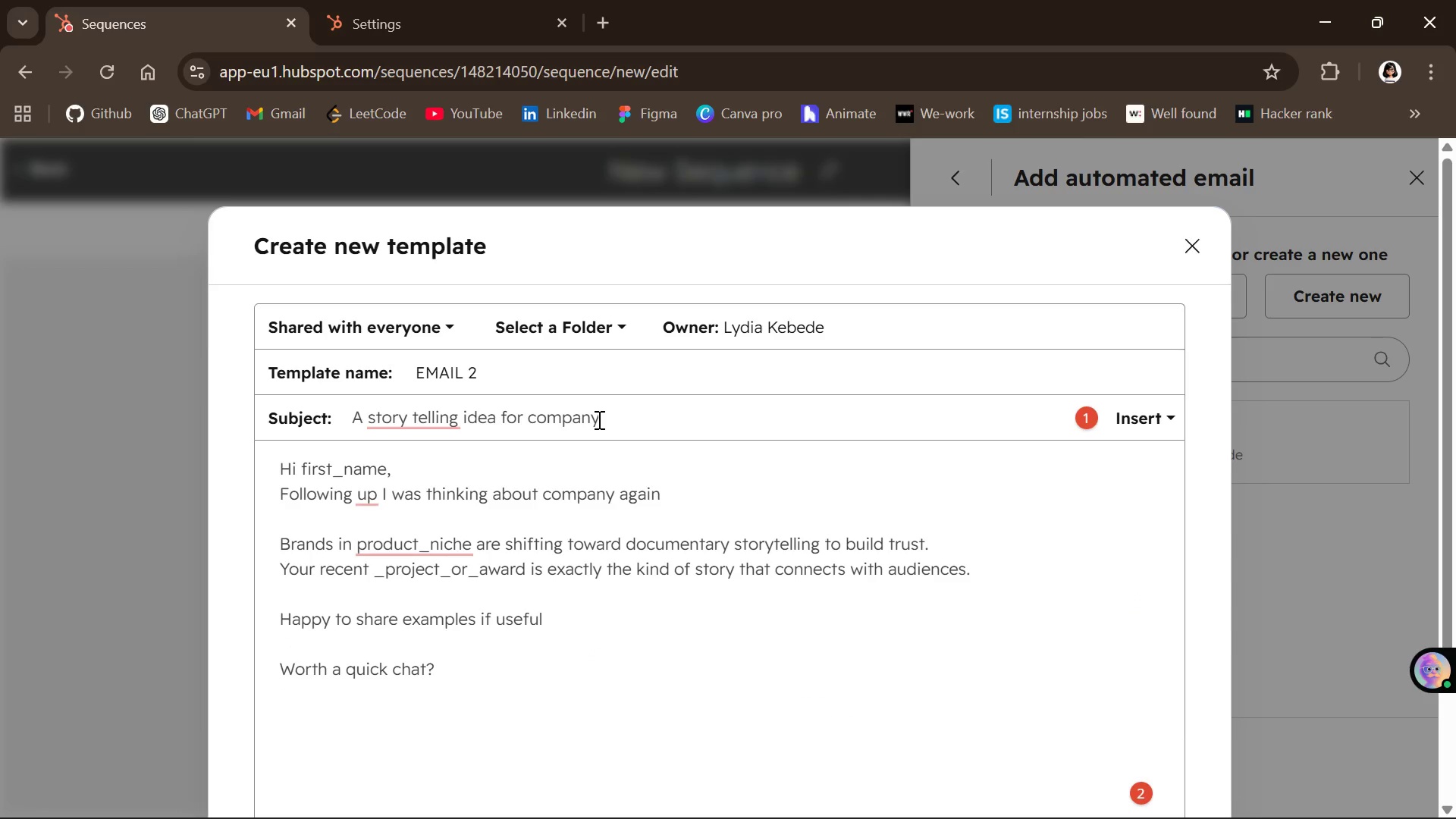 
wait(22.42)
 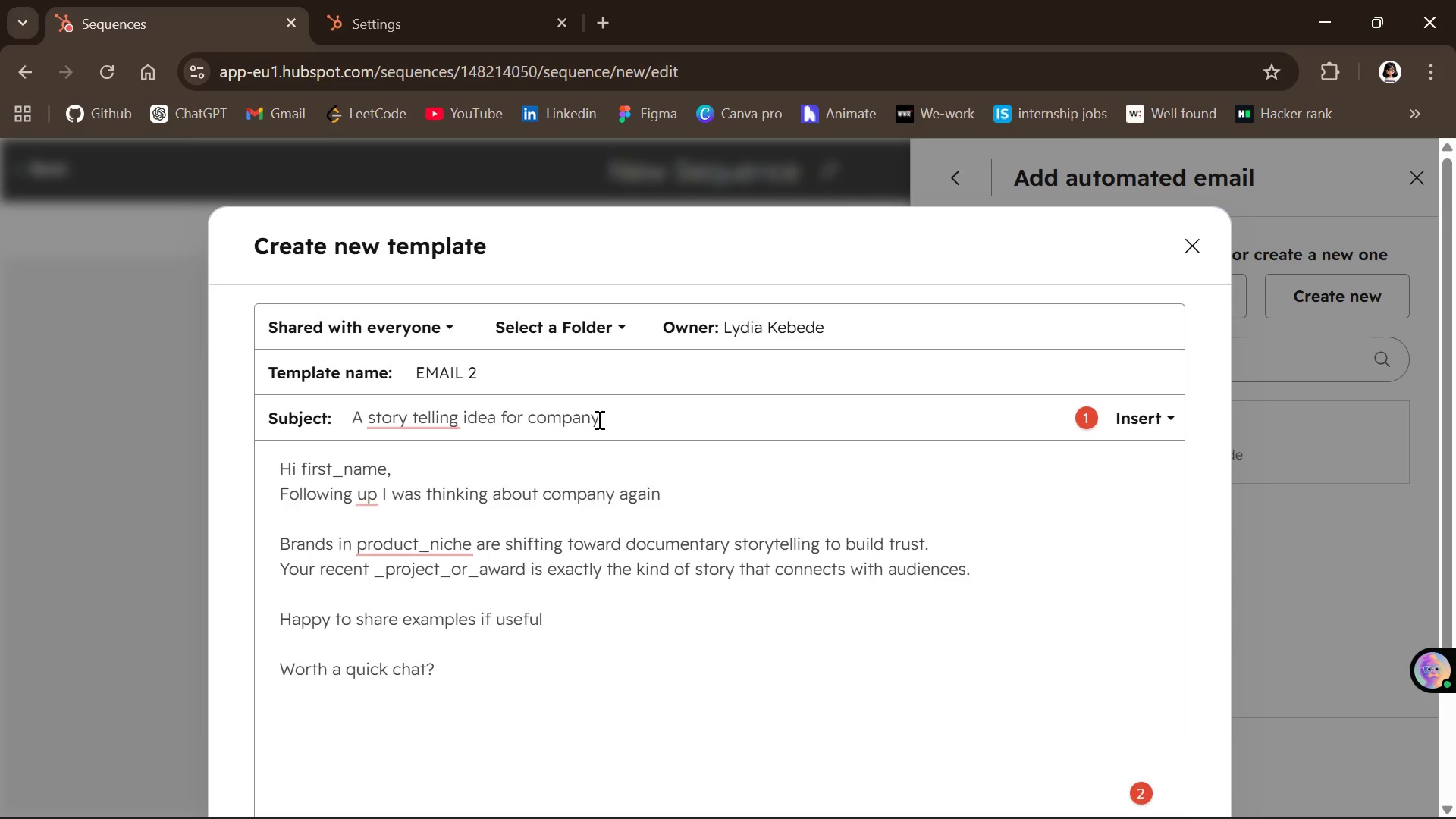 
left_click([573, 684])
 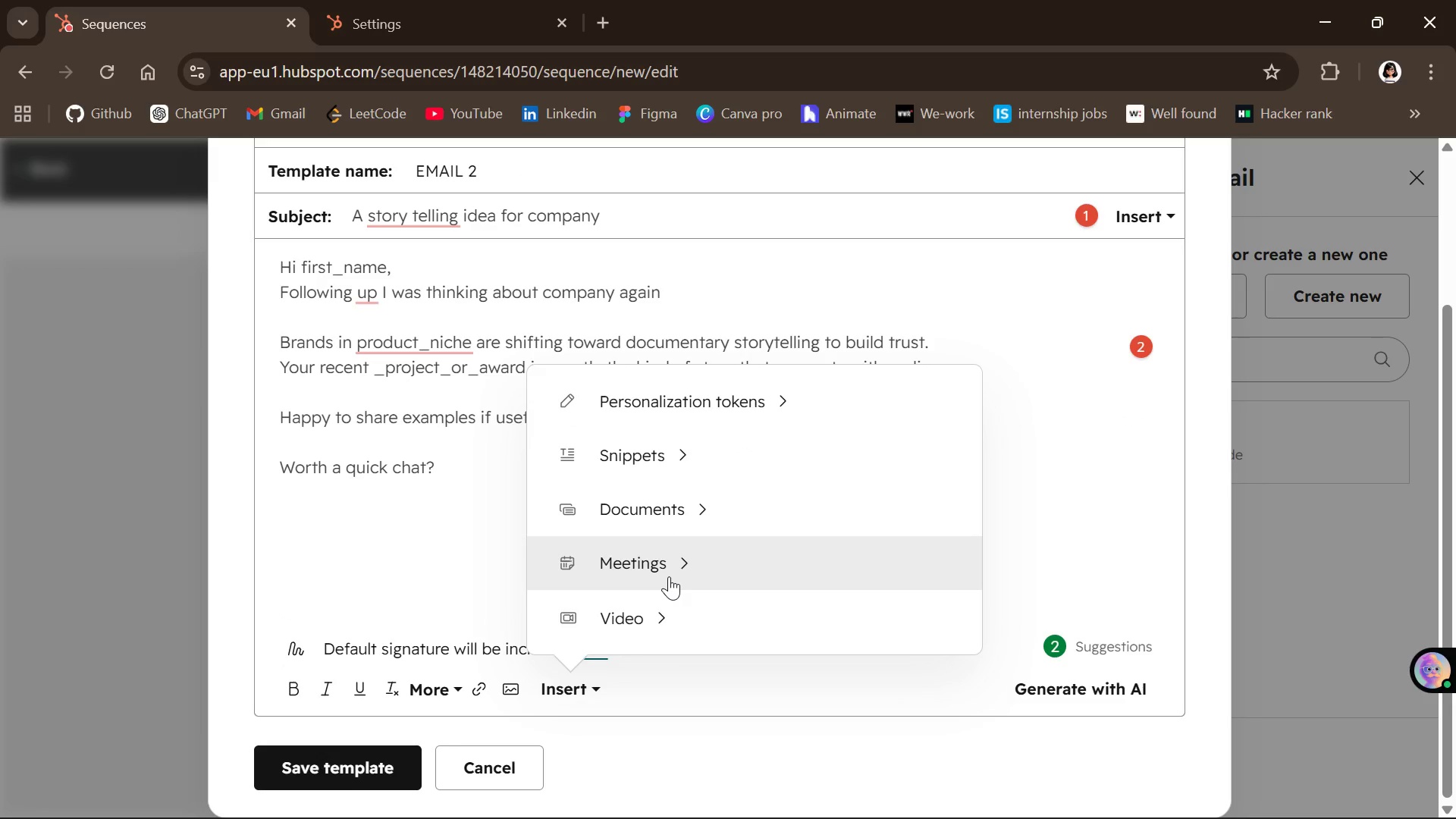 
left_click([657, 715])
 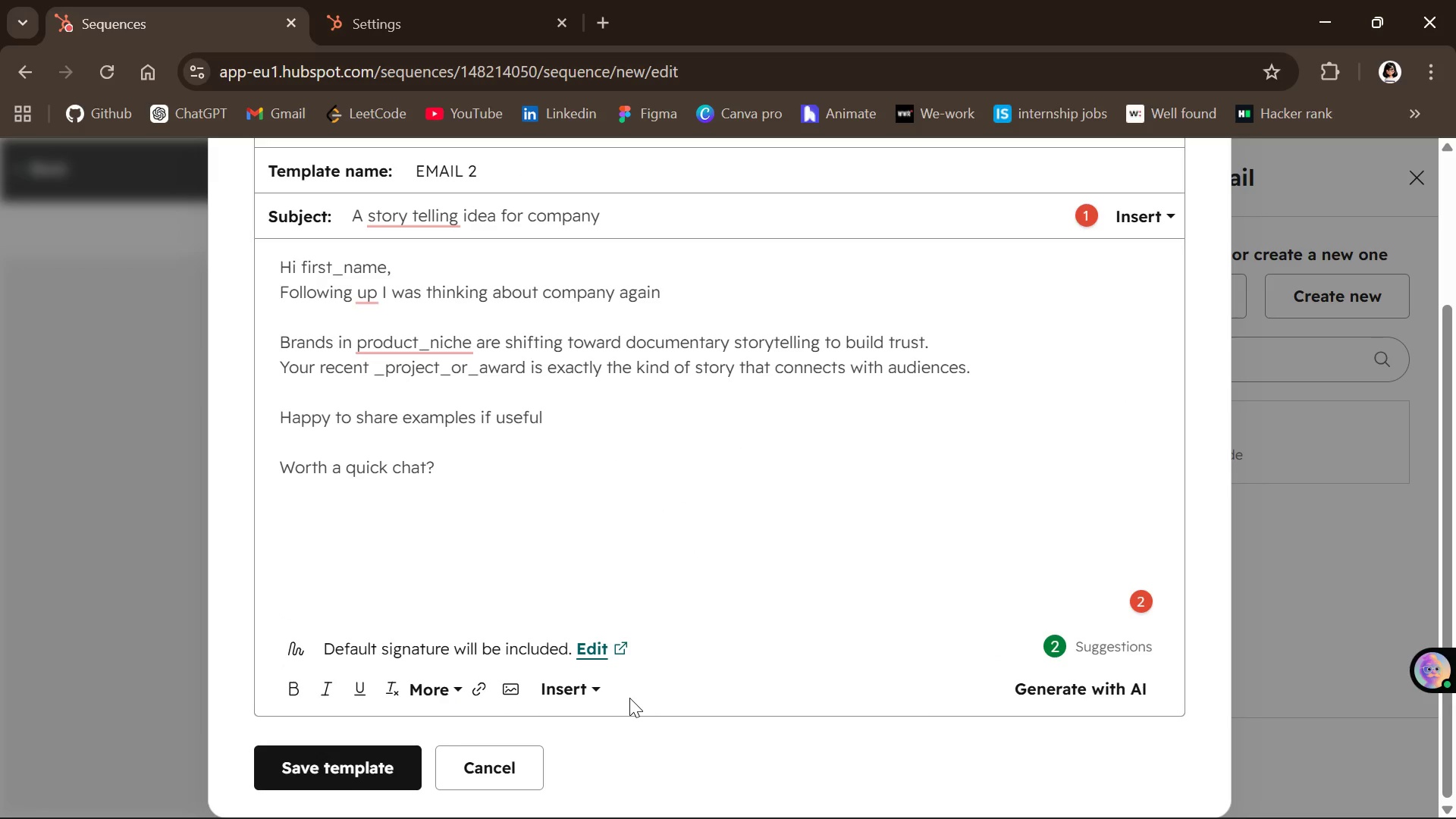 
wait(14.72)
 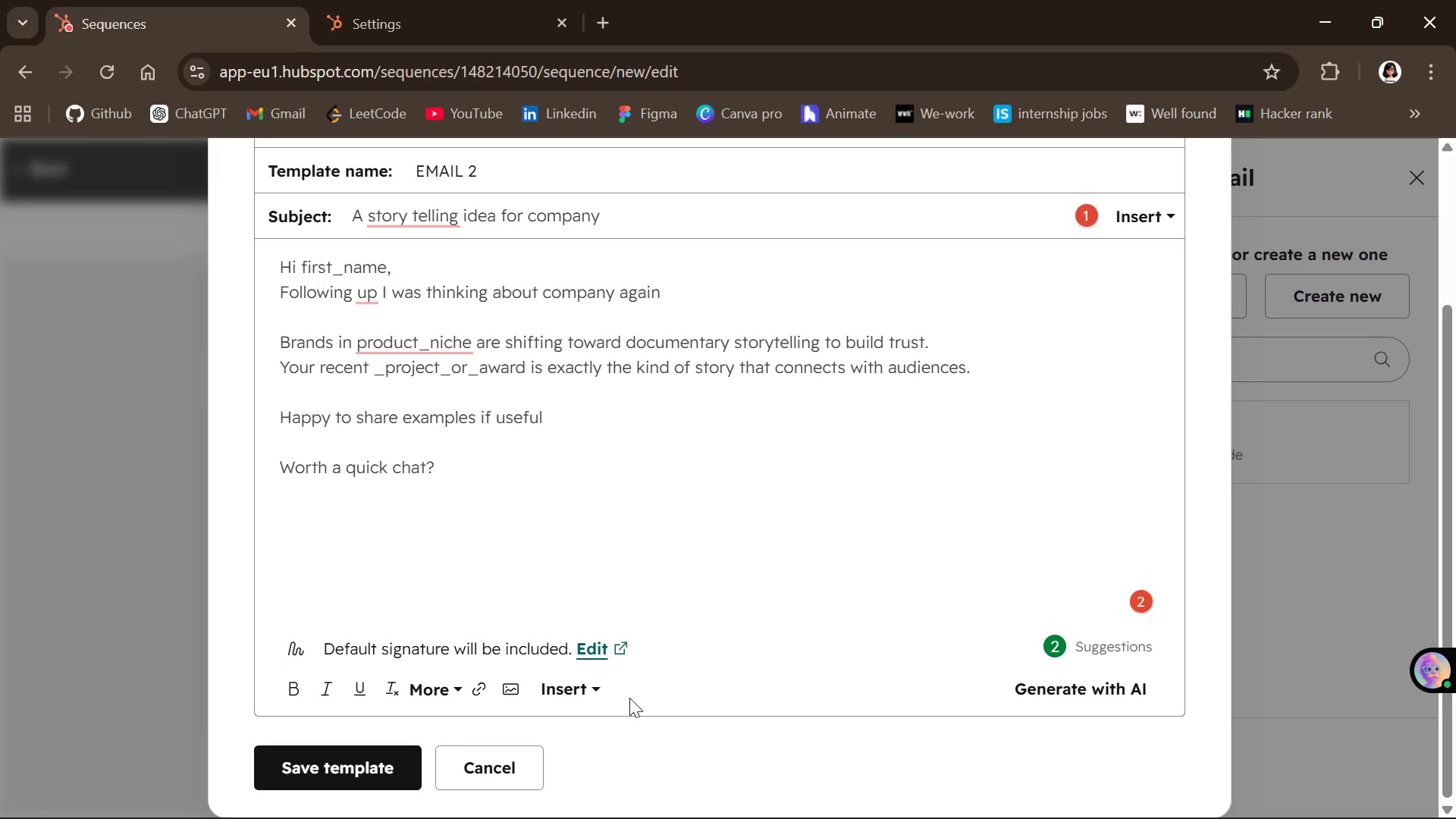 
left_click([588, 673])
 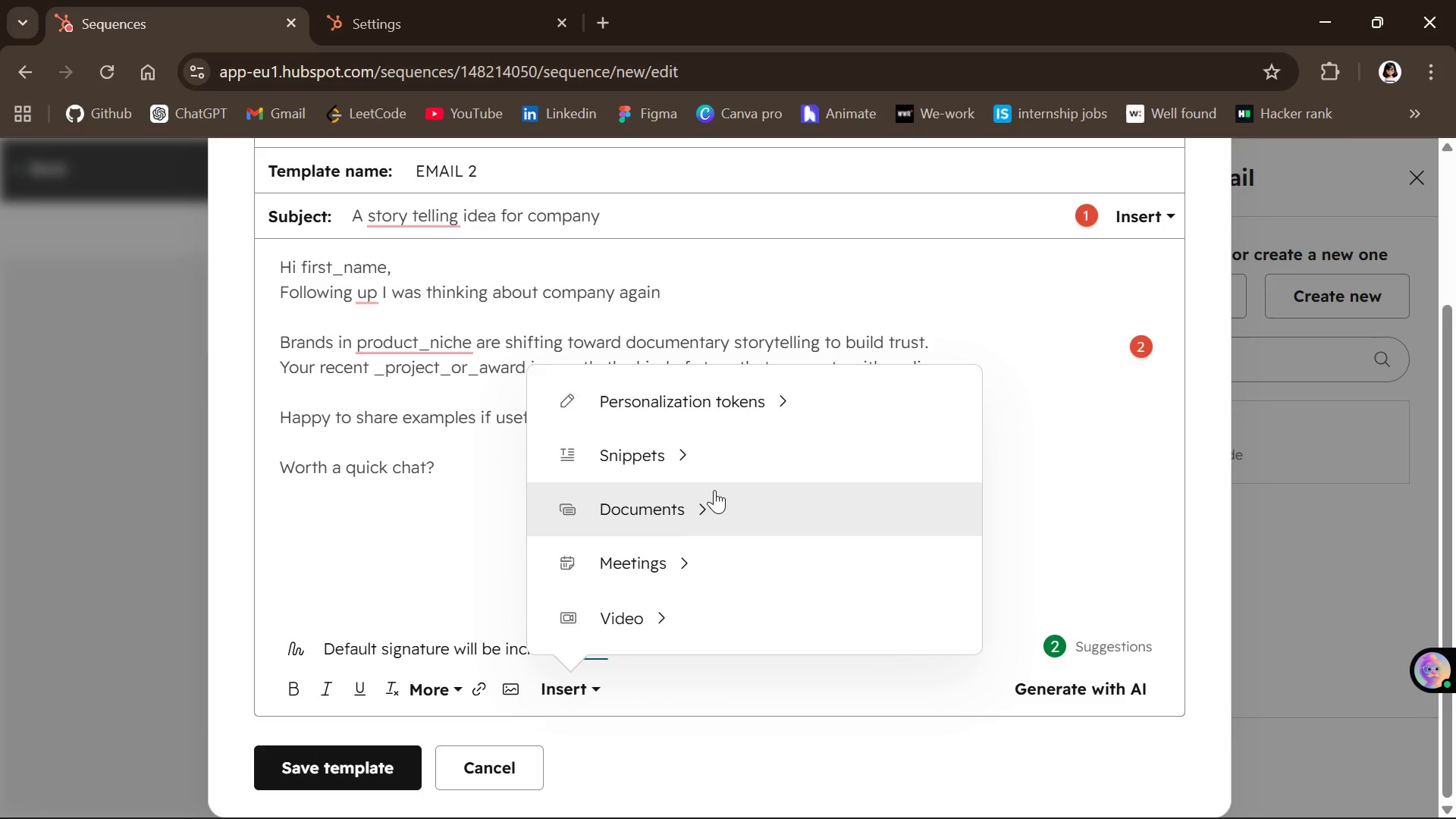 
left_click([682, 453])
 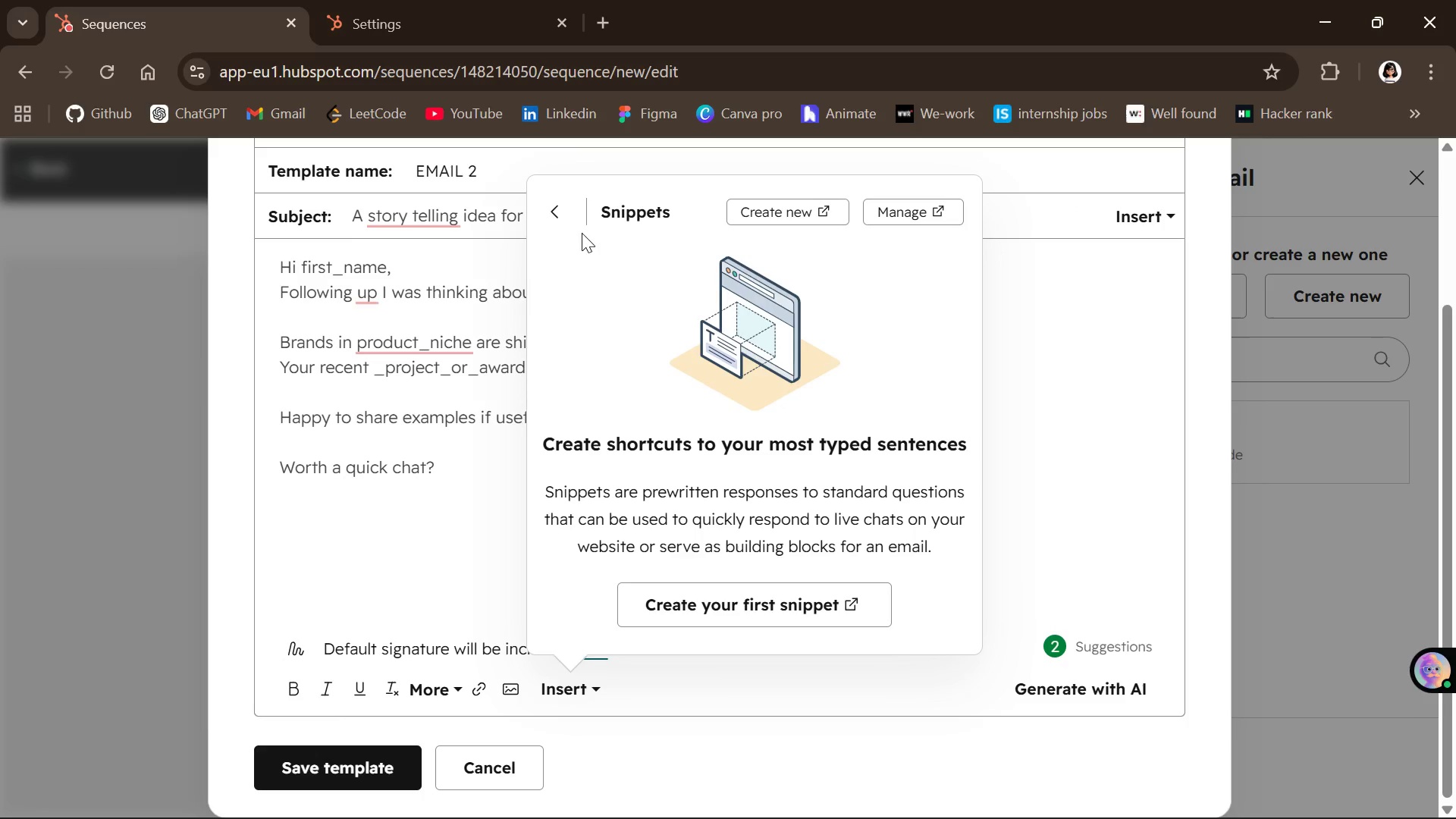 
left_click([561, 212])
 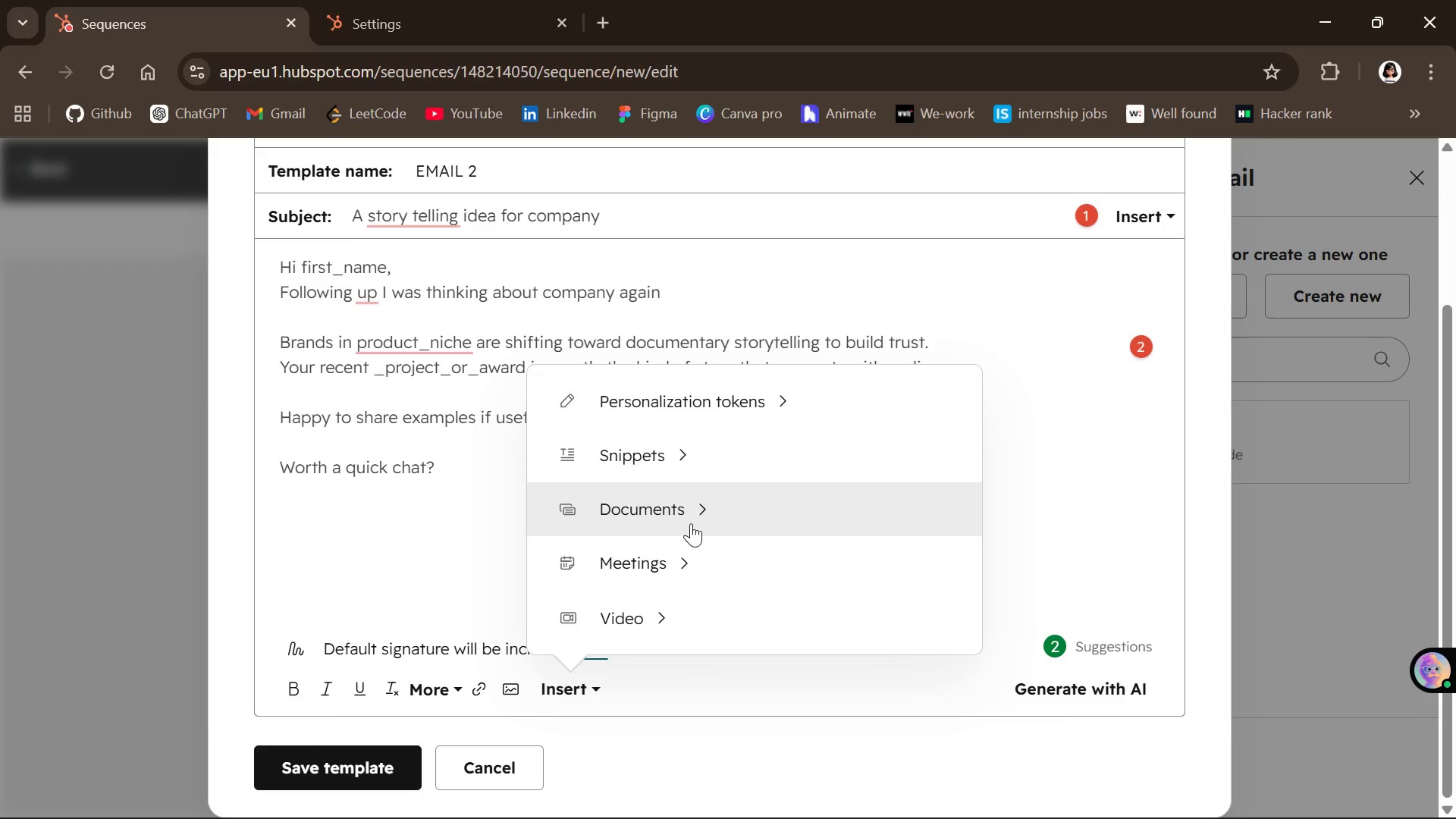 
left_click([698, 519])
 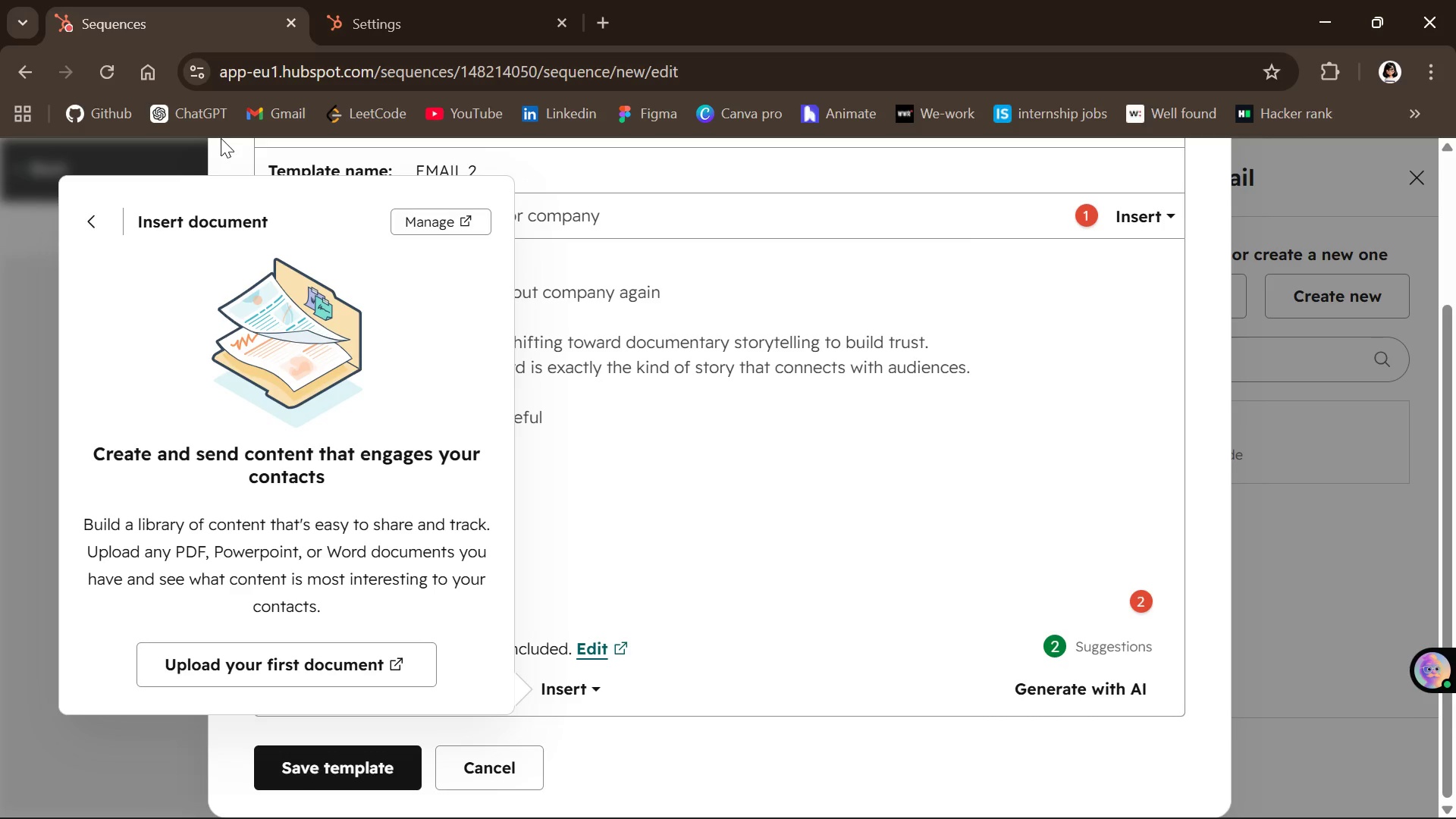 
left_click([95, 215])
 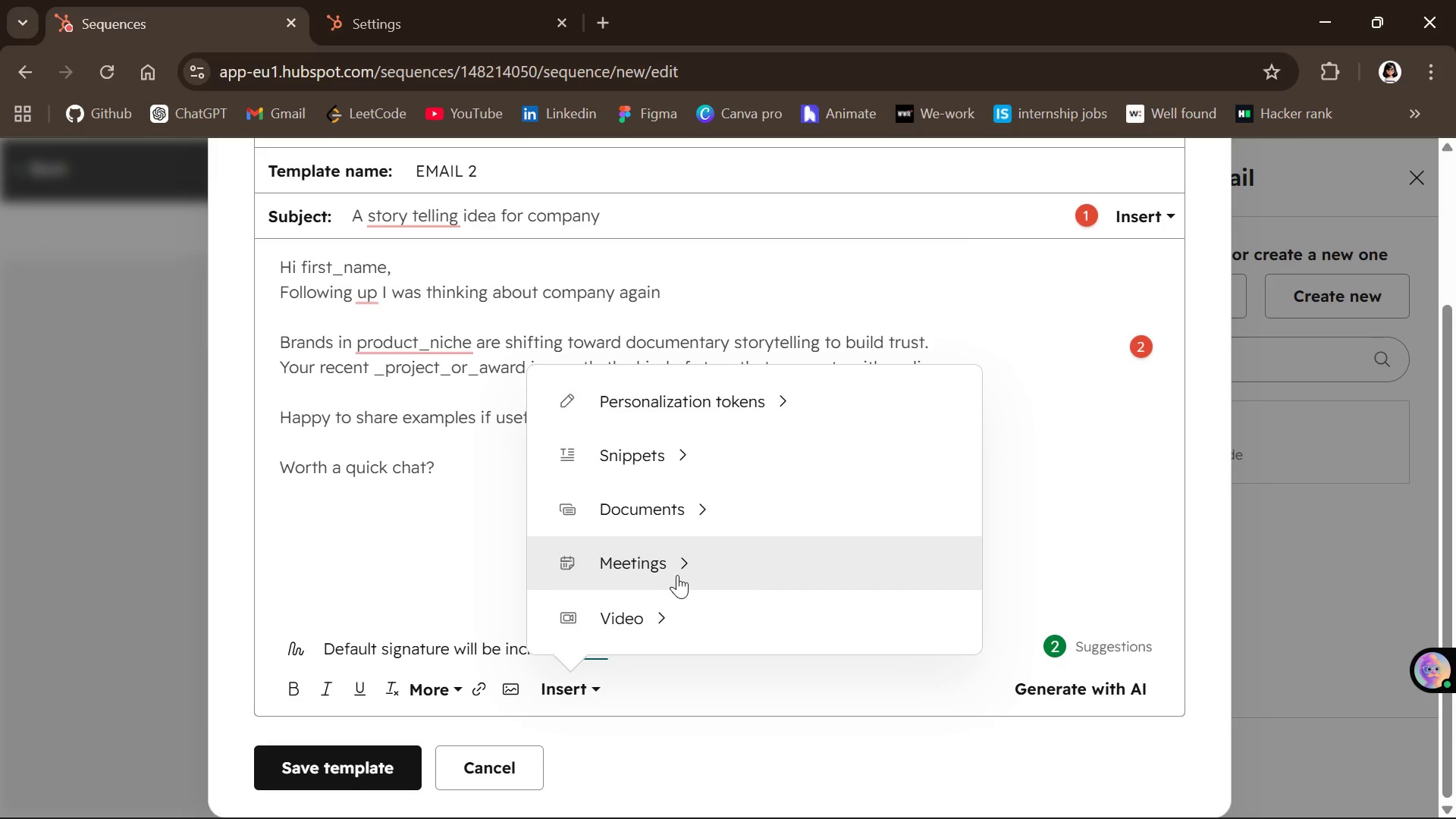 
left_click([679, 566])
 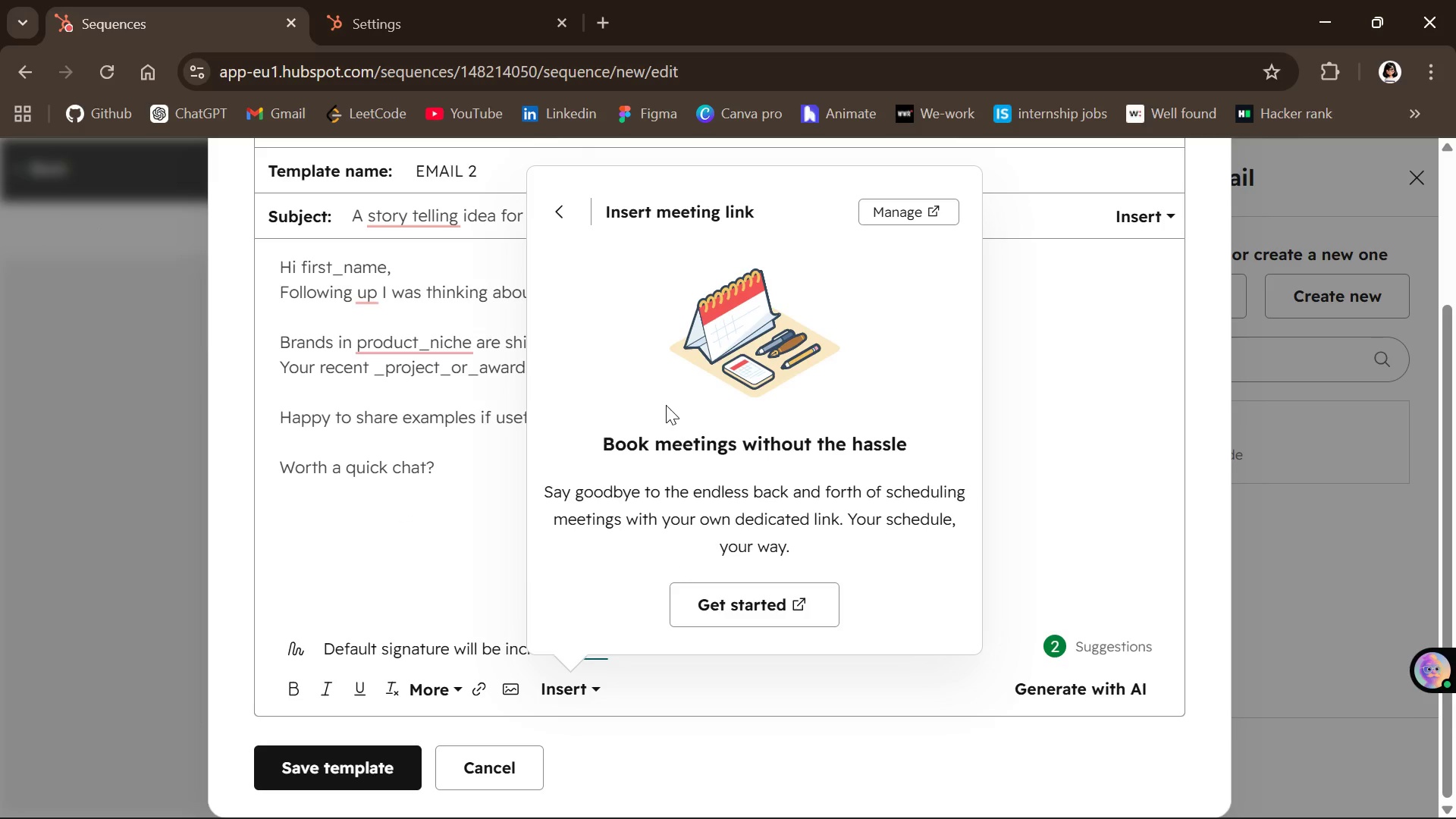 
left_click([559, 209])
 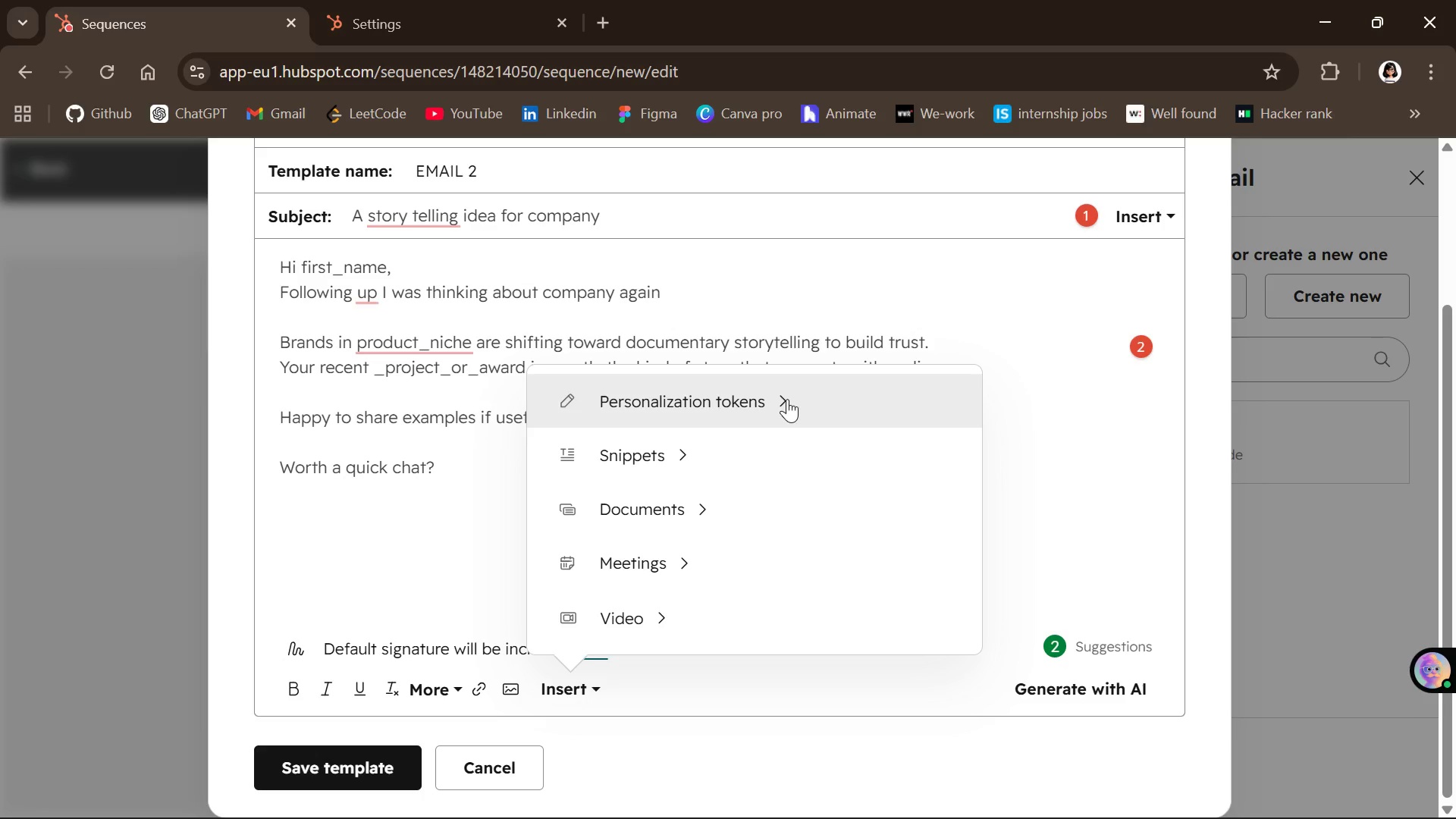 
left_click([989, 275])
 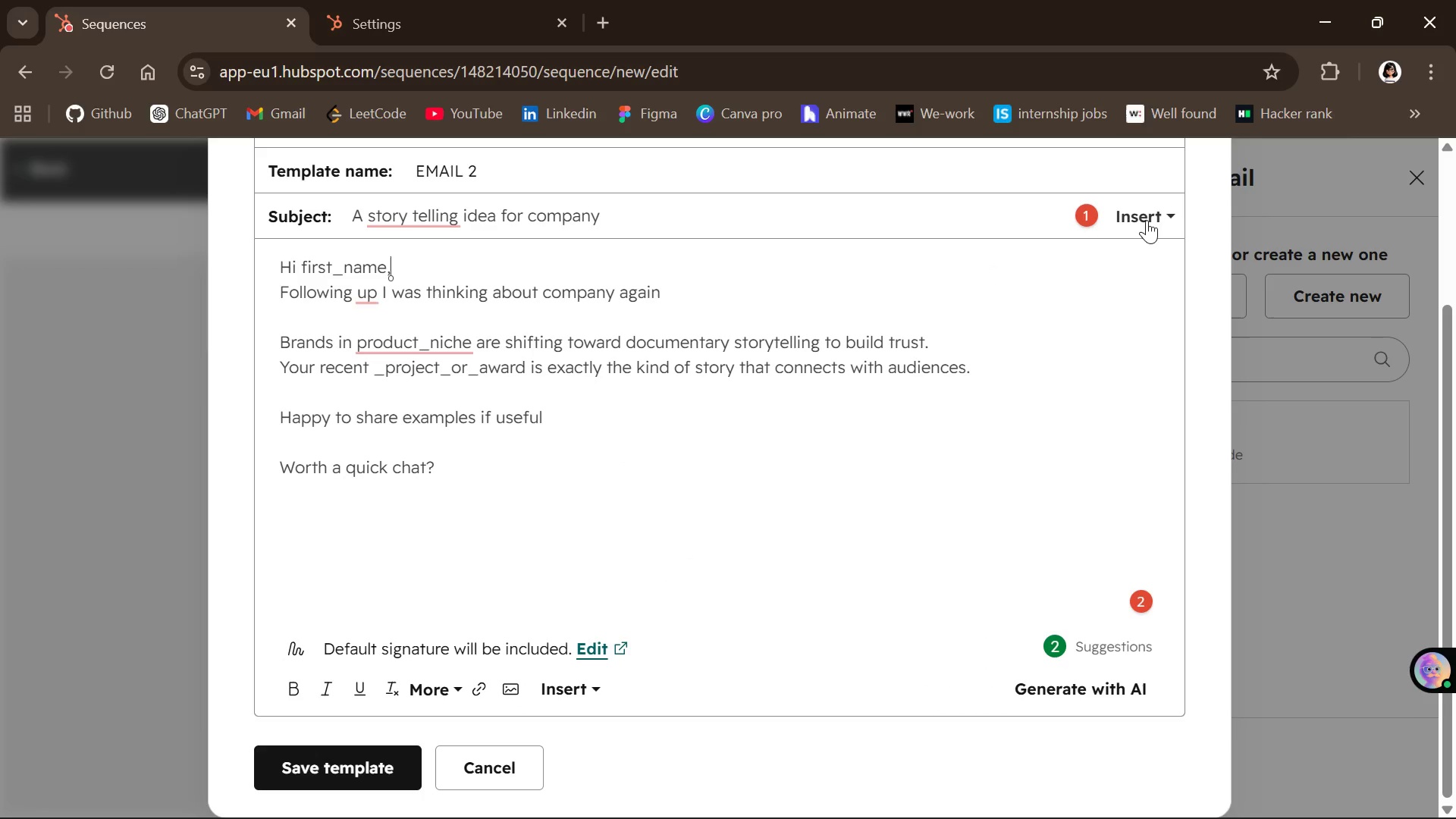 
left_click([1147, 220])
 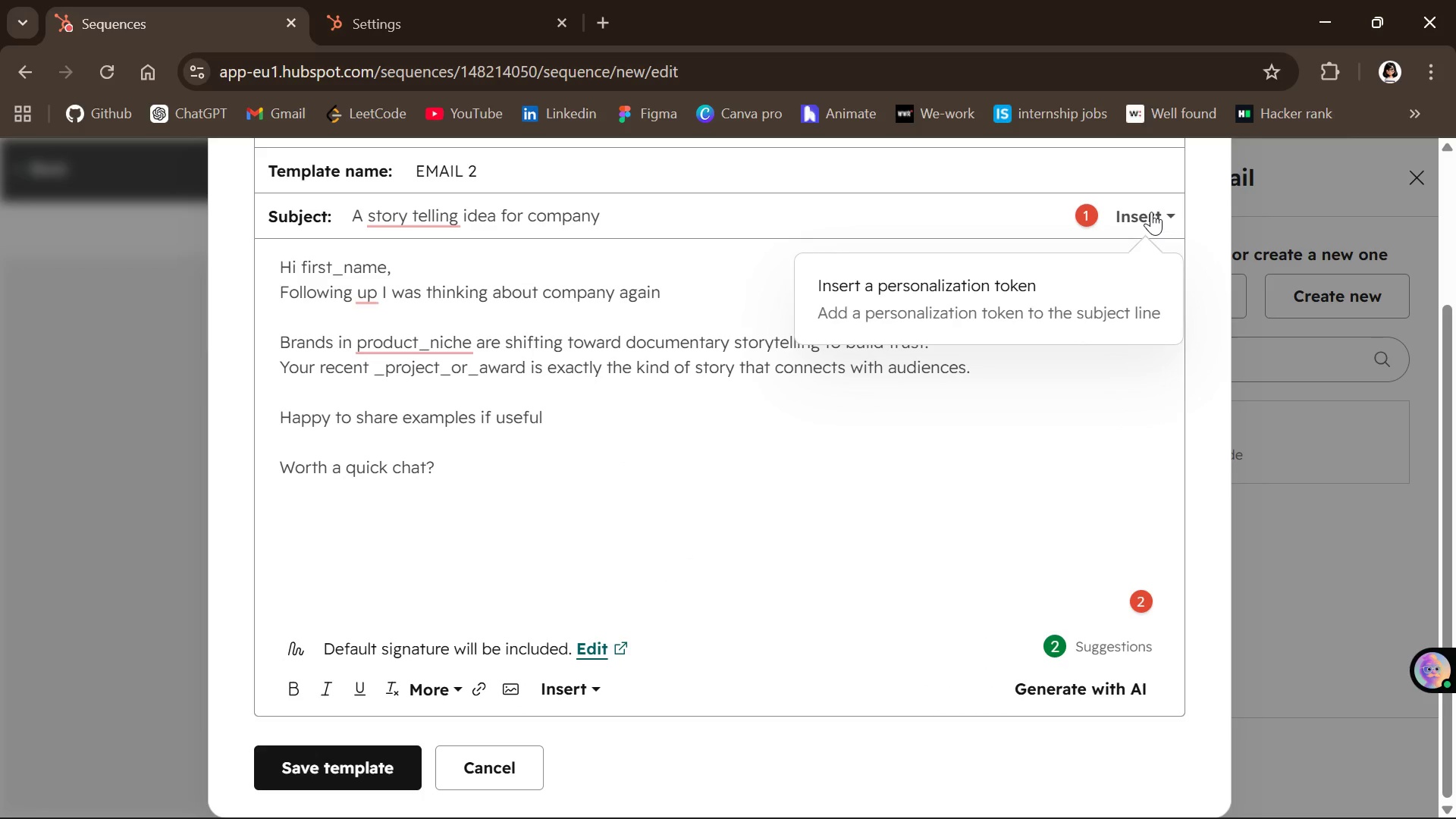 
left_click([1151, 212])
 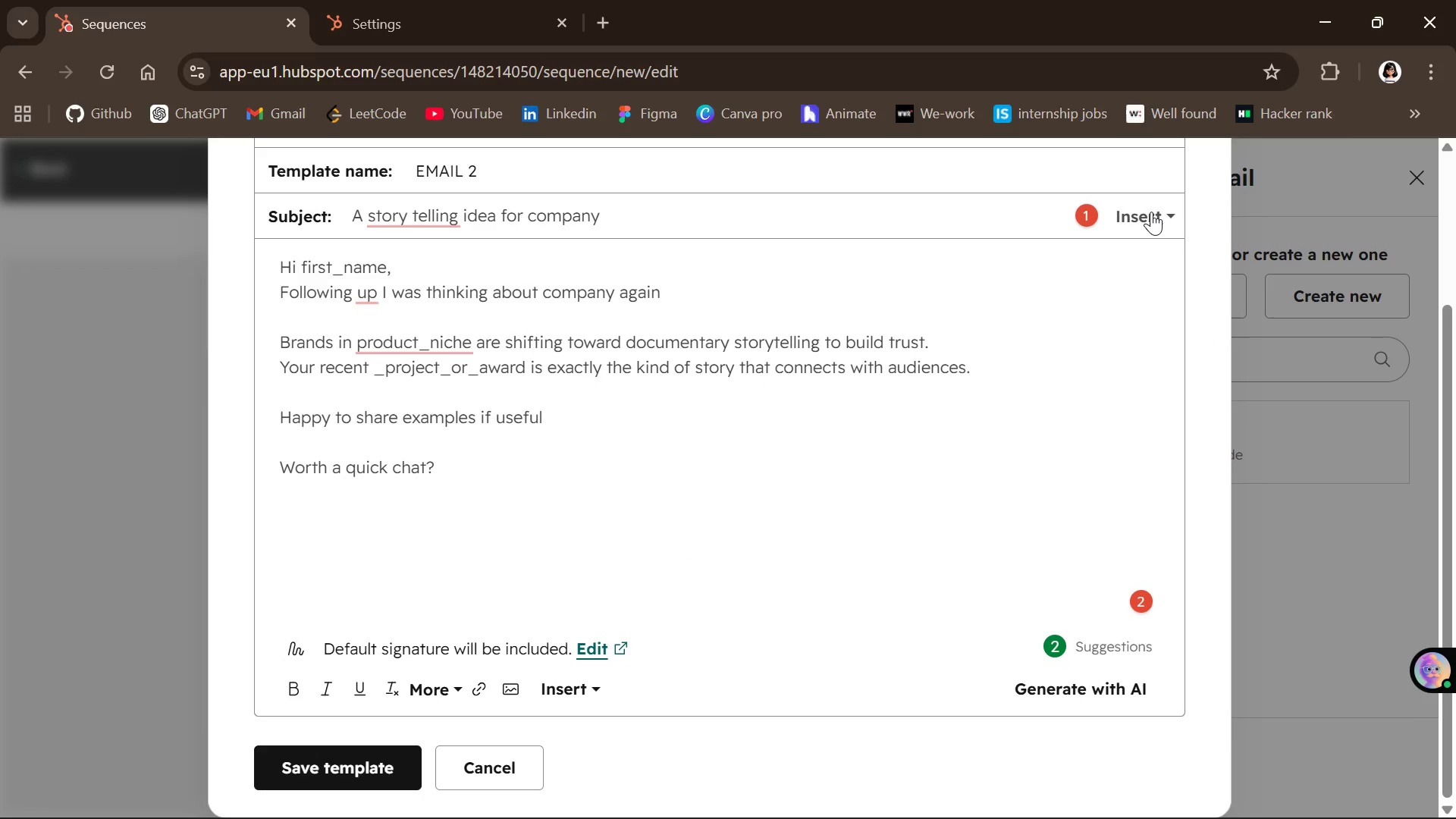 
left_click([1151, 212])
 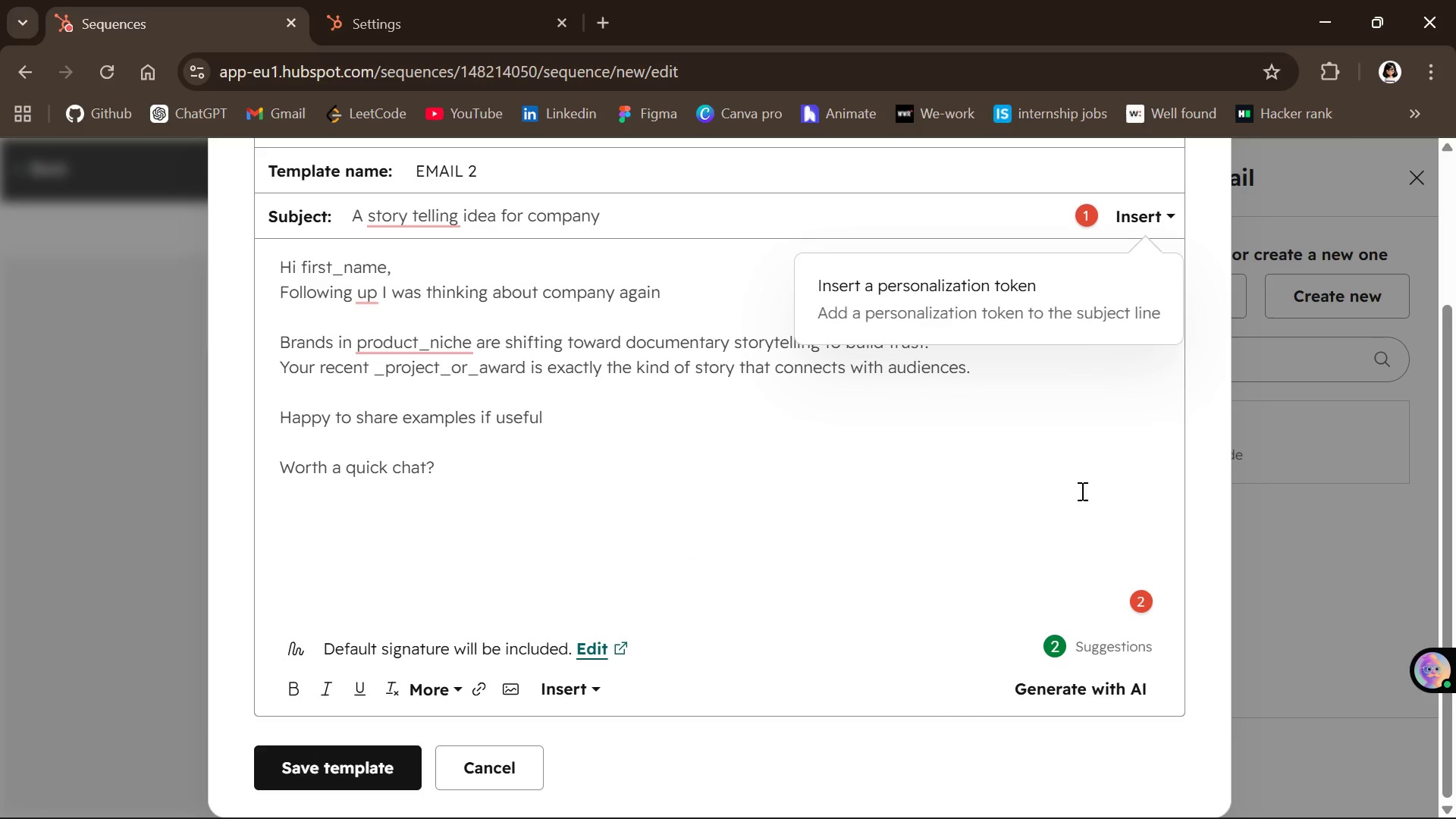 
left_click([1081, 491])
 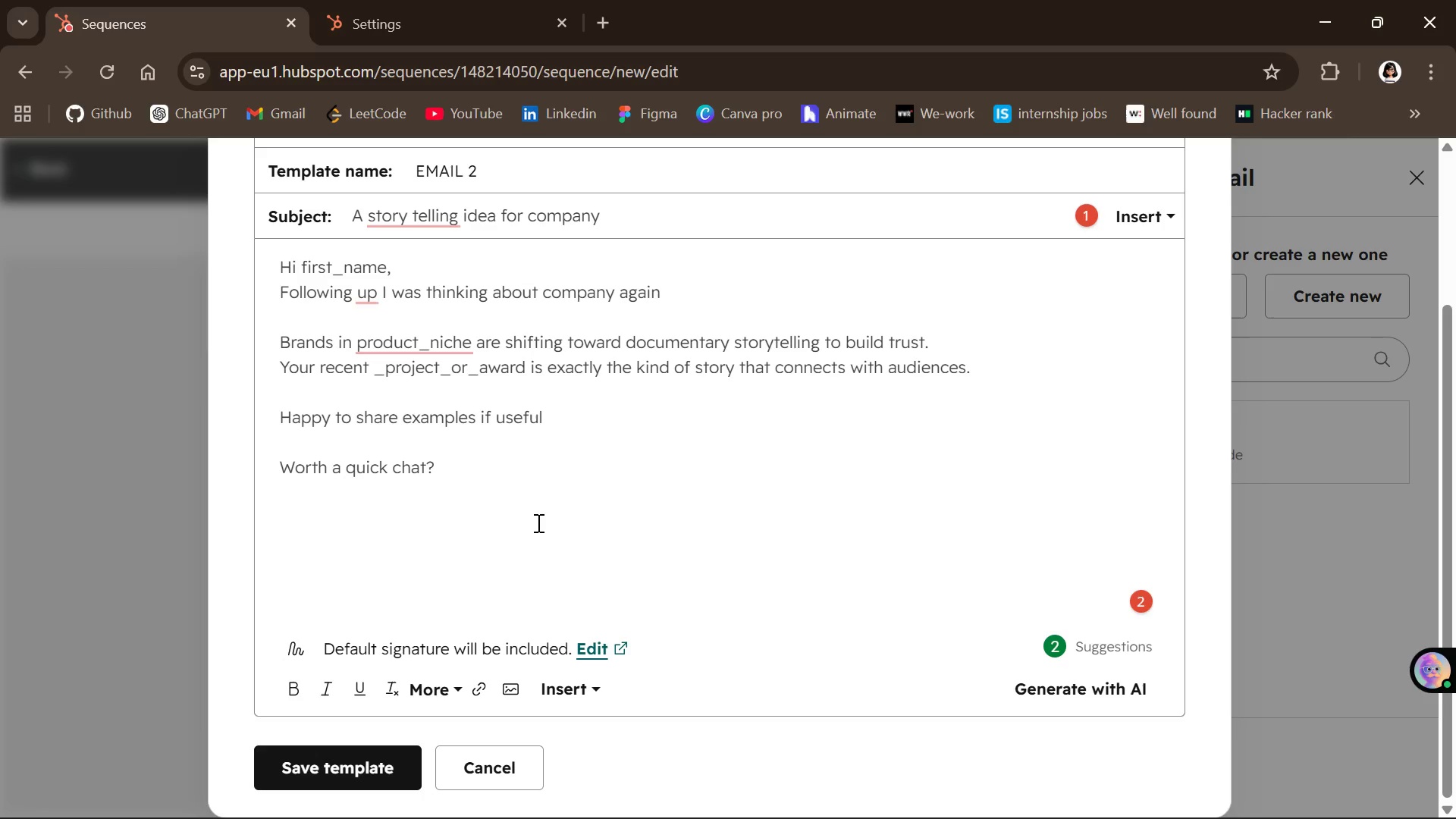 
wait(24.48)
 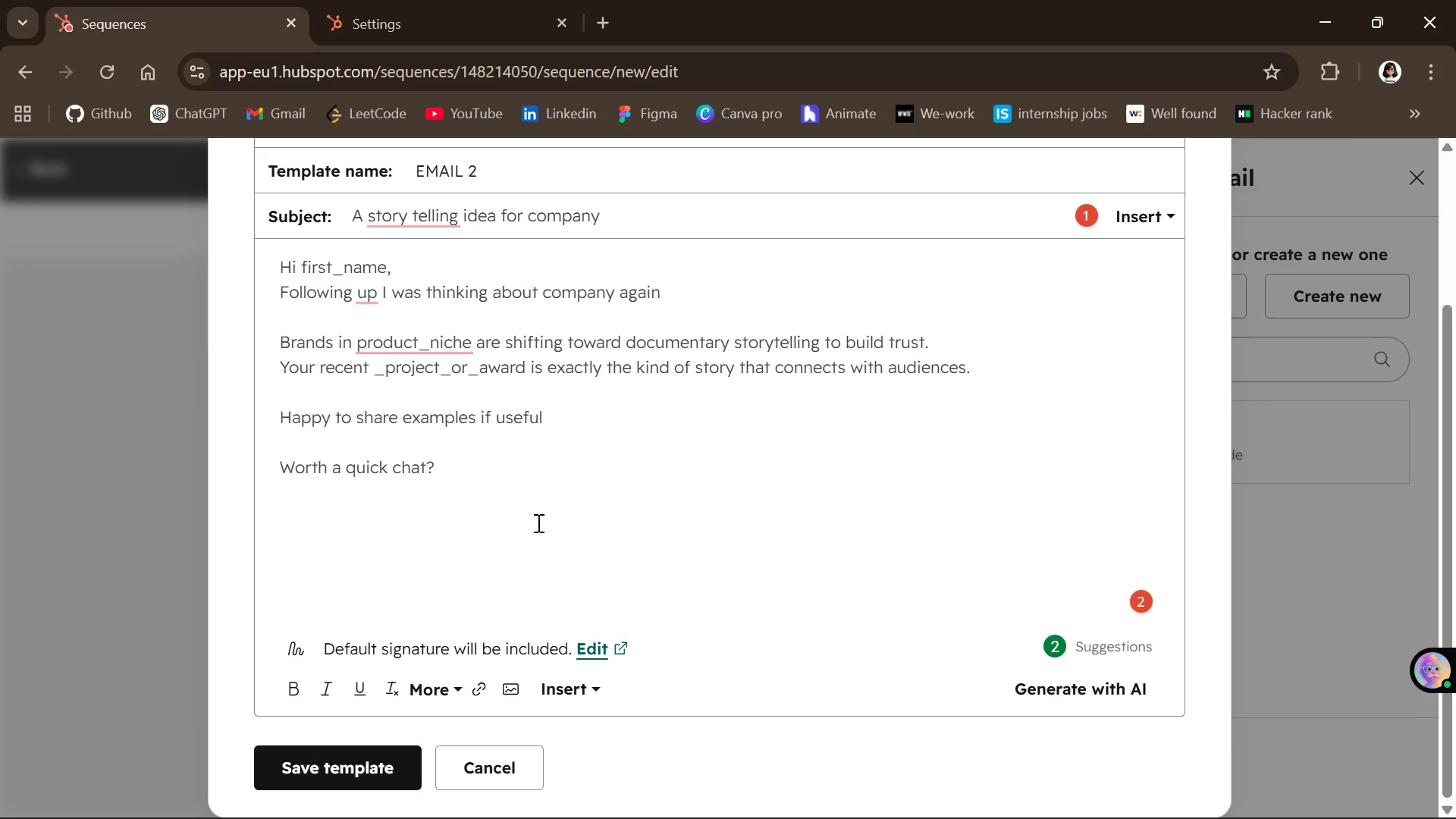 
left_click([359, 782])
 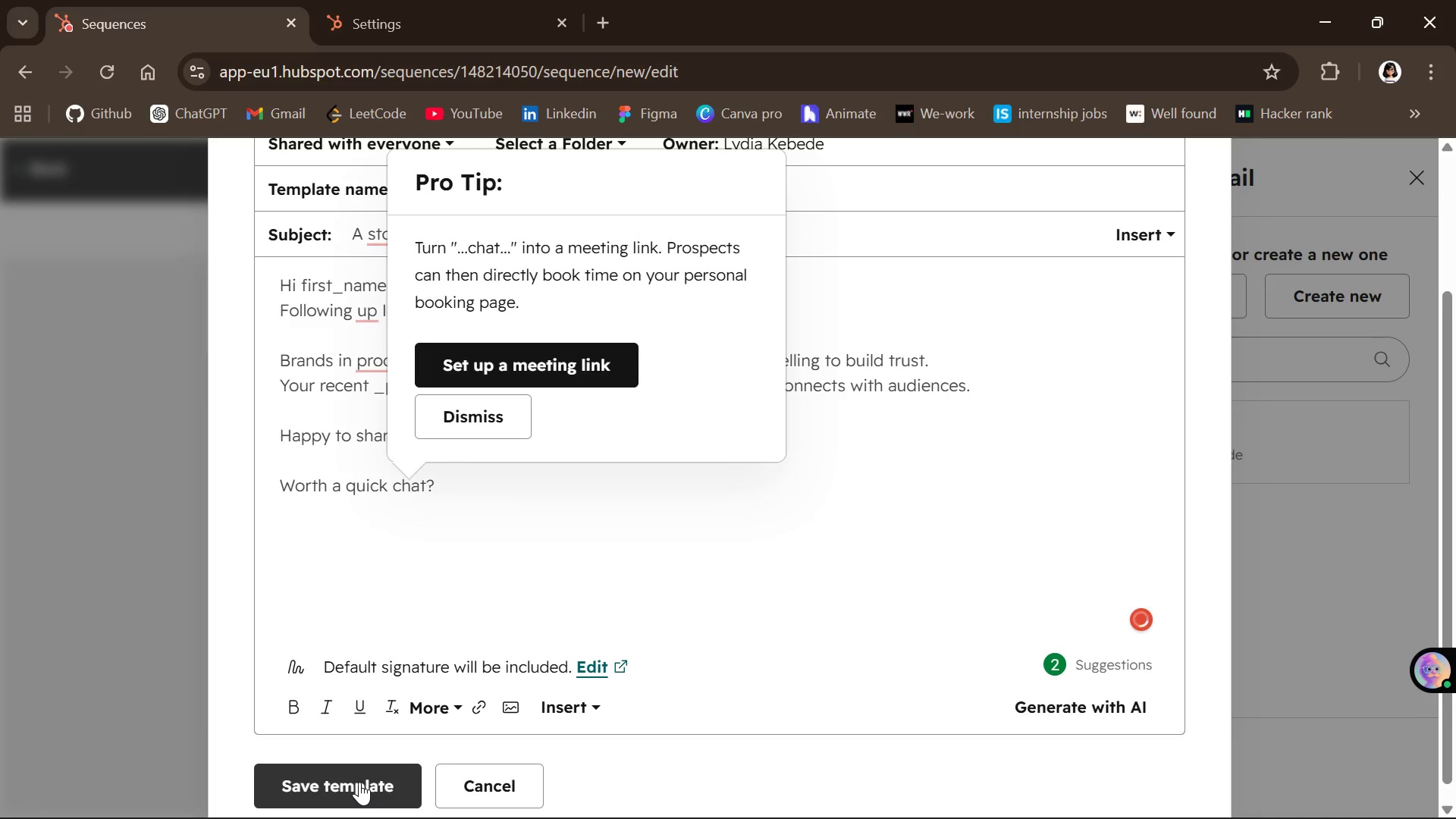 
left_click([359, 782])
 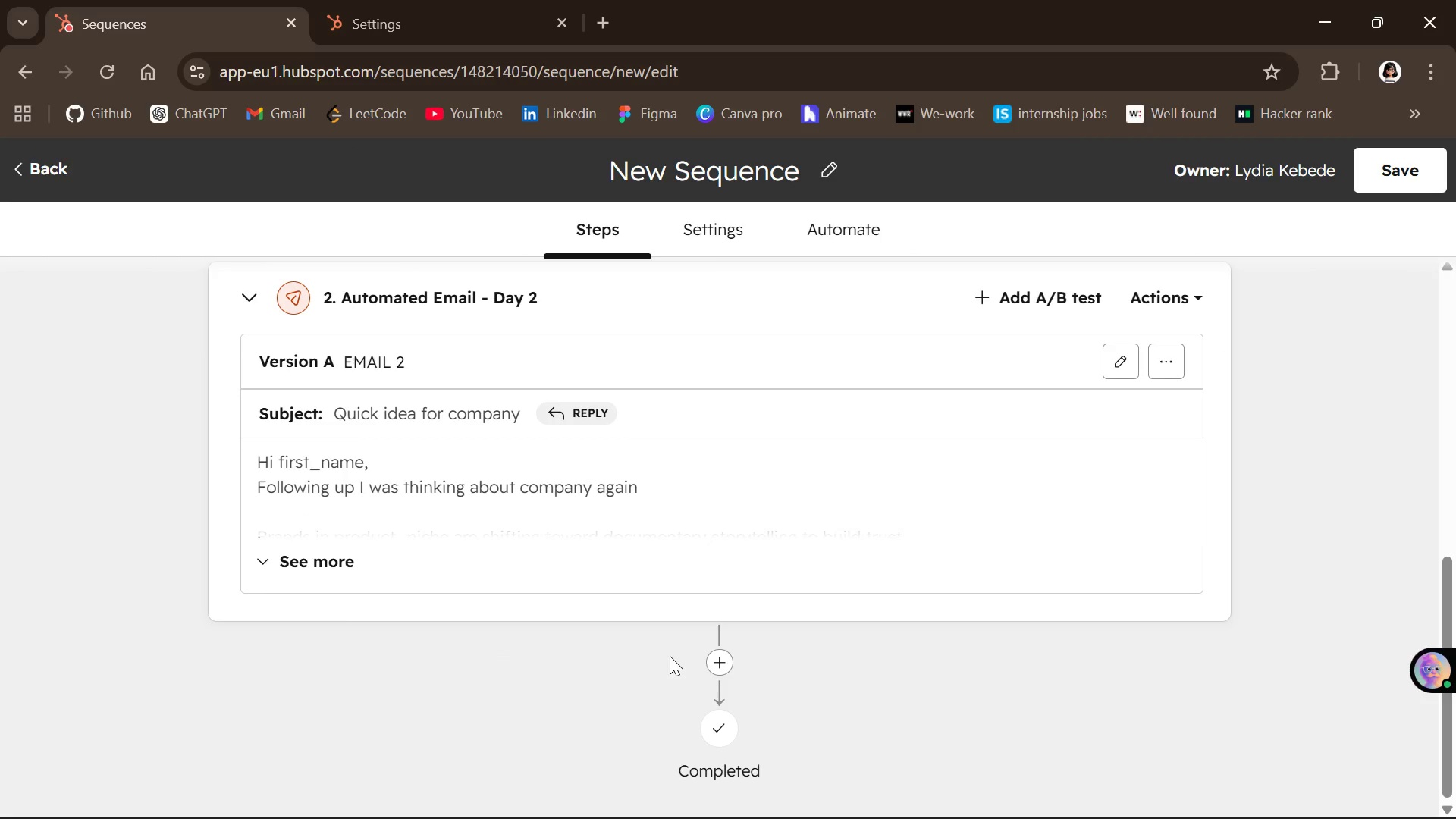 
wait(10.08)
 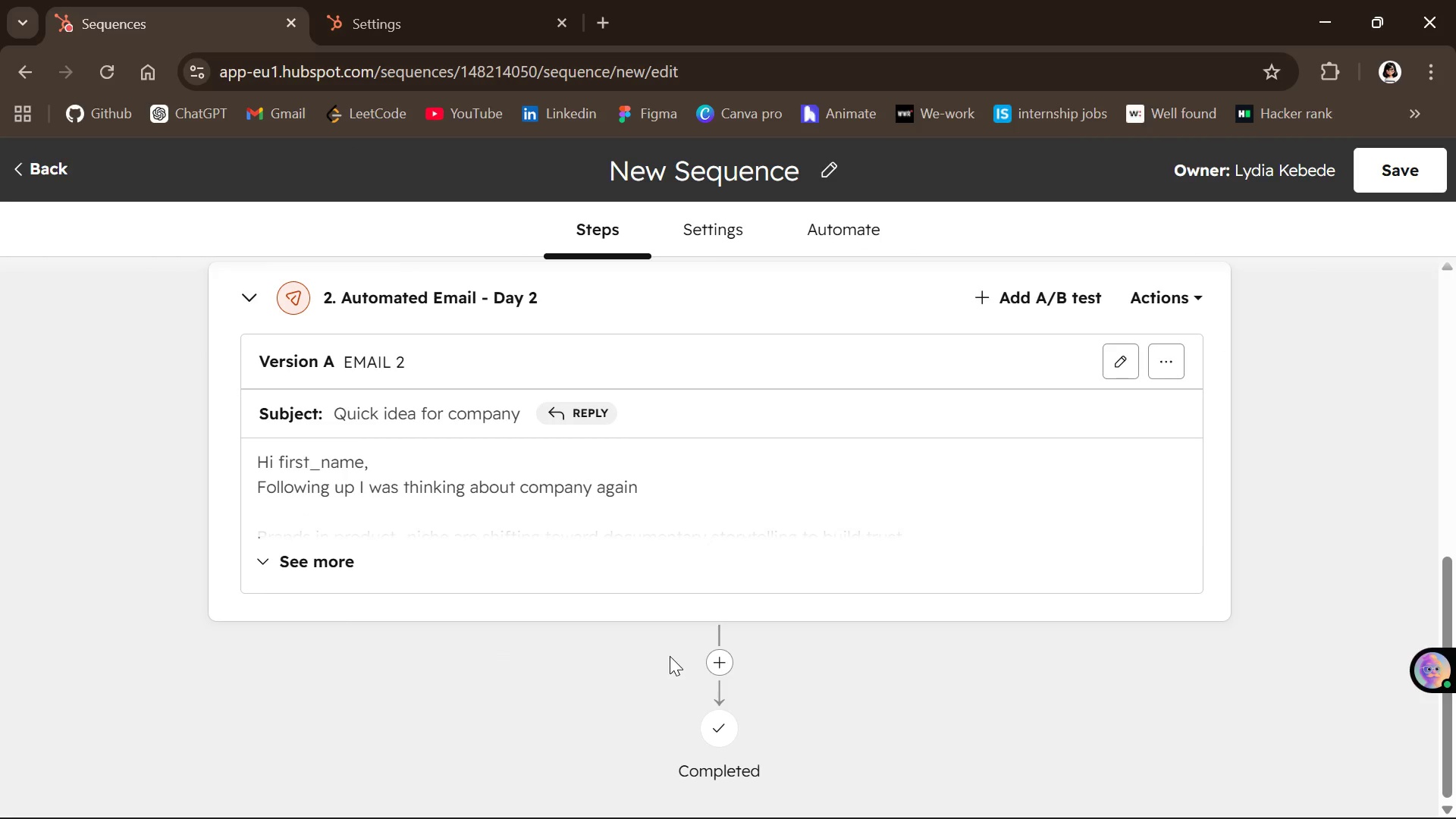 
mouse_move([697, 664])
 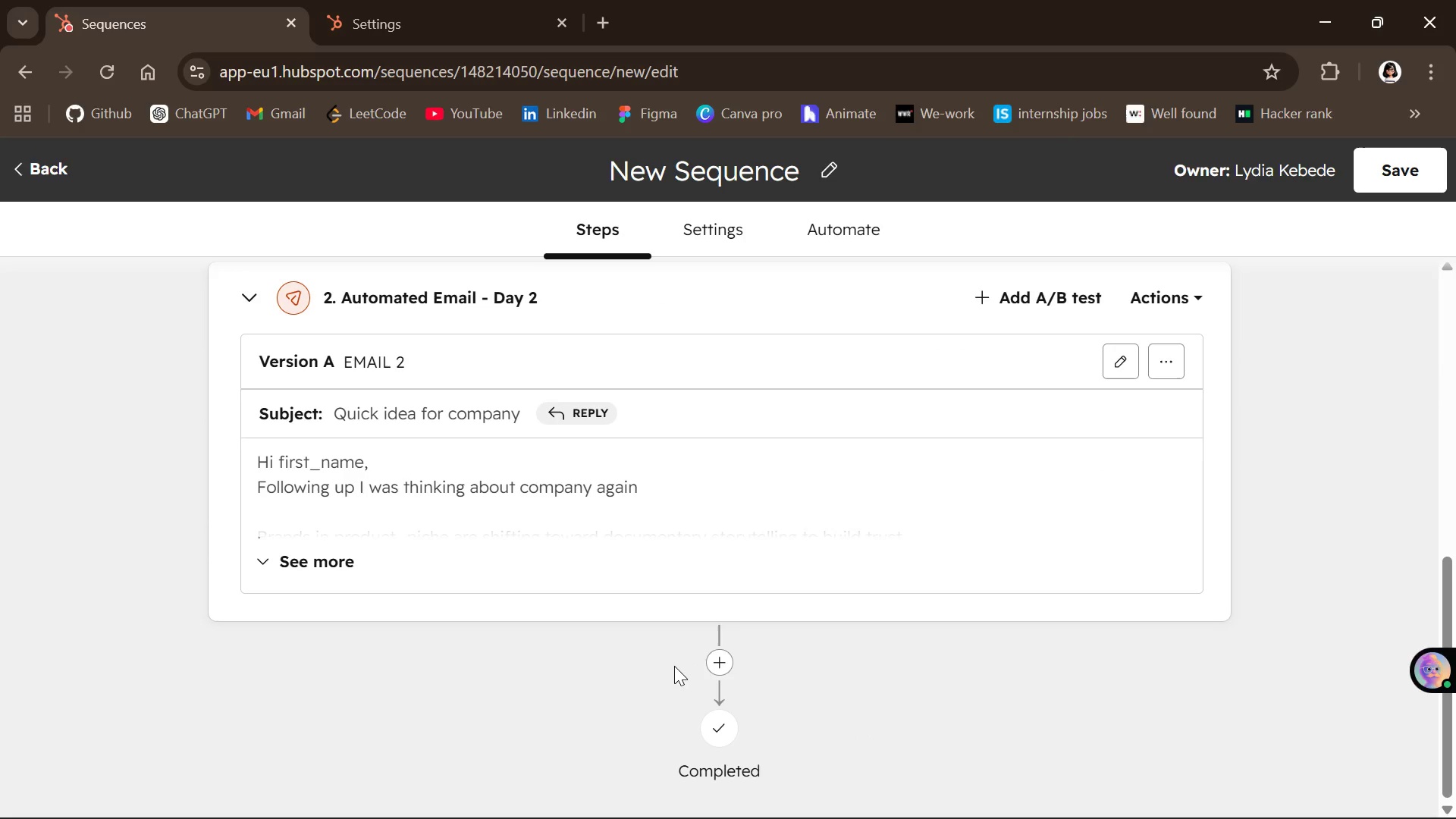 
wait(16.12)
 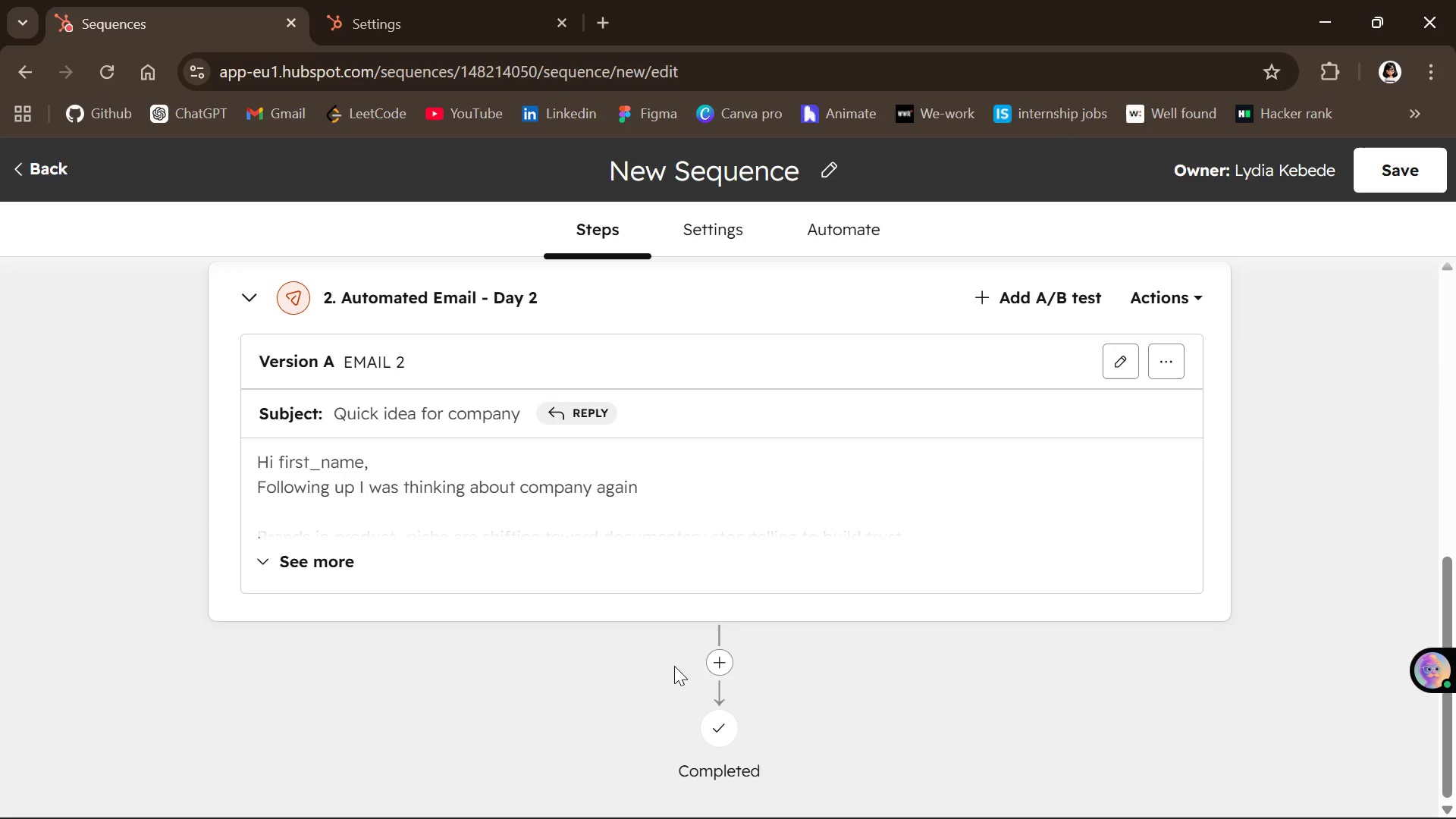 
left_click([717, 669])
 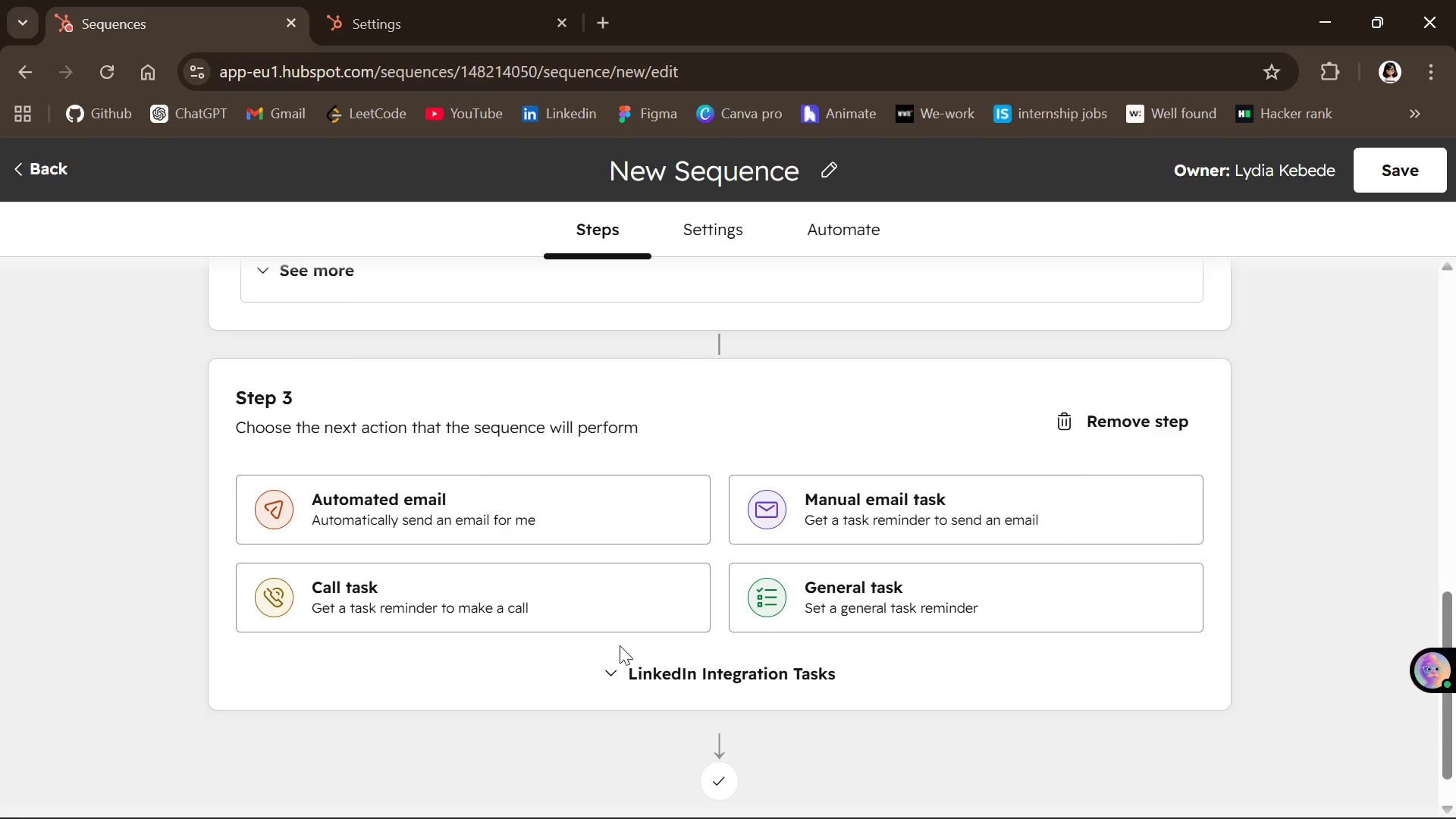 
left_click([501, 499])
 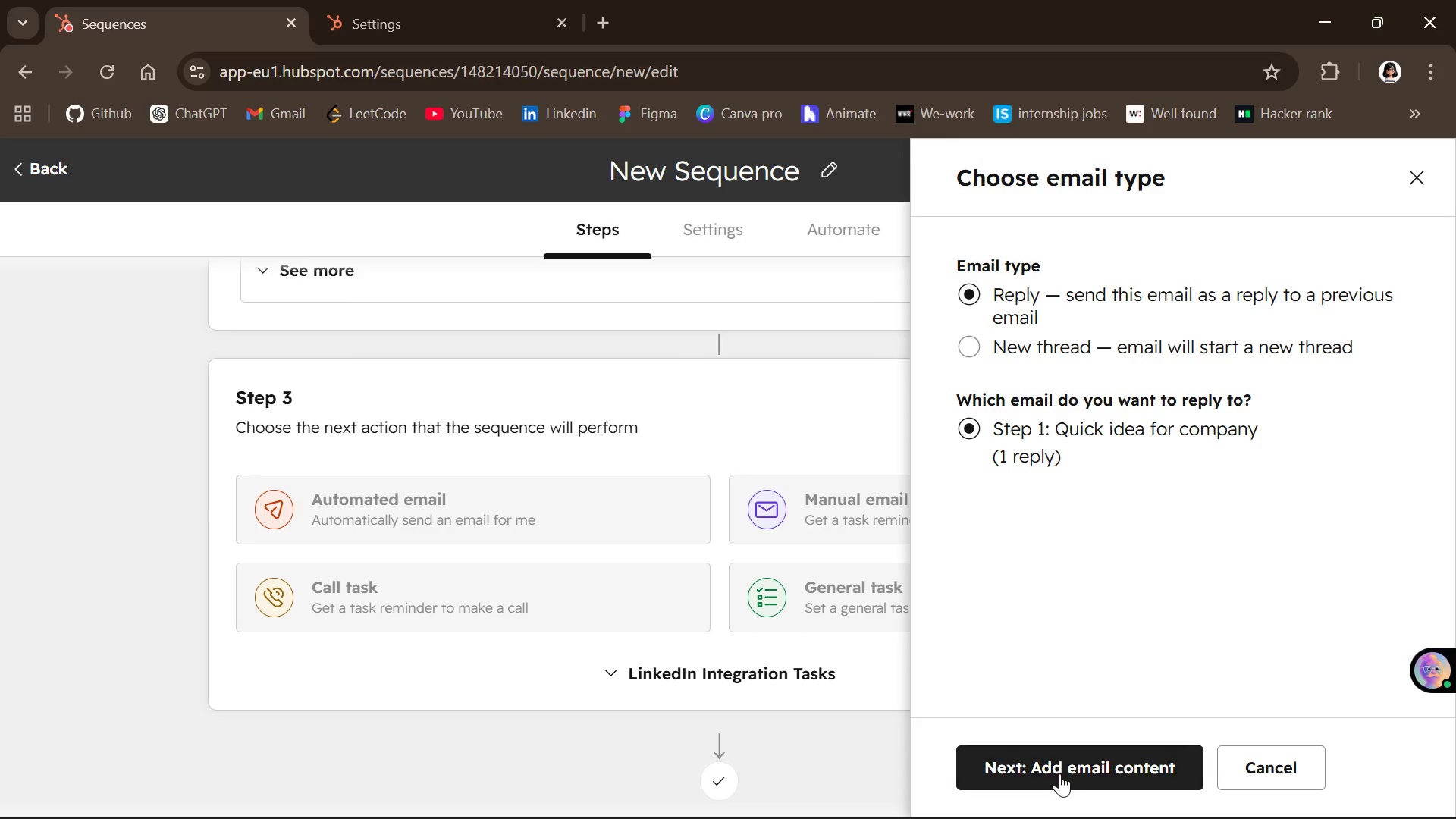 
left_click([1059, 779])
 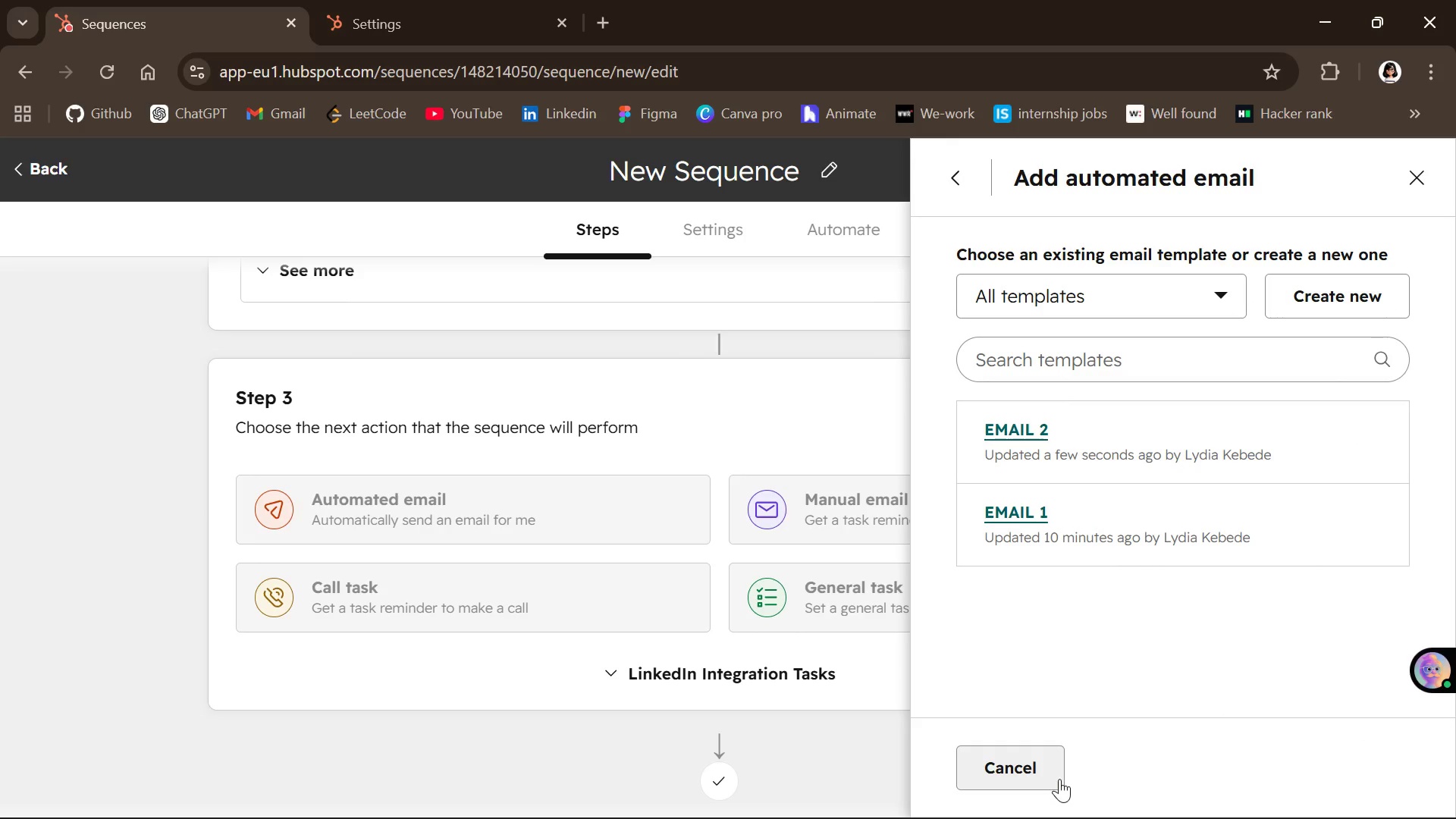 
left_click([823, 742])
 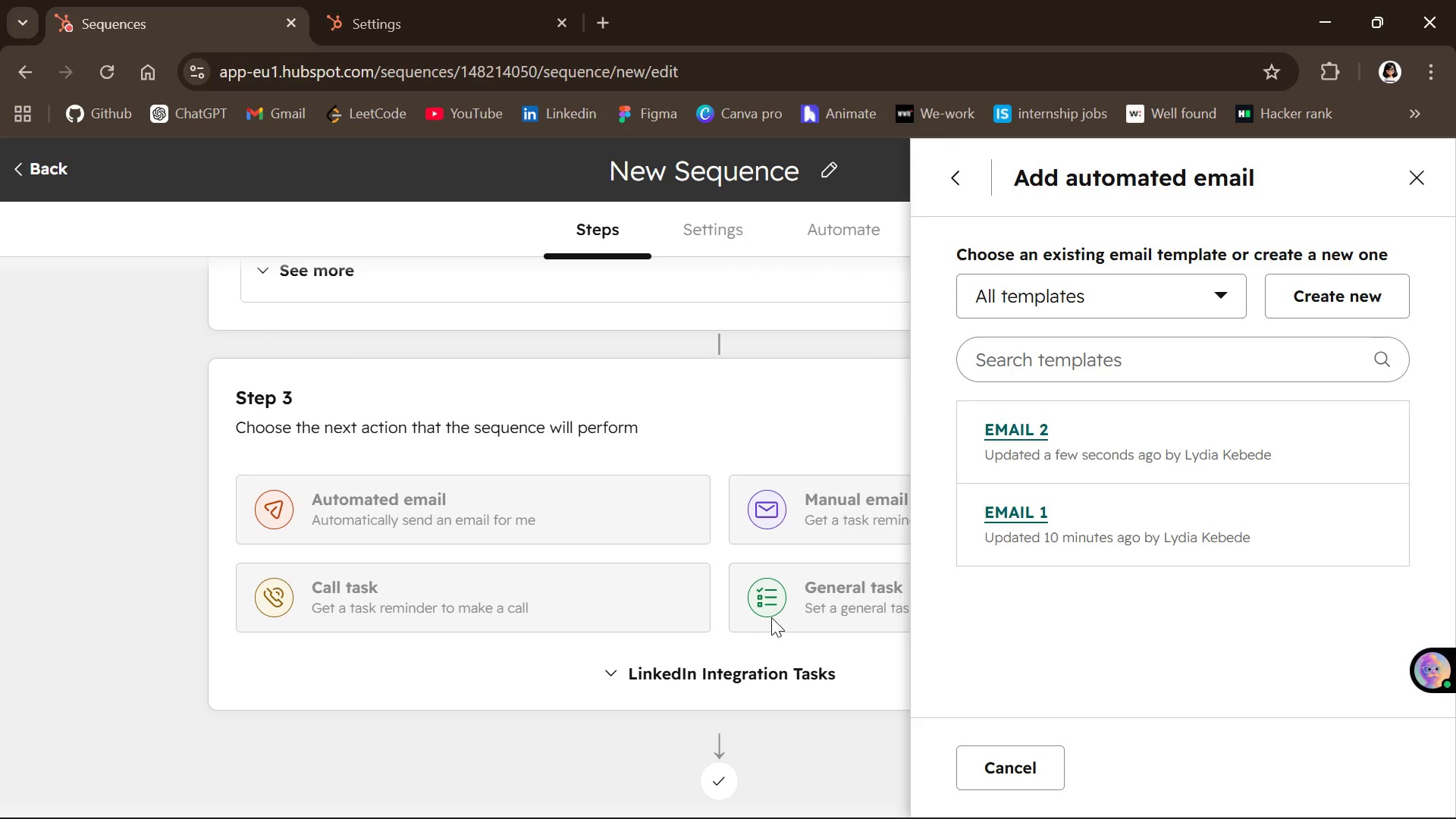 
left_click([771, 617])
 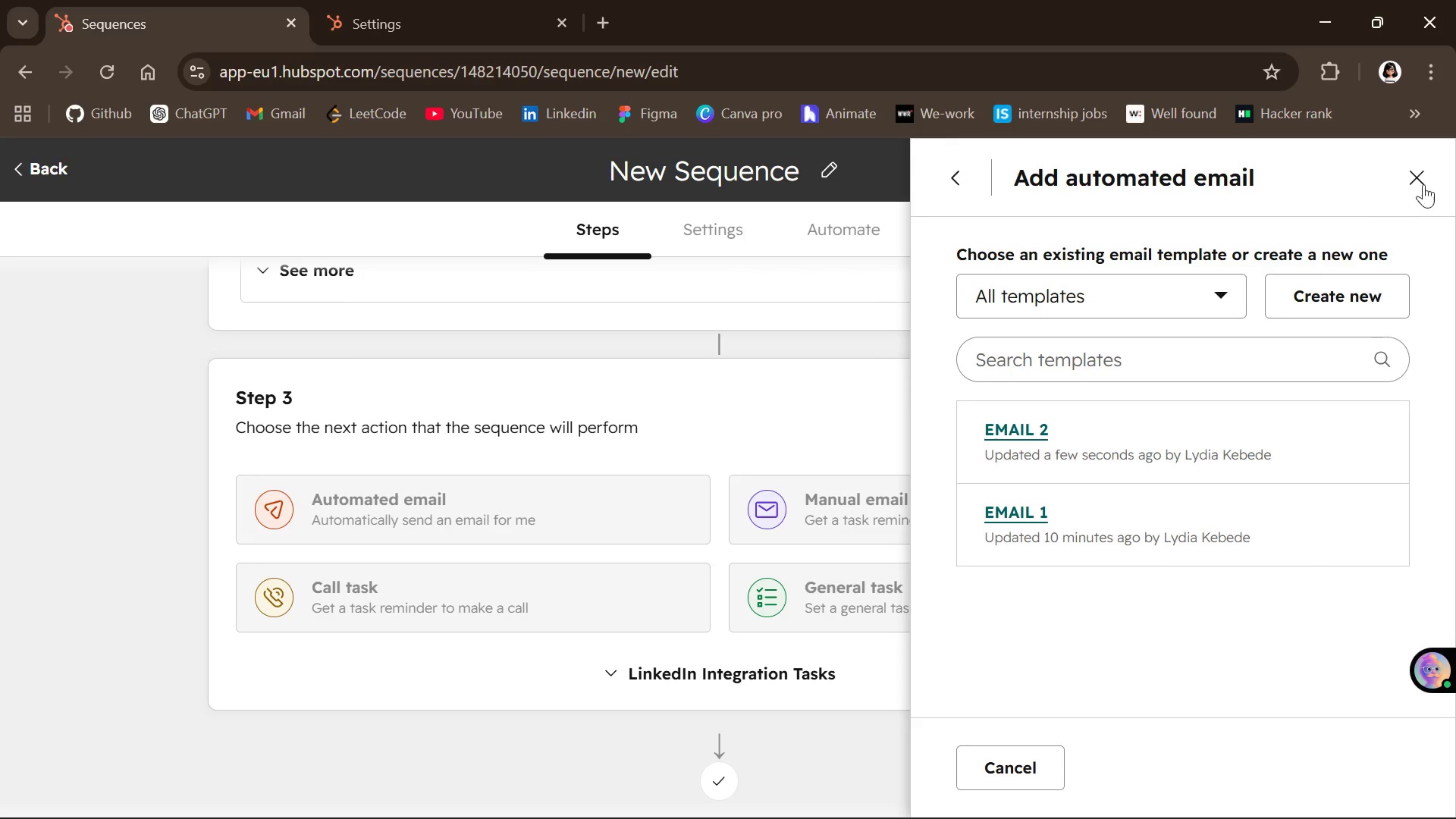 
left_click([1431, 178])
 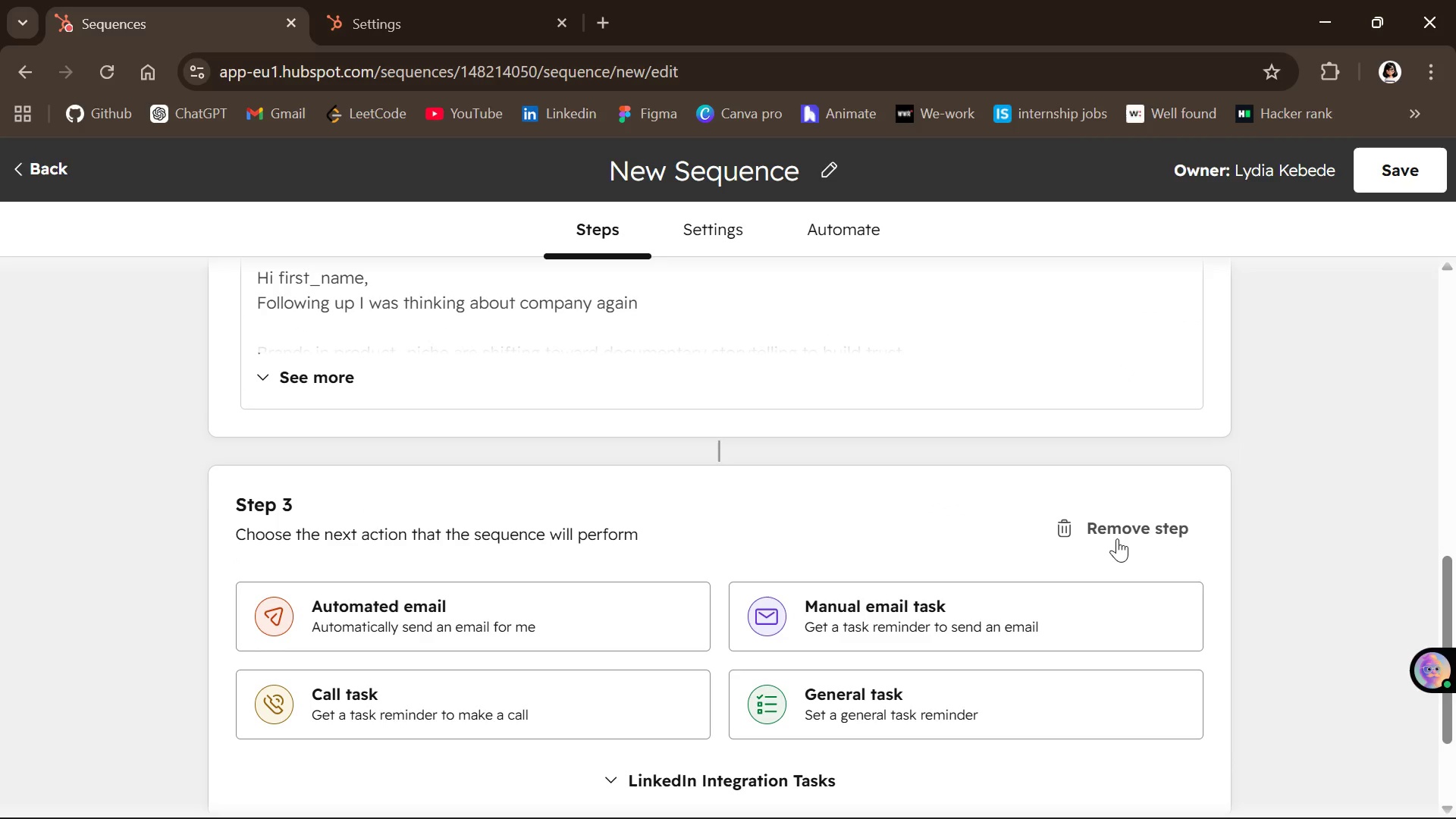 
left_click([1141, 524])
 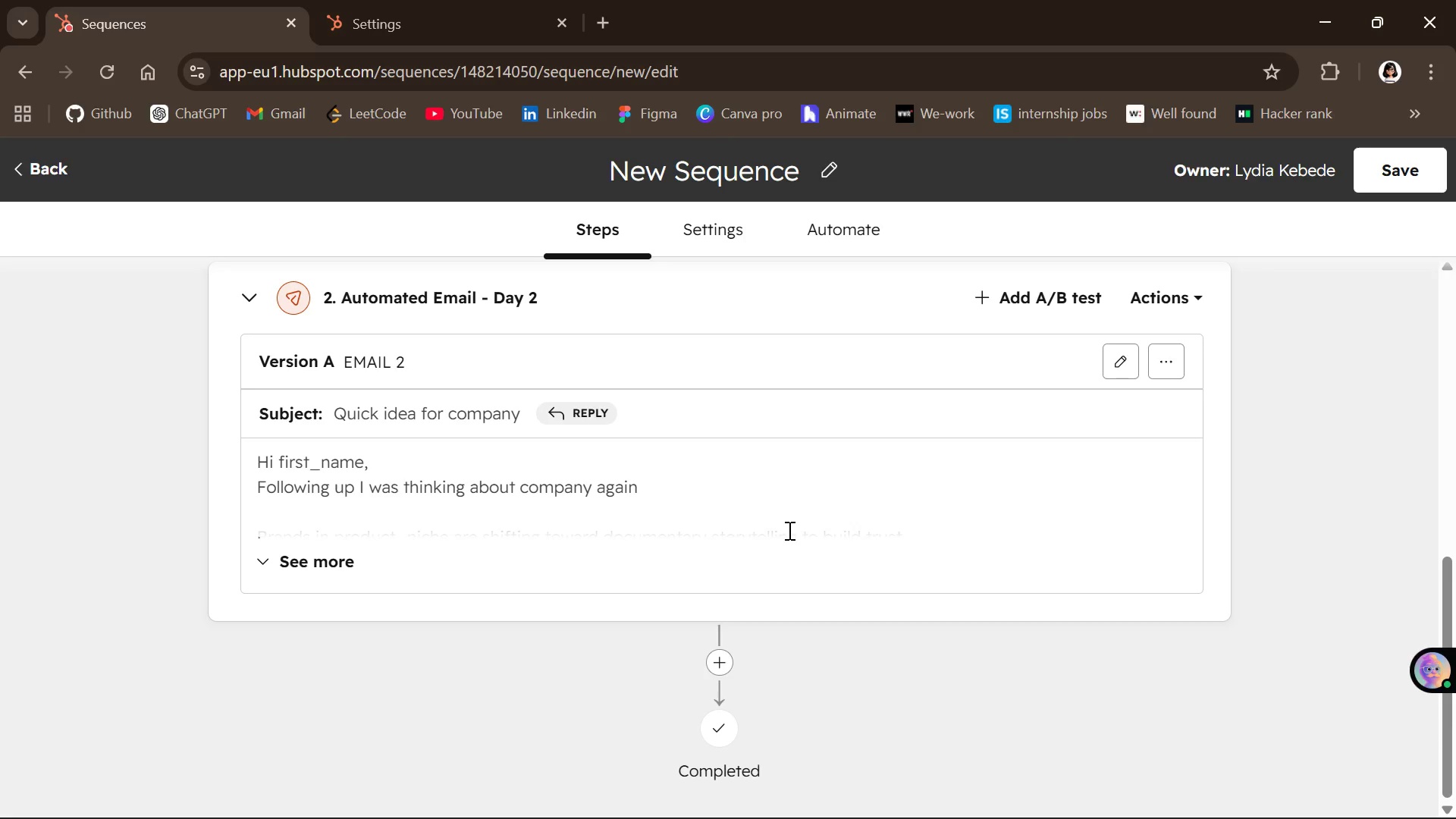 
wait(10.34)
 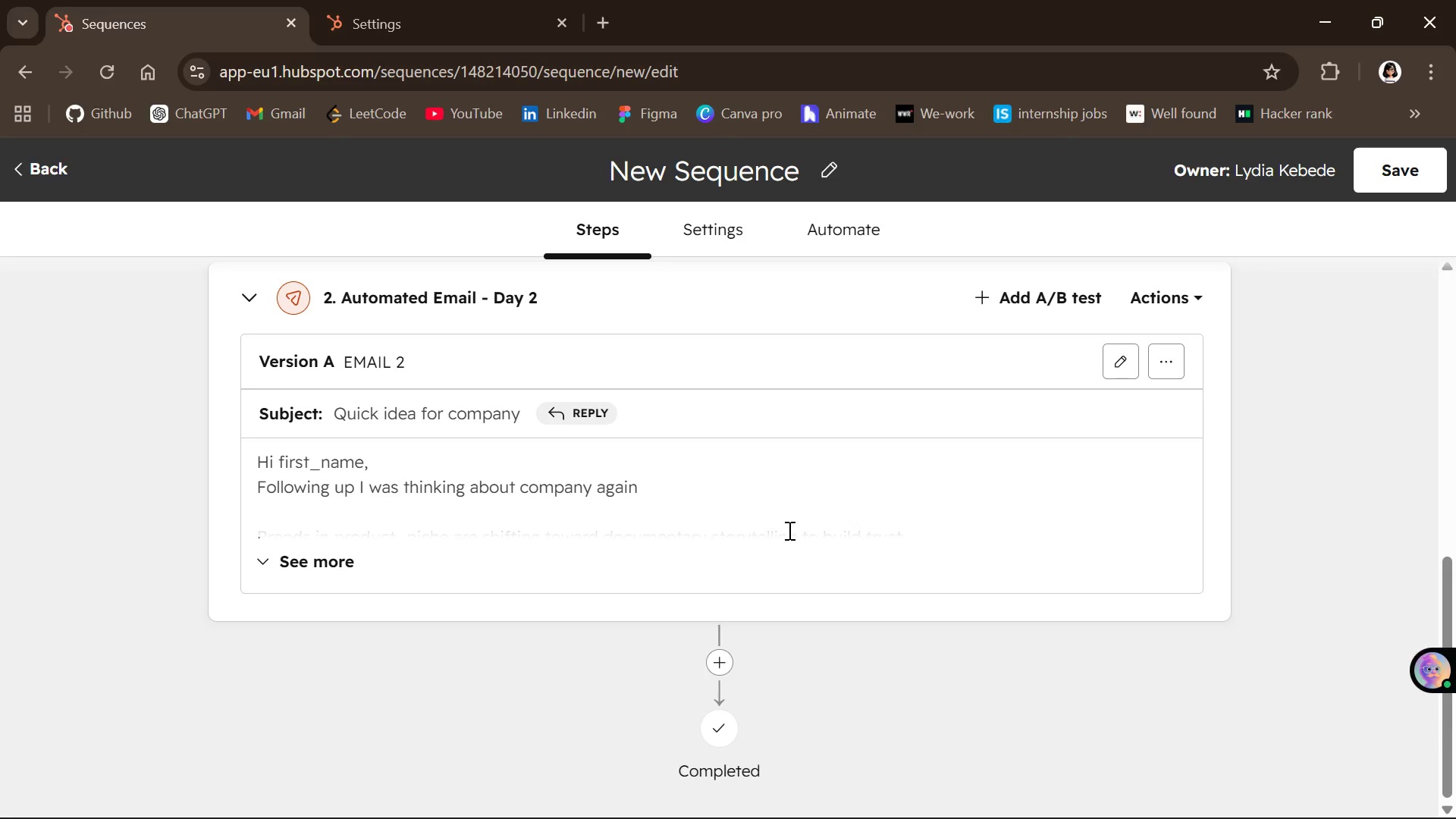 
left_click([711, 664])
 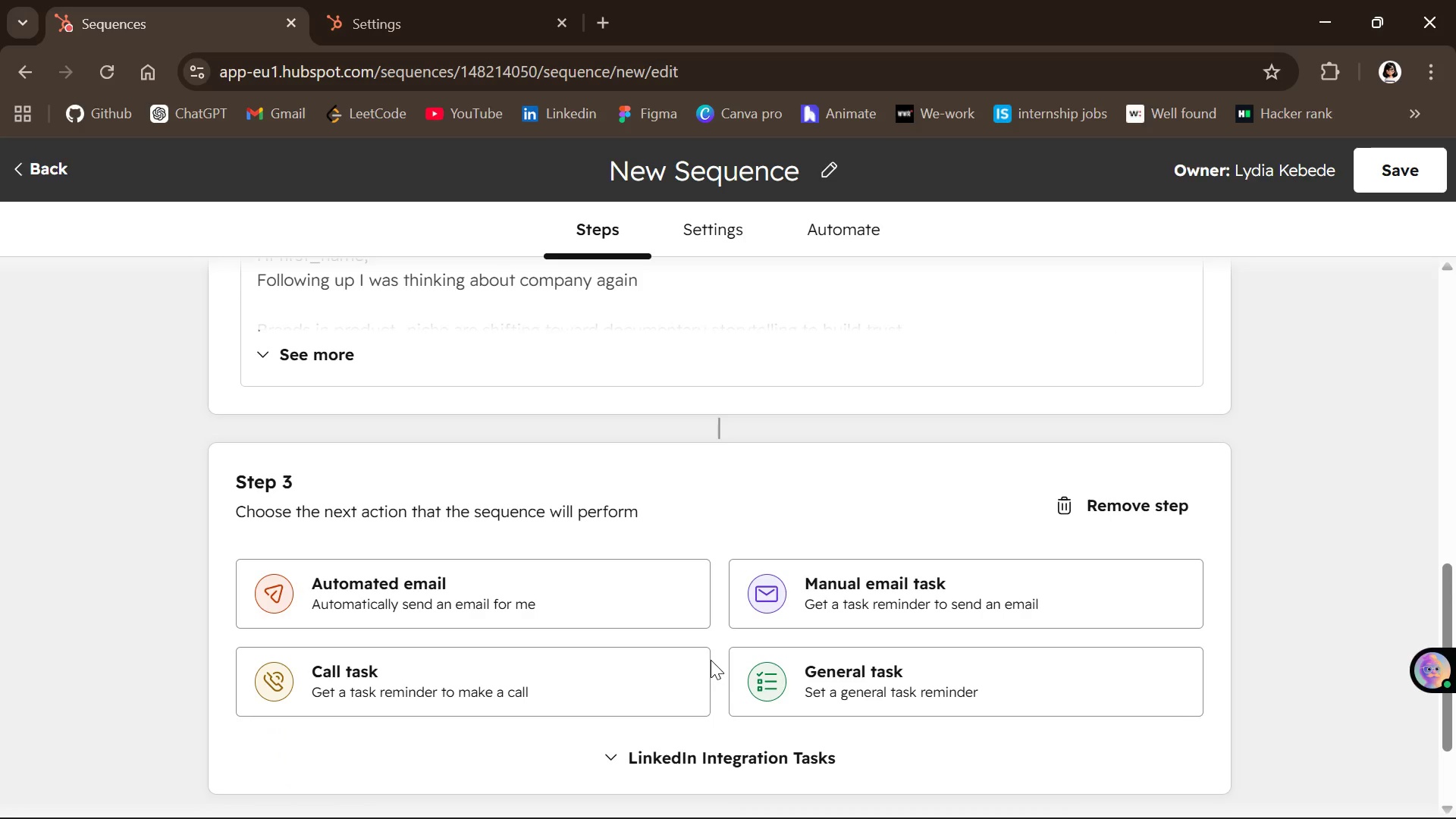 
wait(6.23)
 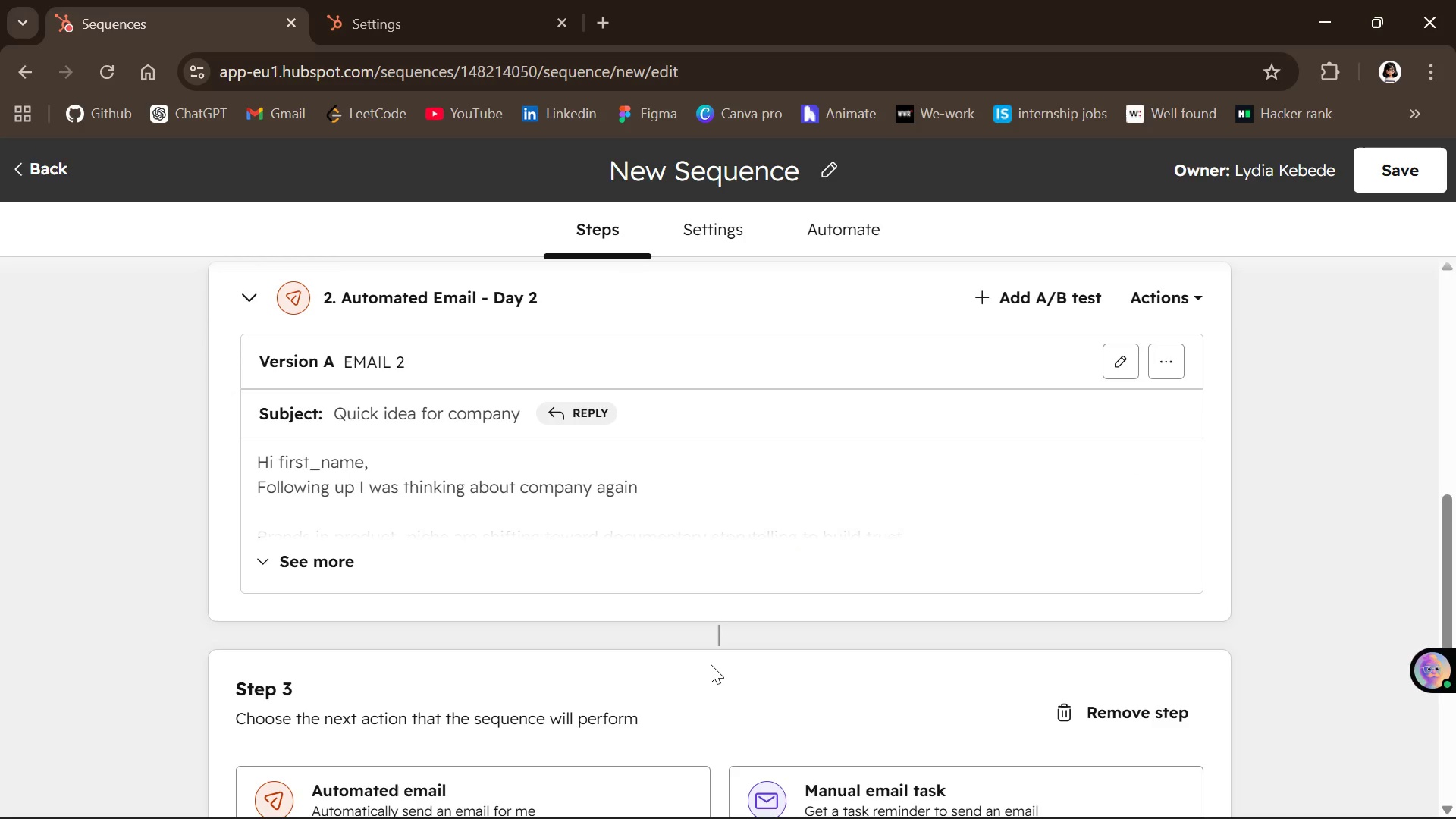 
left_click([689, 686])
 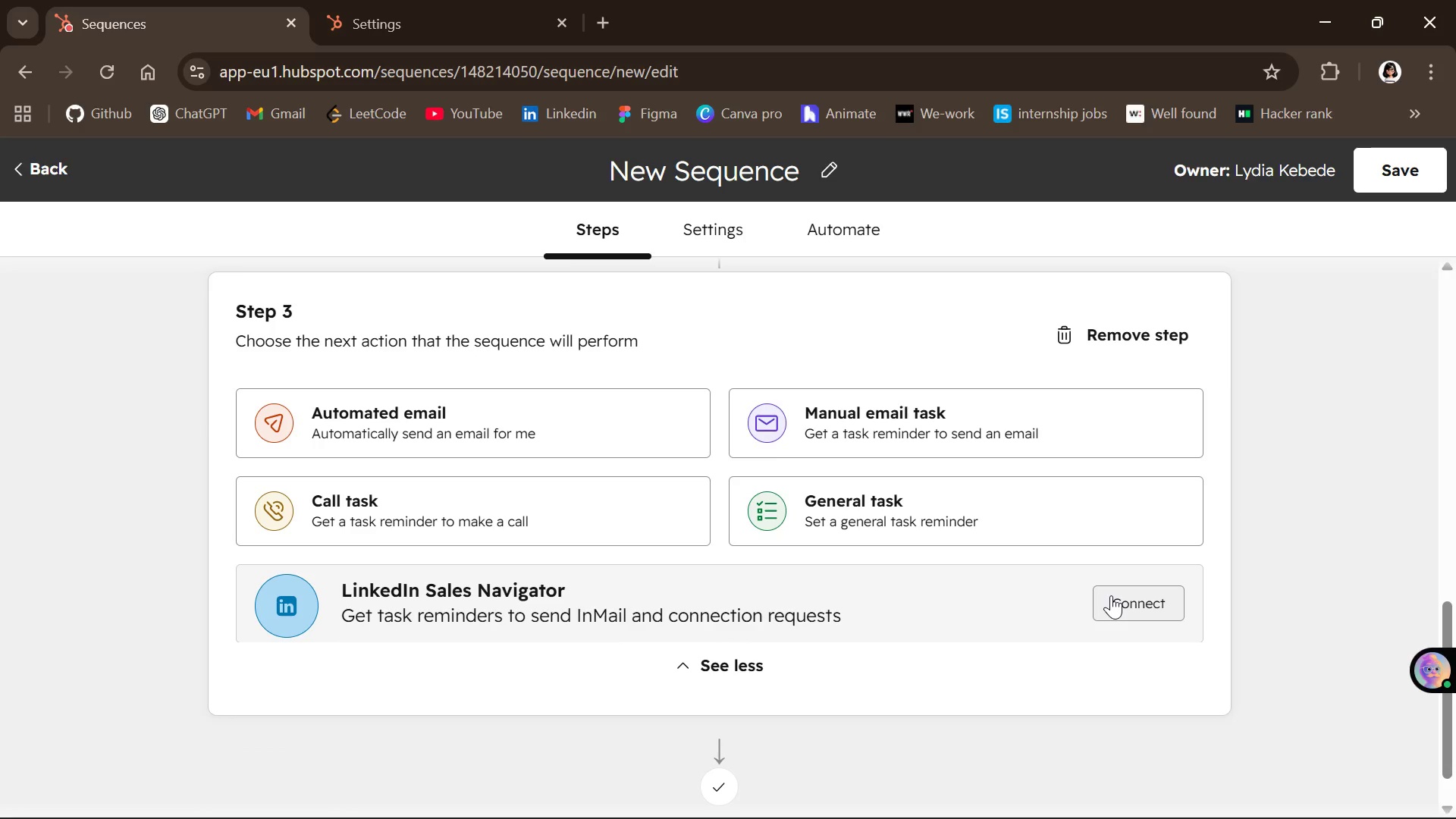 
left_click([1111, 595])
 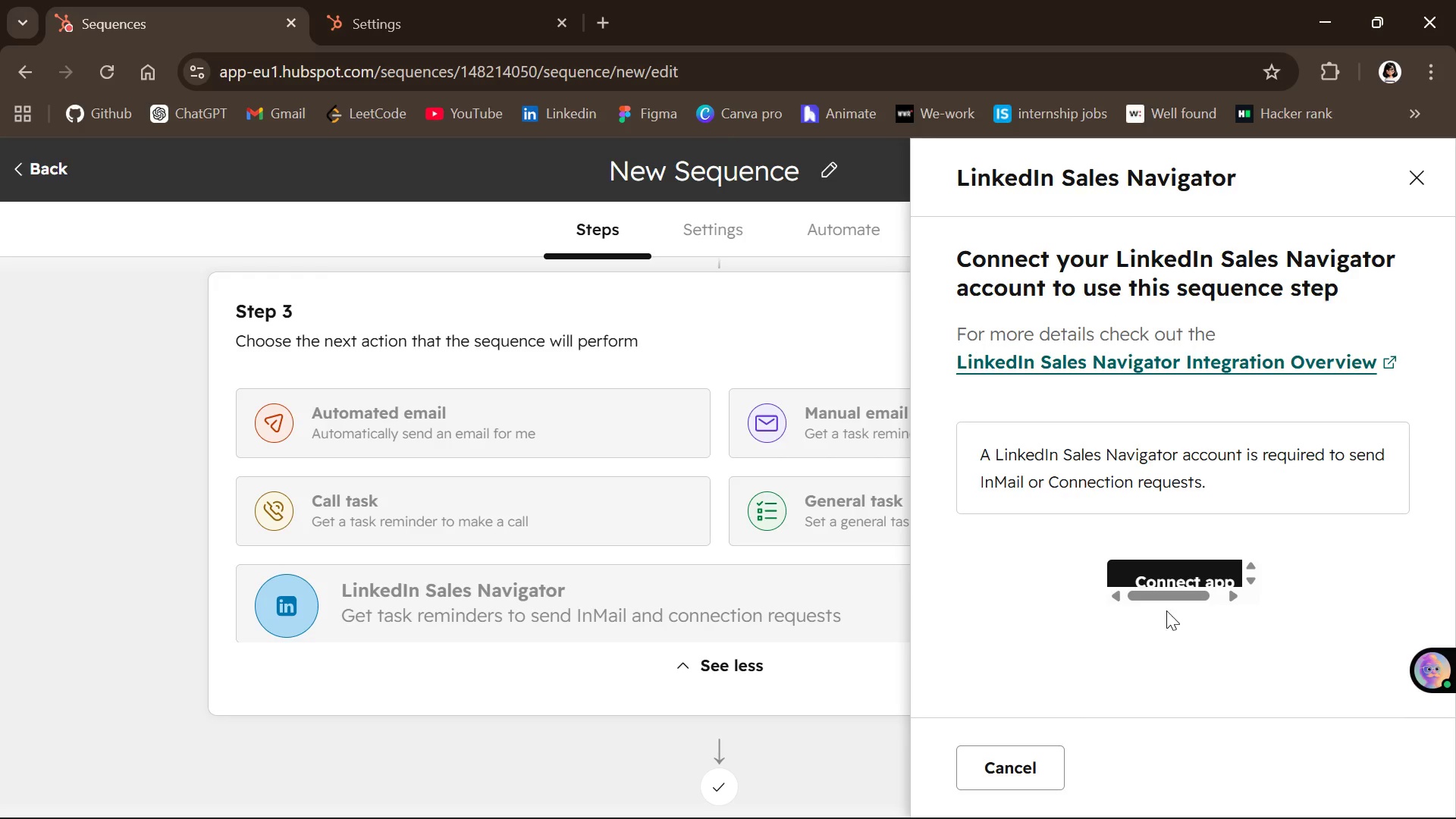 
left_click([1181, 576])
 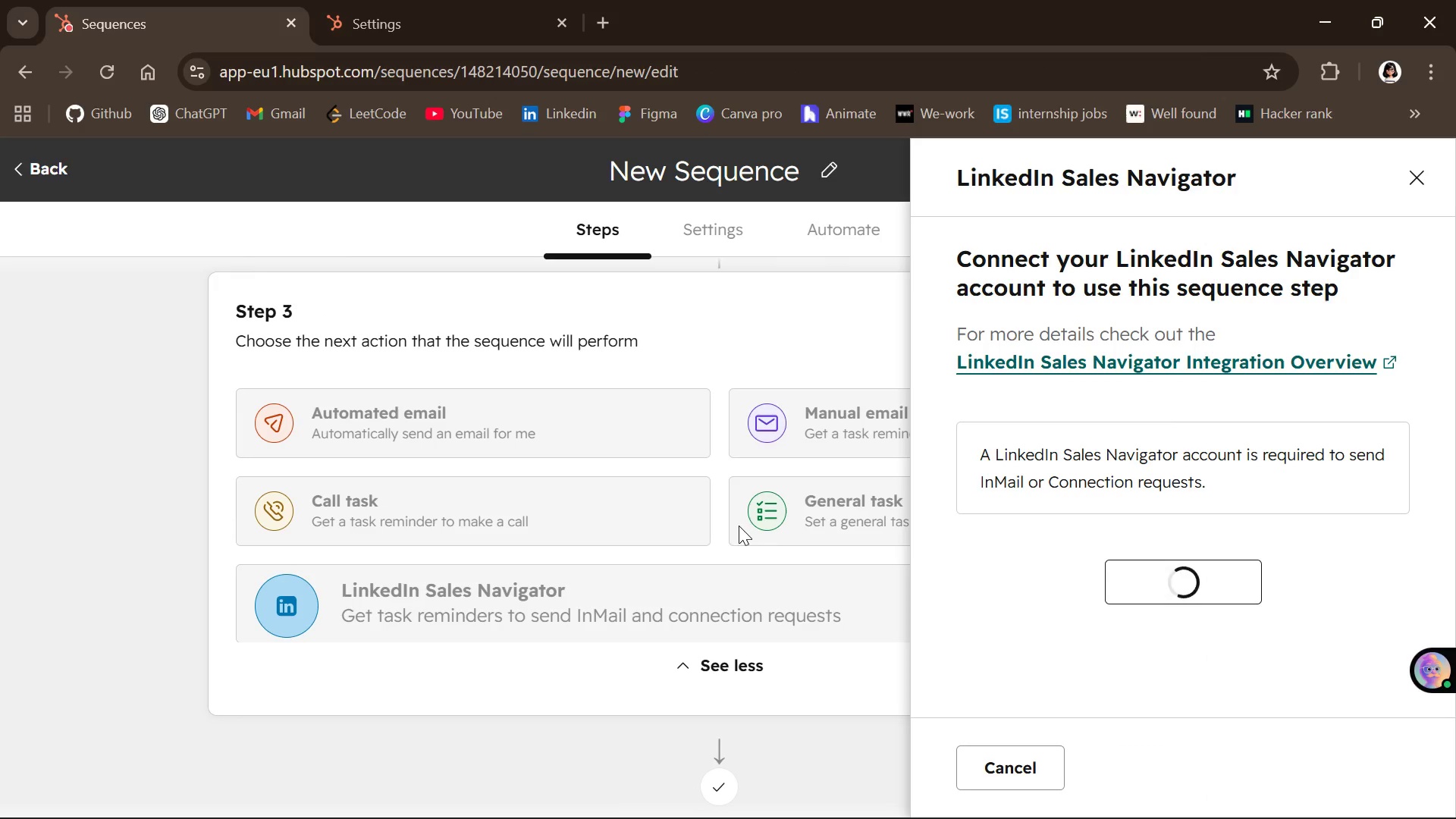 
mouse_move([1040, 632])
 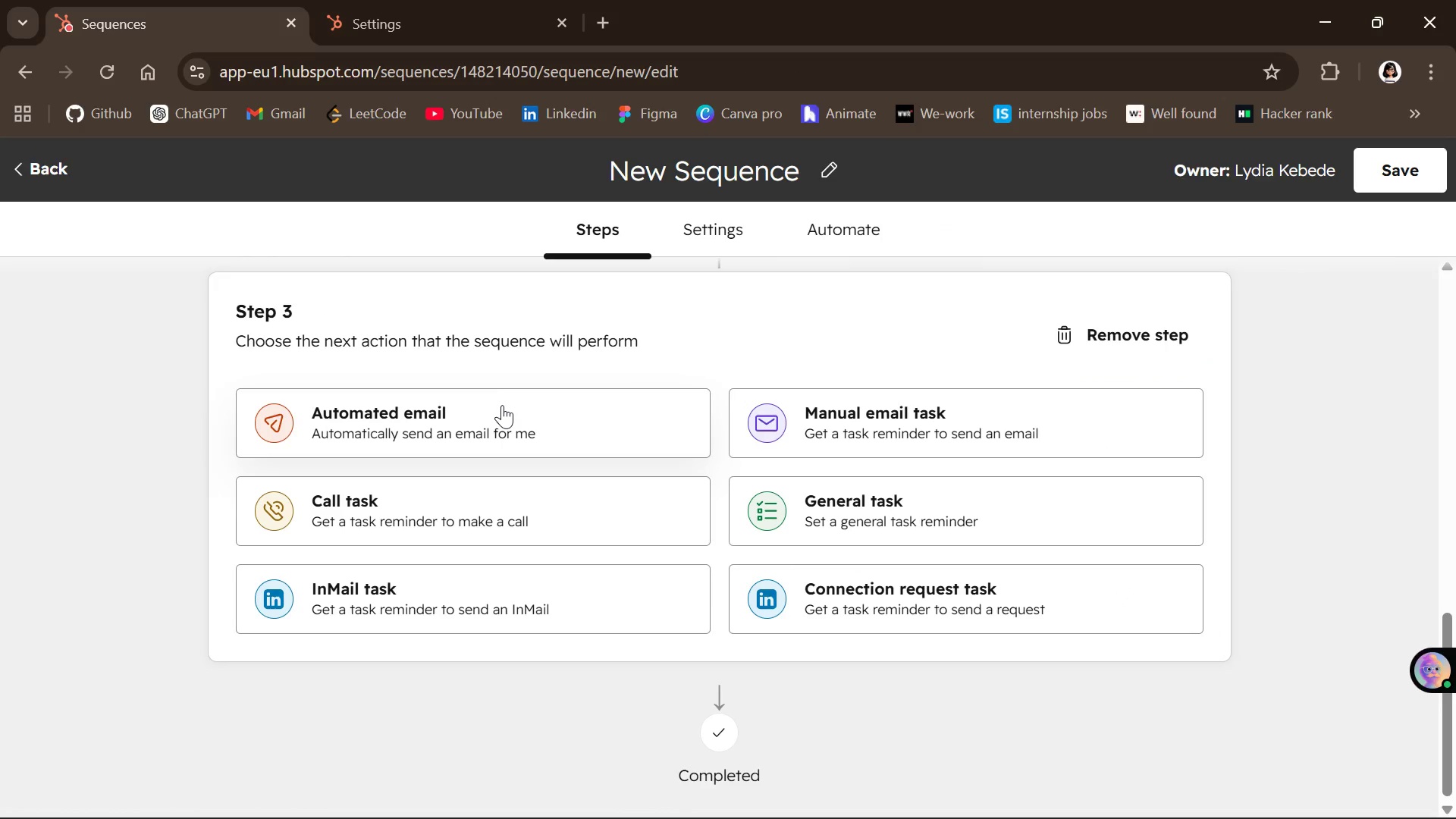 
left_click([502, 405])
 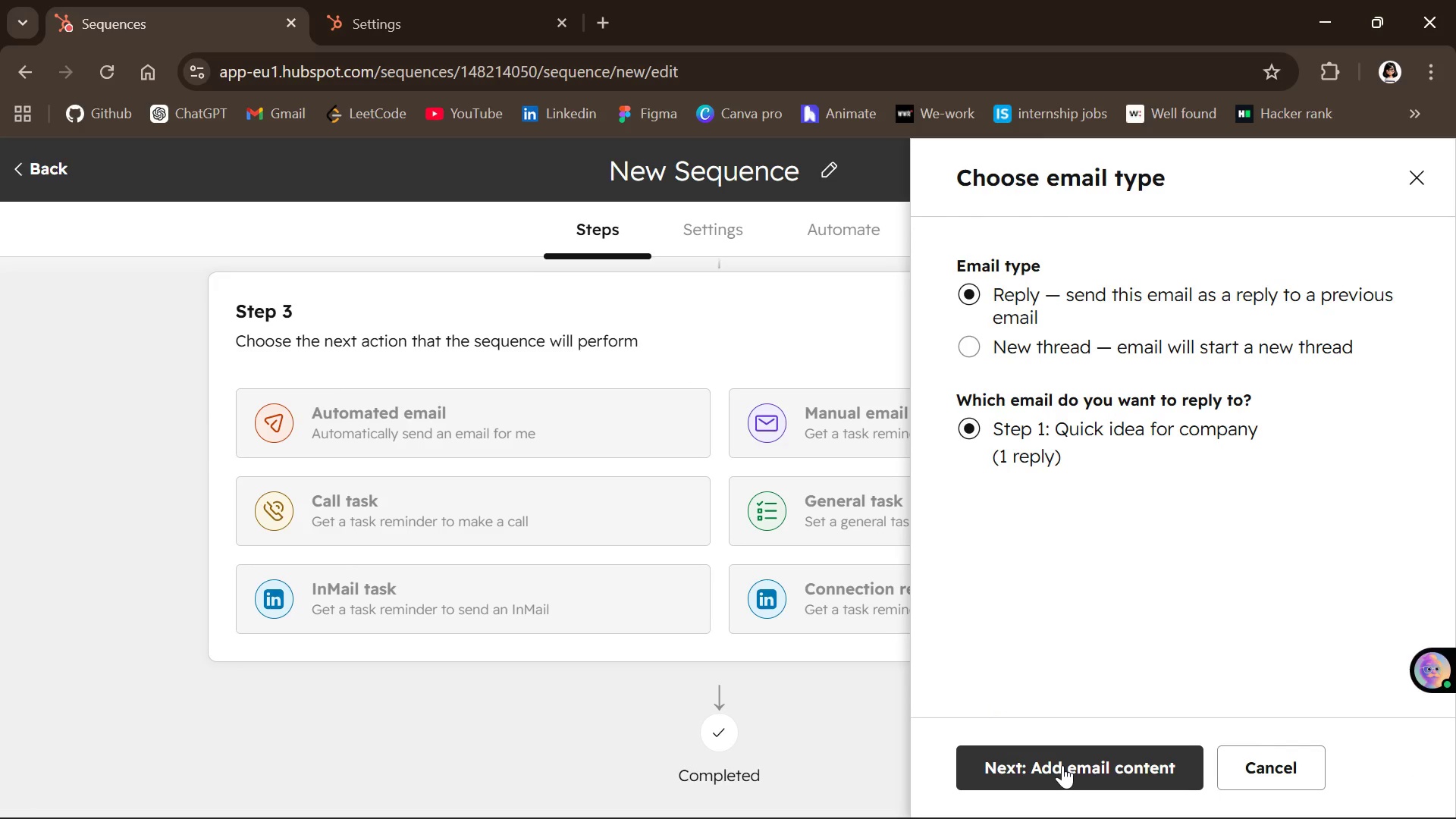 
wait(6.89)
 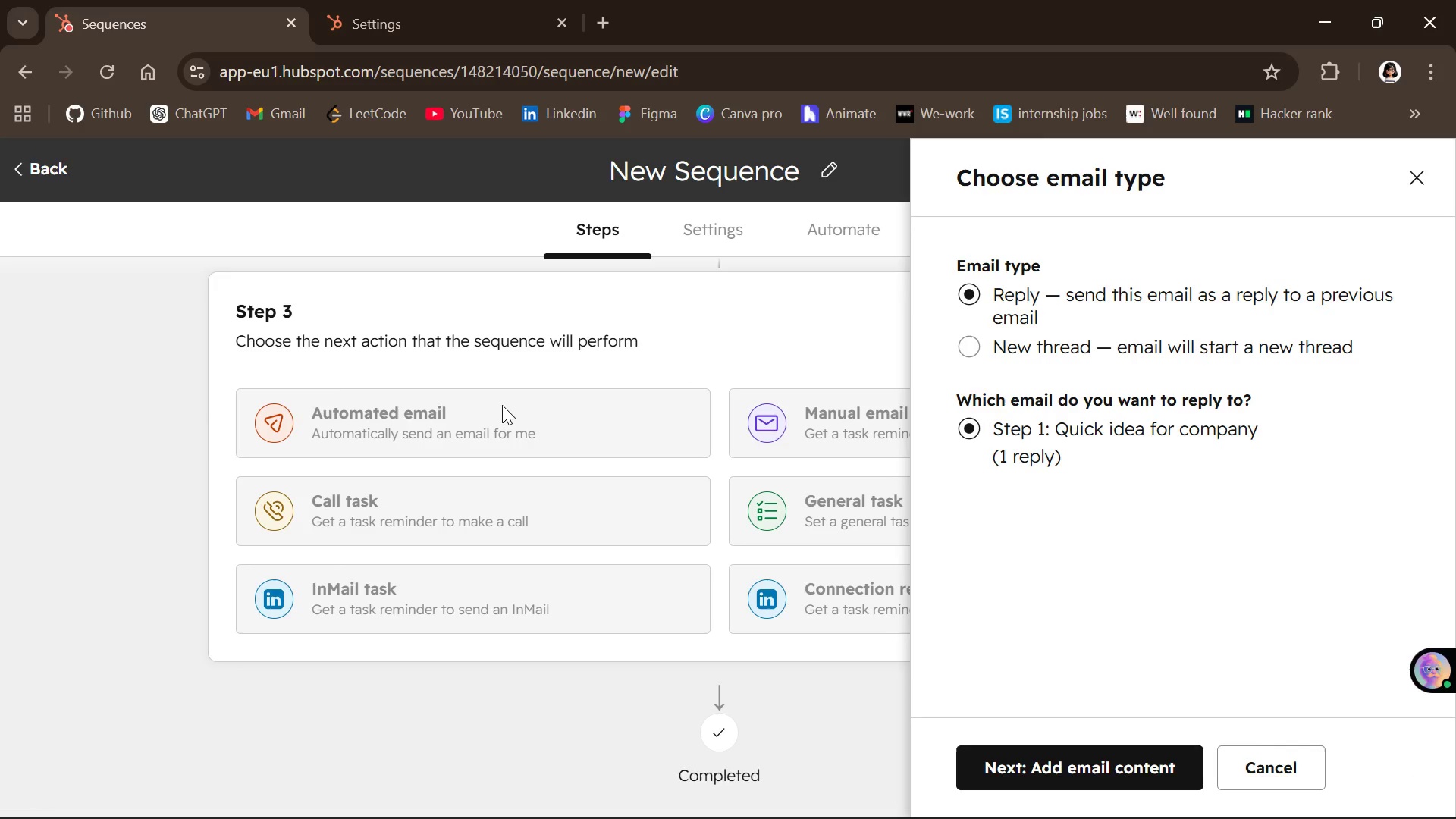 
left_click([1409, 191])
 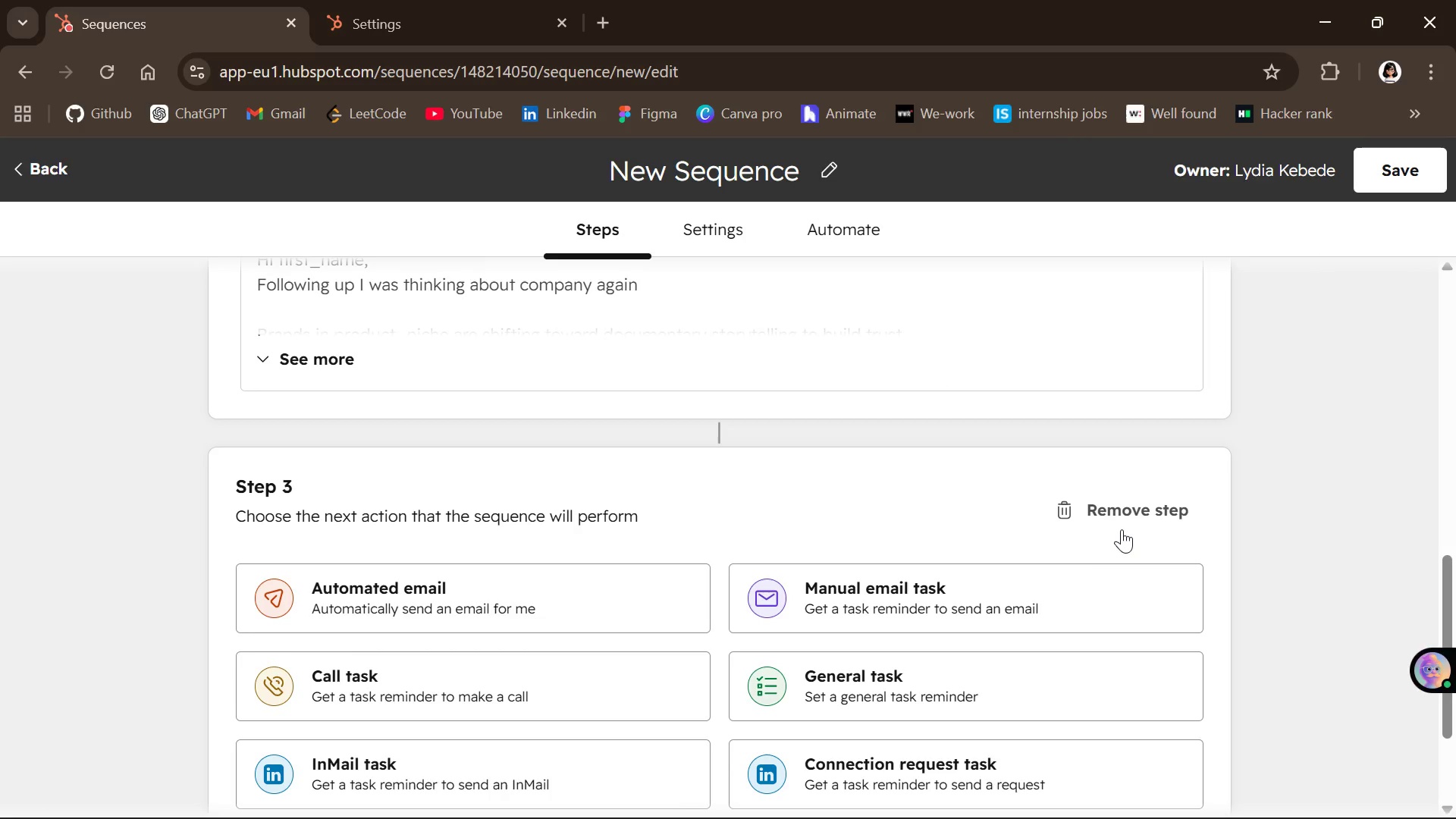 
left_click([1131, 510])
 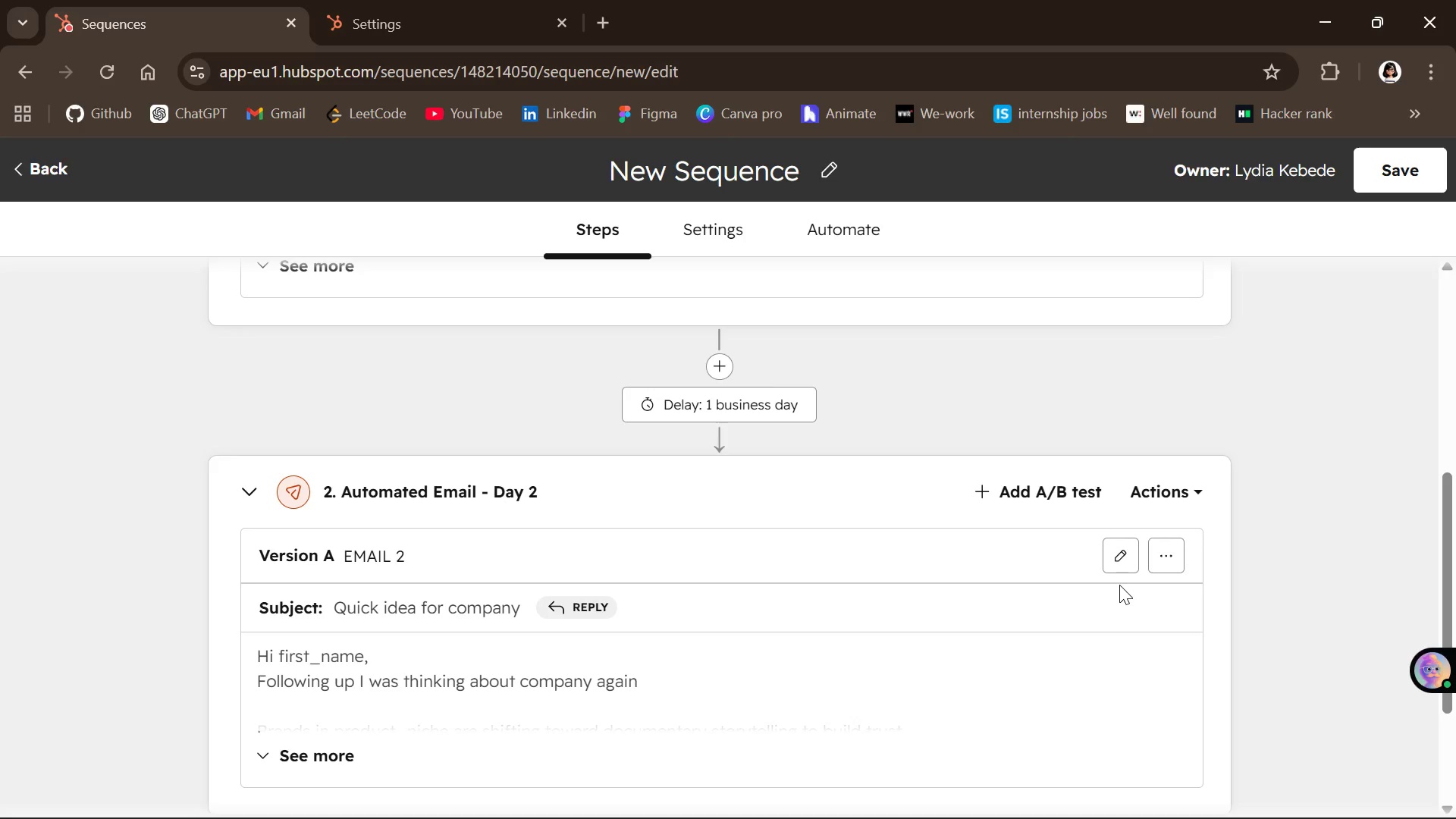 
left_click([1121, 563])
 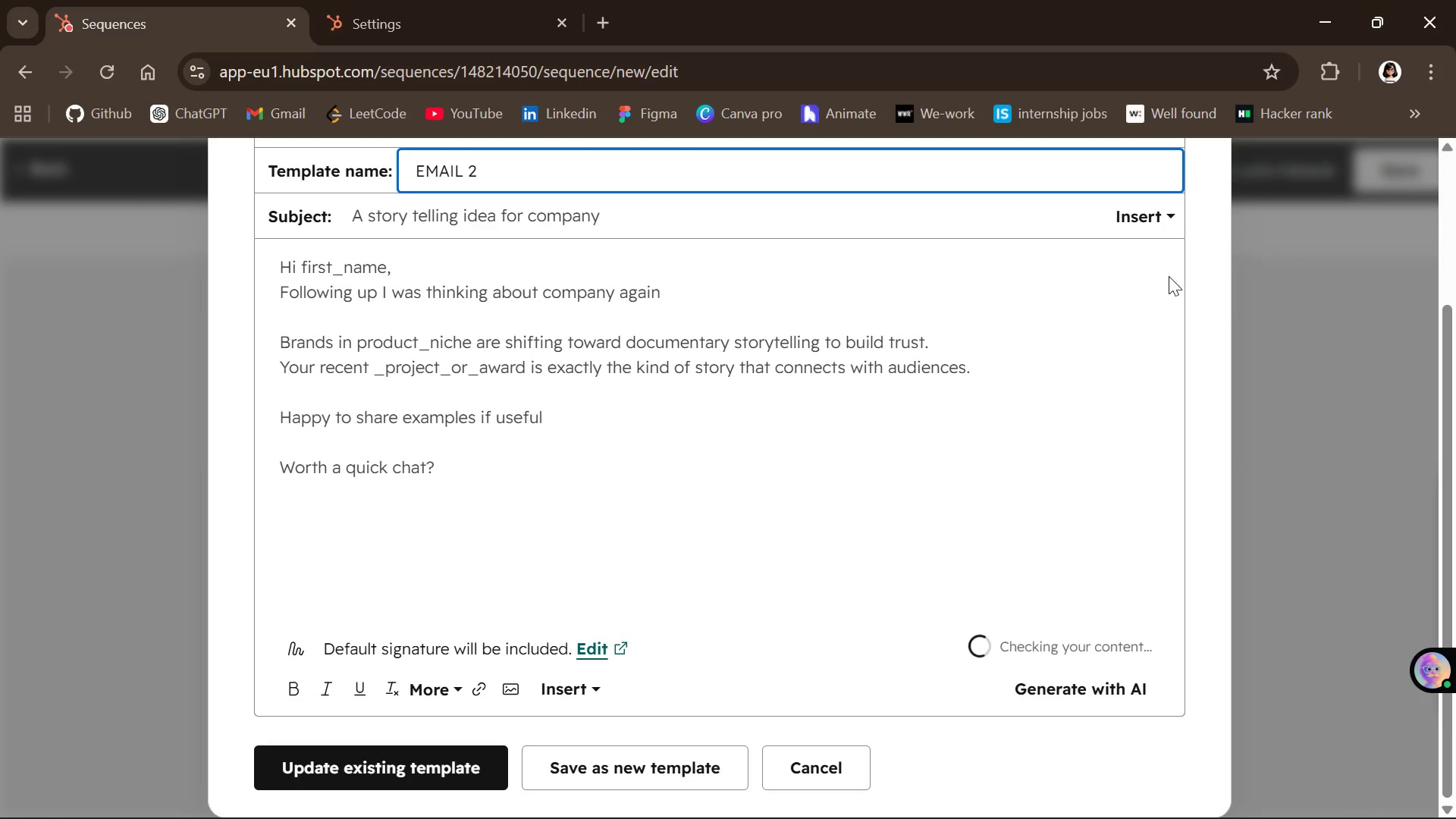 
wait(5.52)
 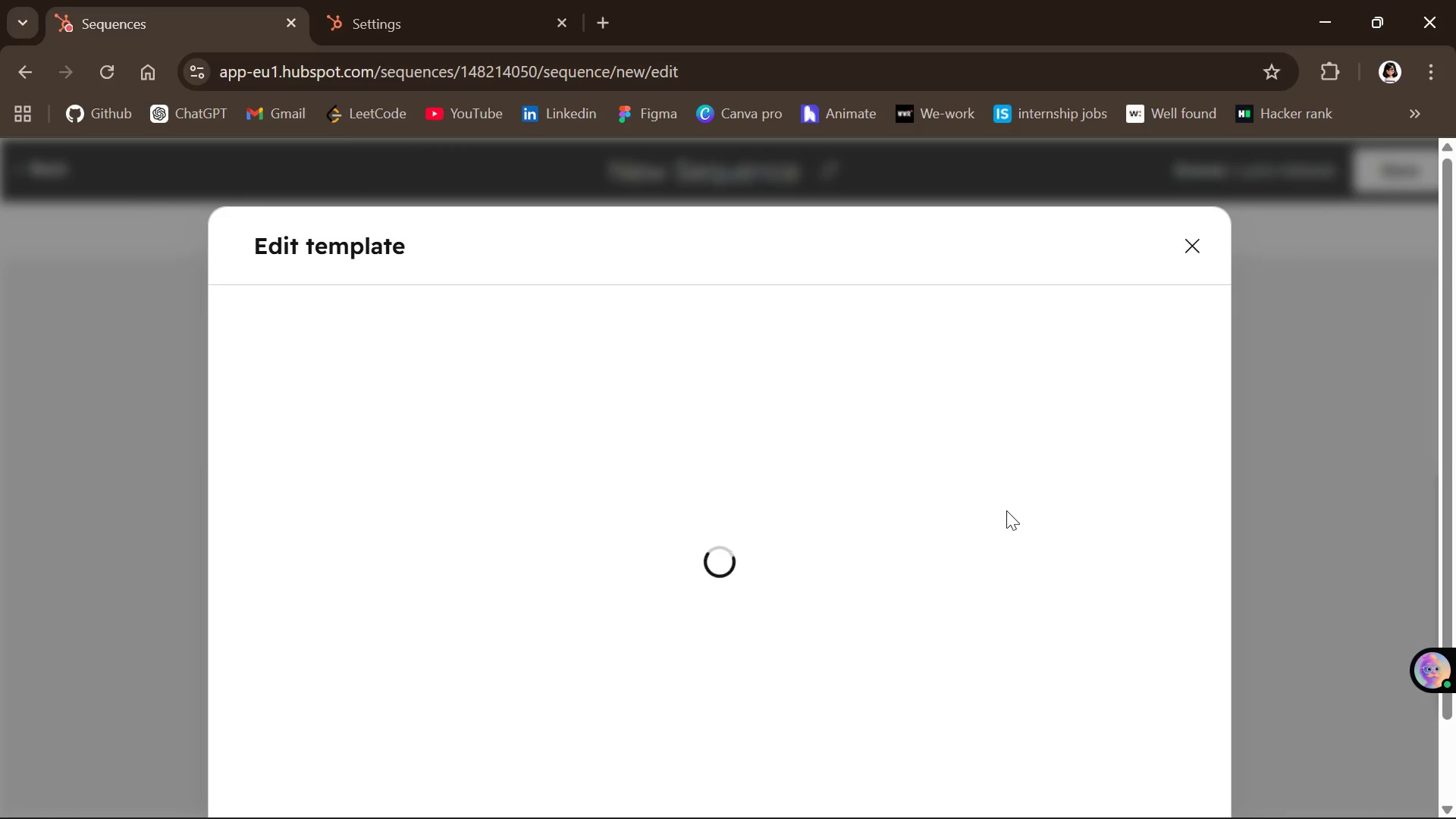 
left_click([689, 751])
 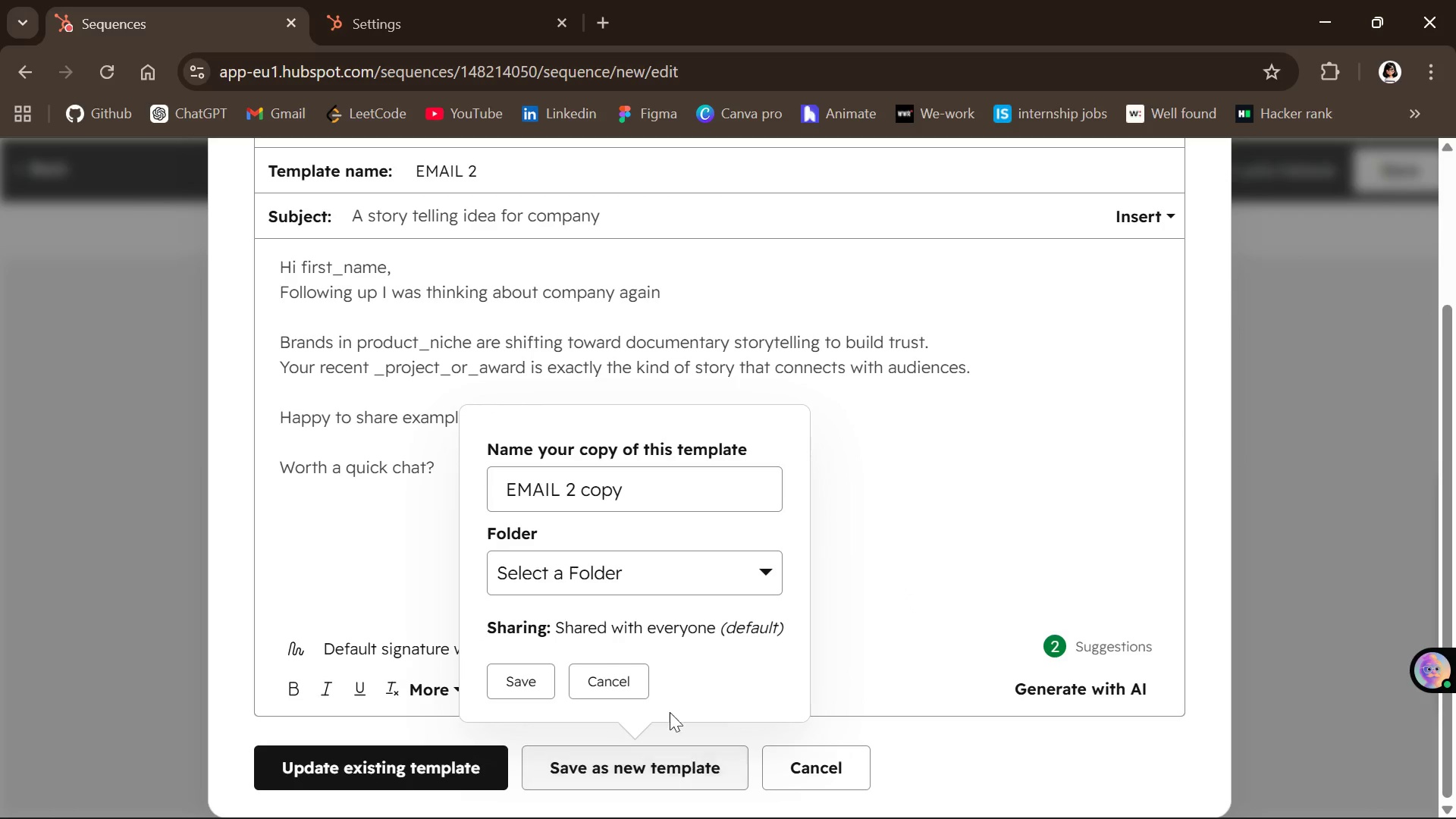 
left_click([979, 417])
 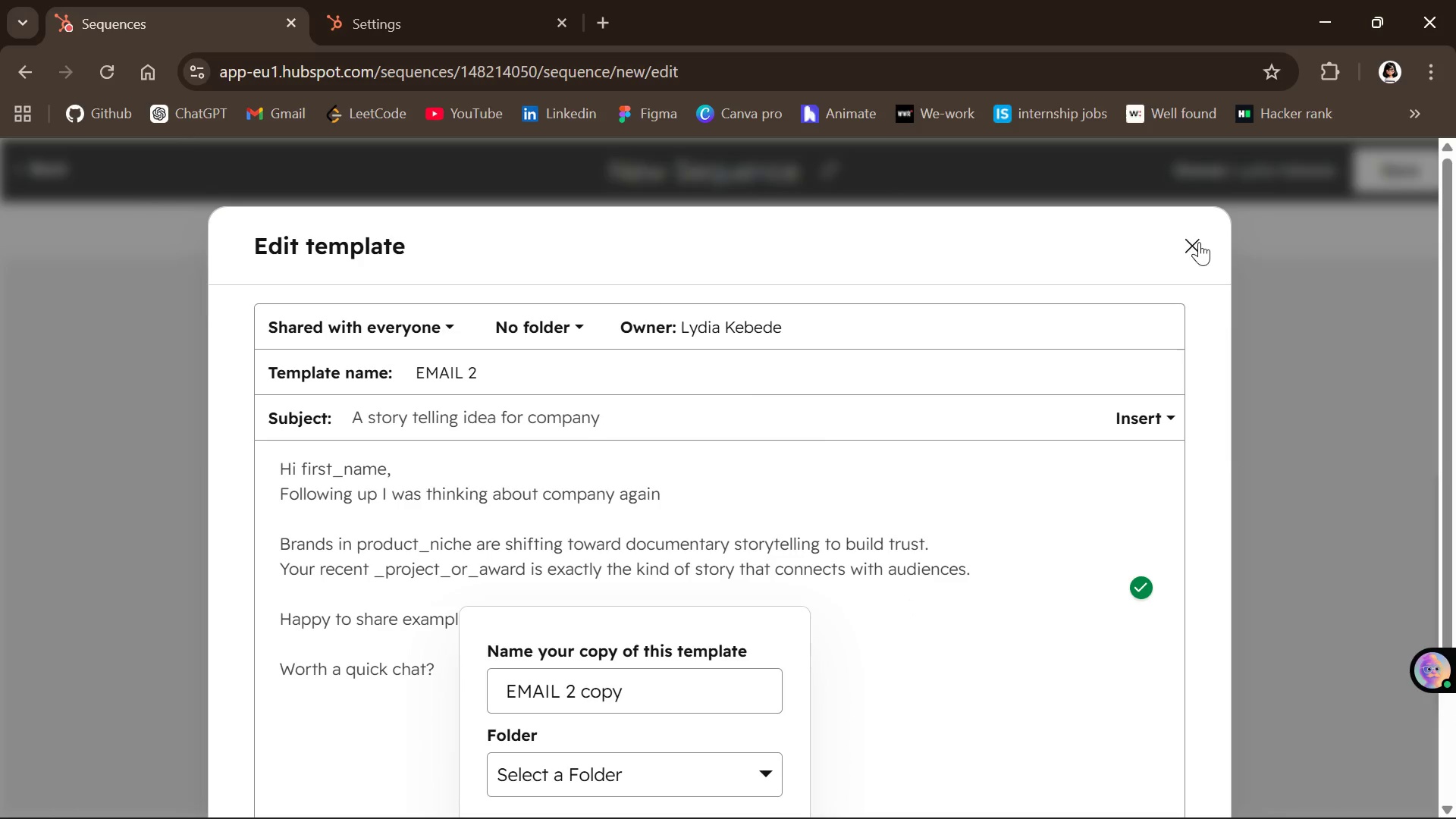 
left_click([1205, 231])
 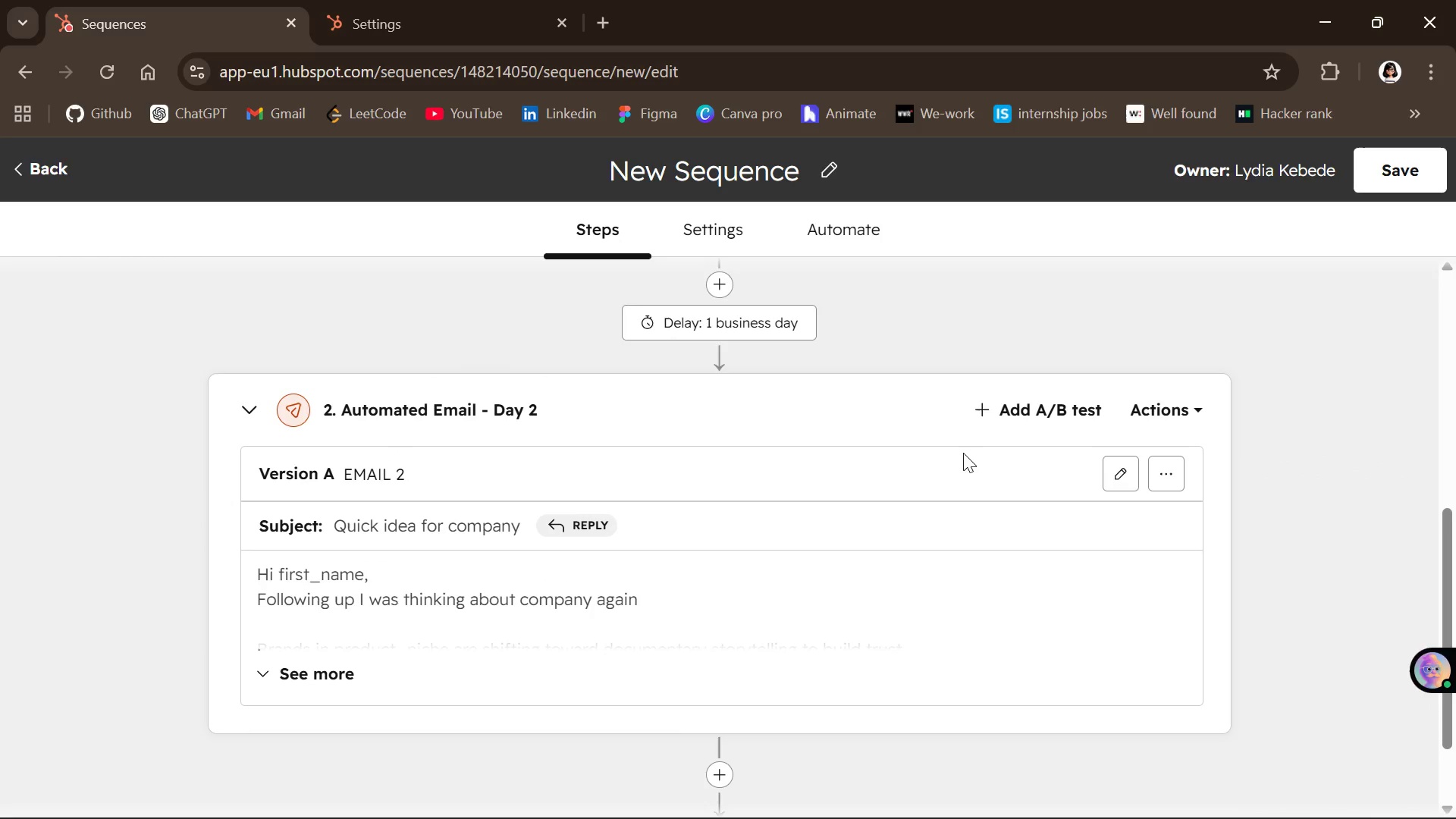 
left_click([1159, 408])
 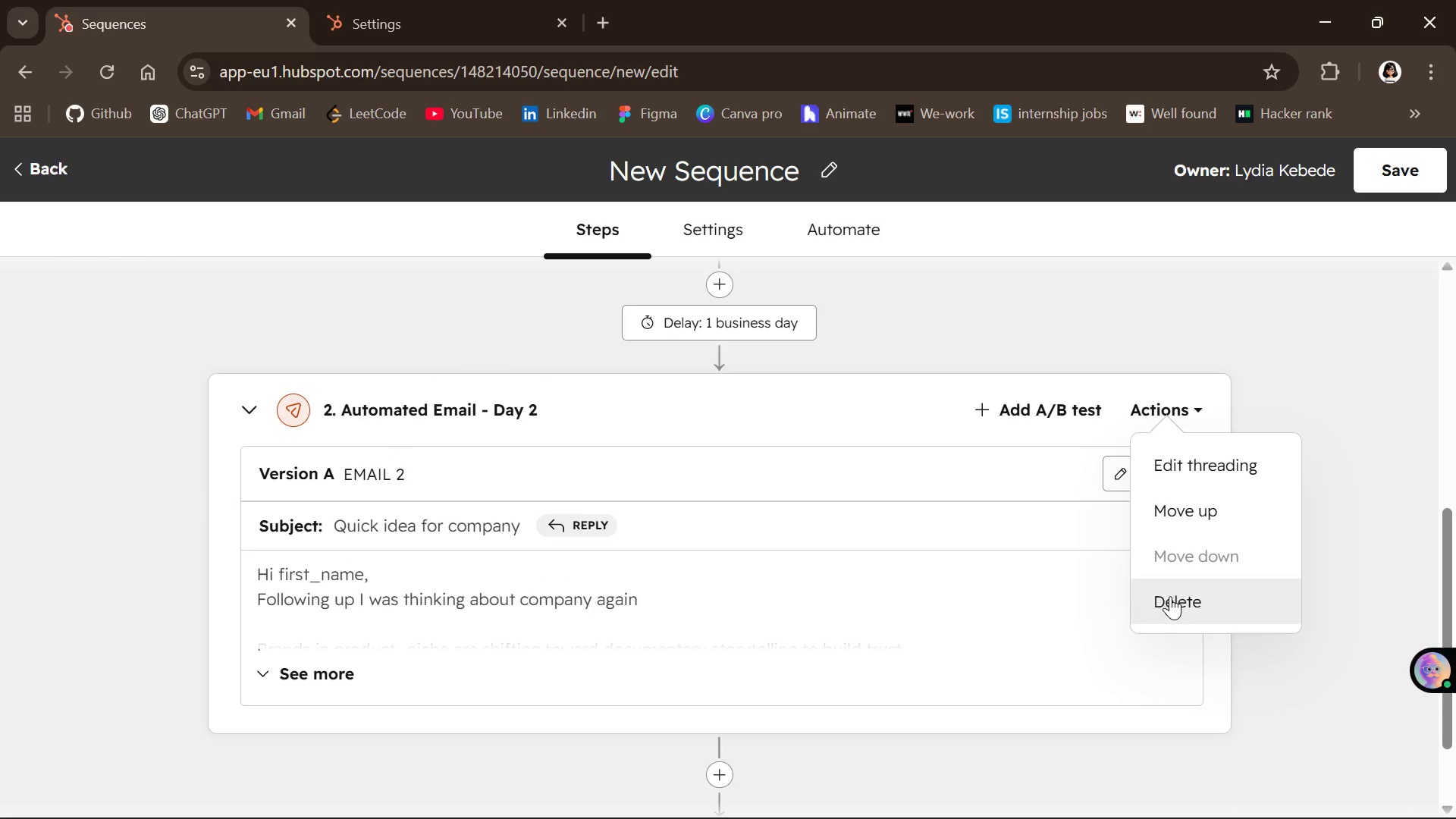 
left_click([1170, 597])
 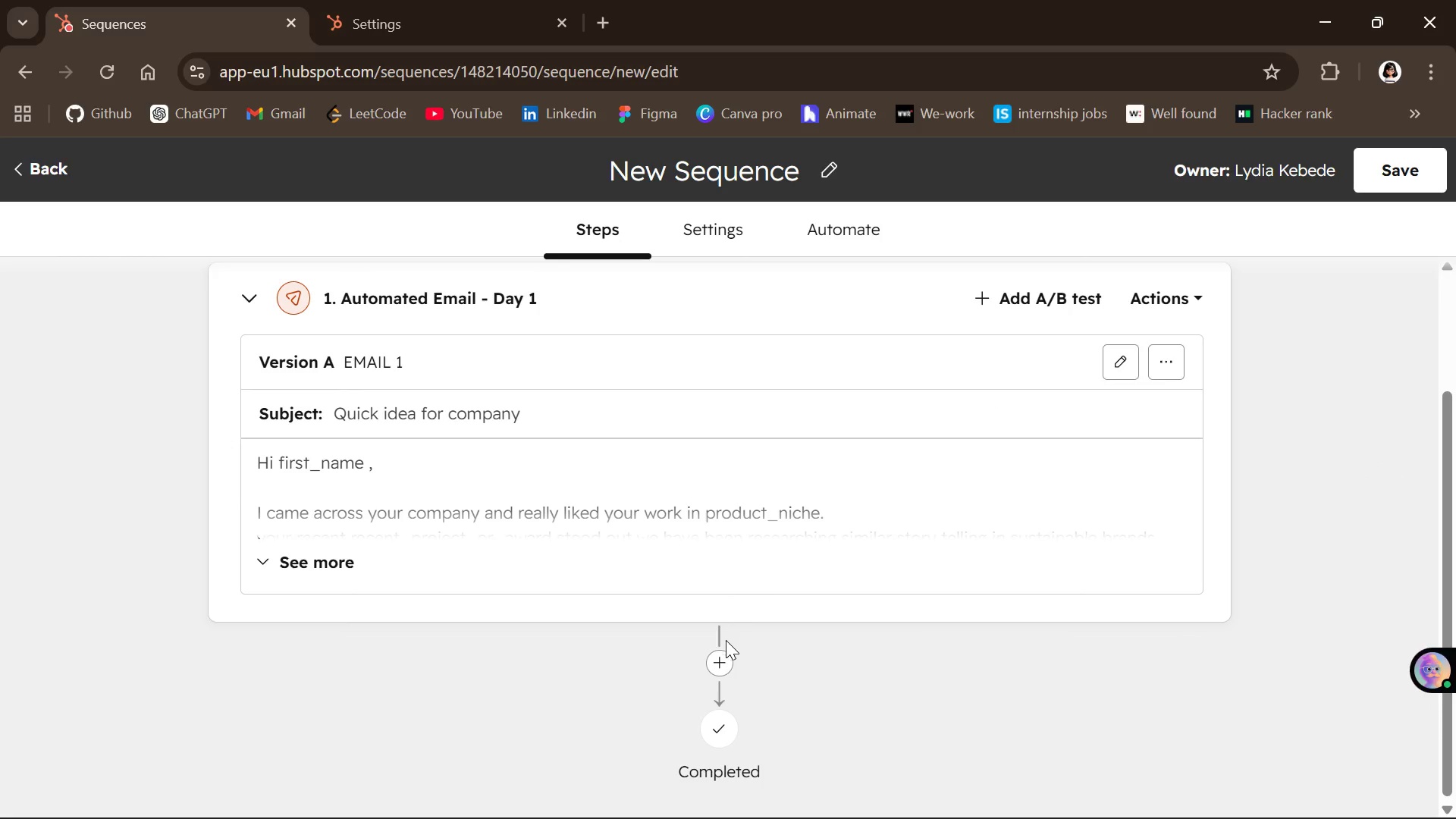 
left_click([722, 654])
 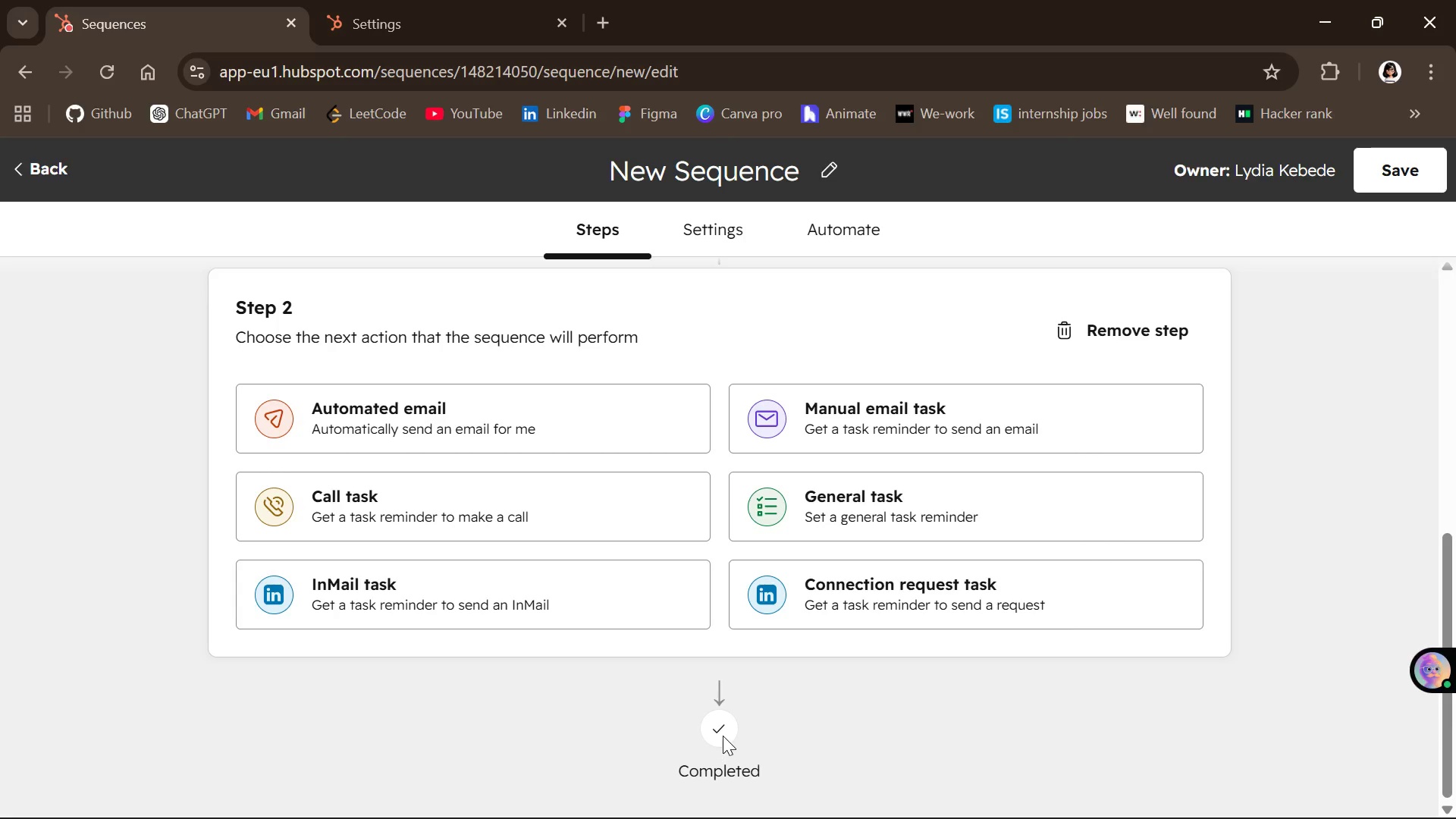 
wait(9.11)
 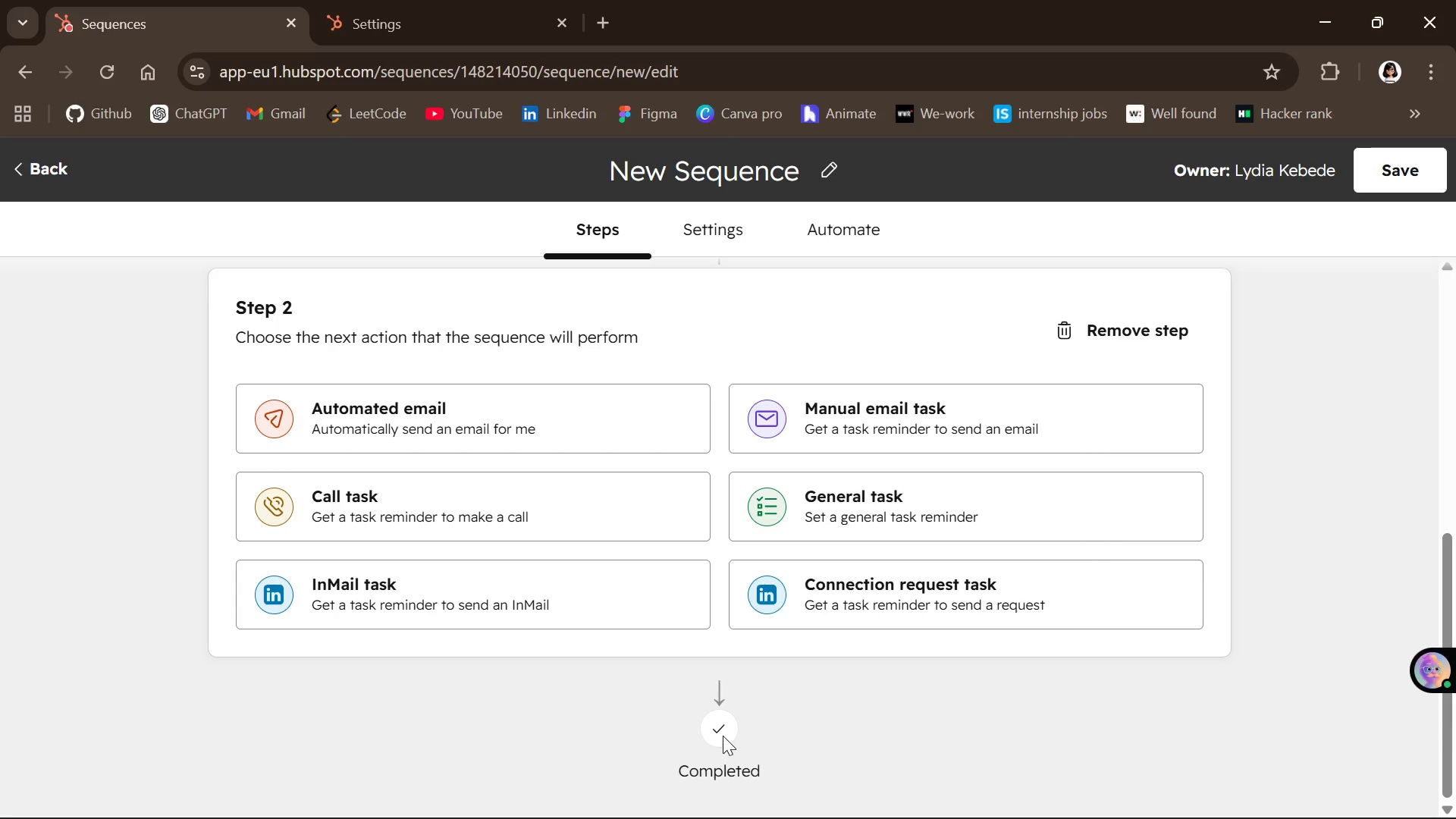 
left_click([859, 598])
 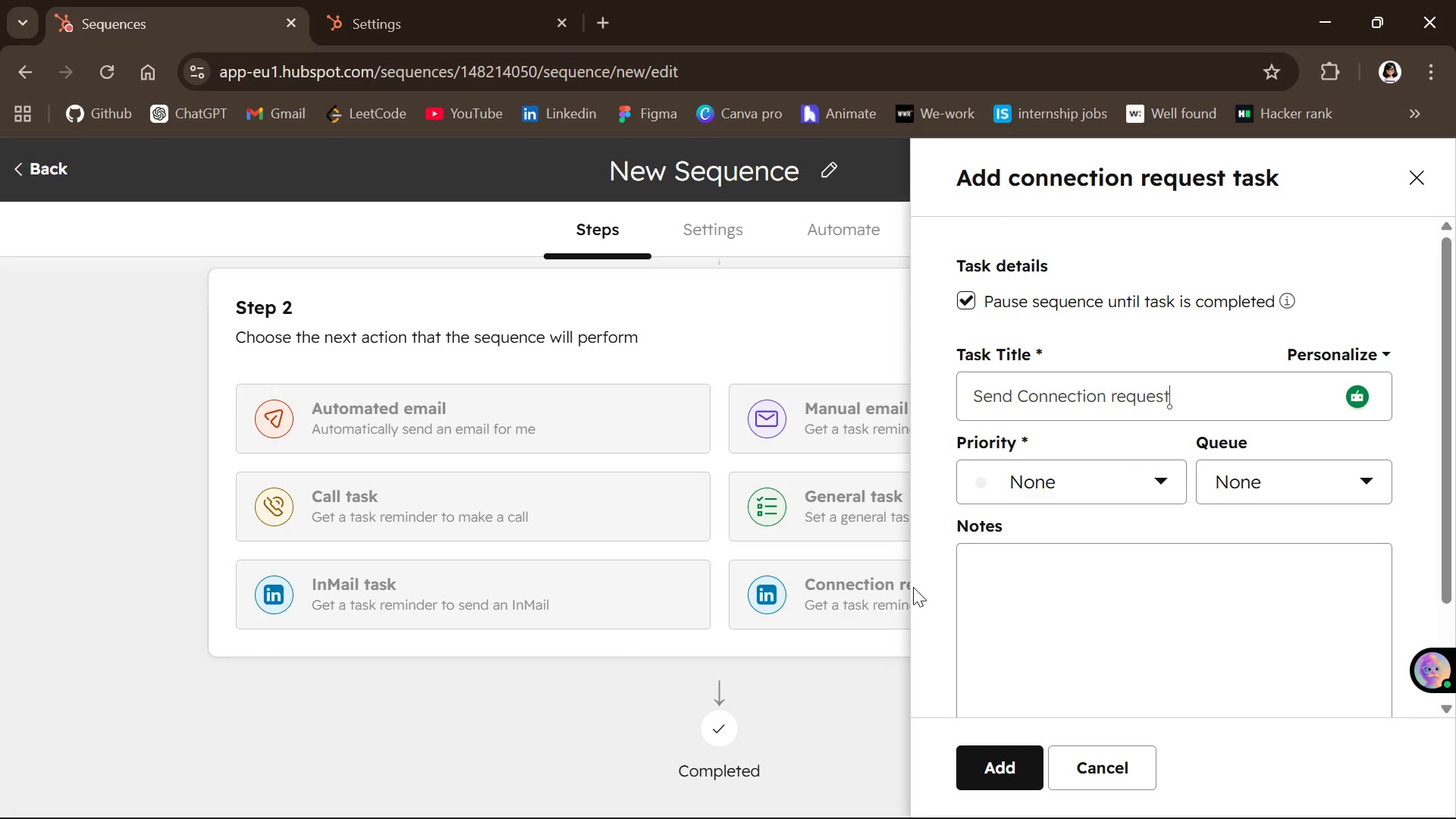 
mouse_move([1032, 662])
 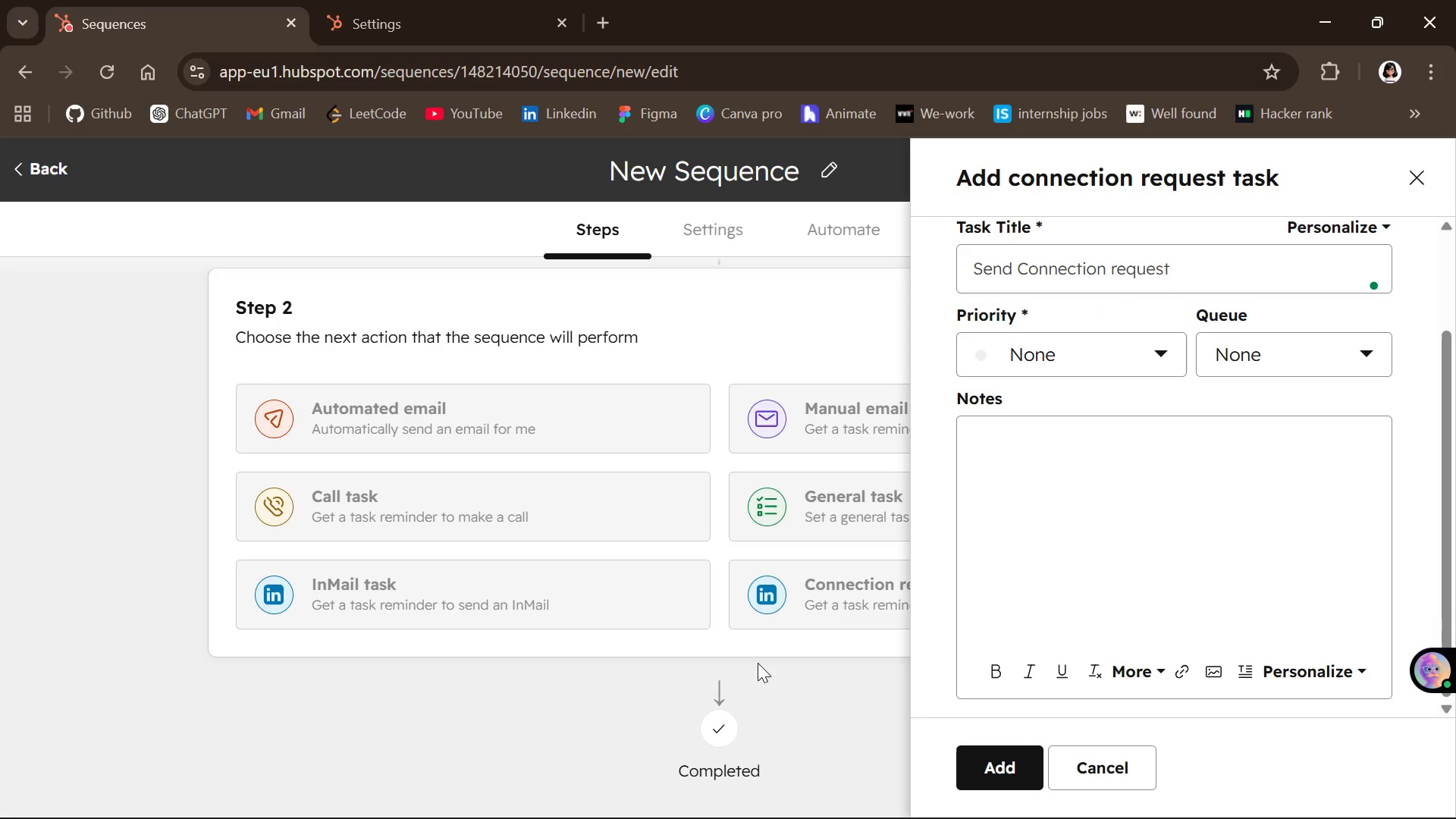 
left_click([758, 663])
 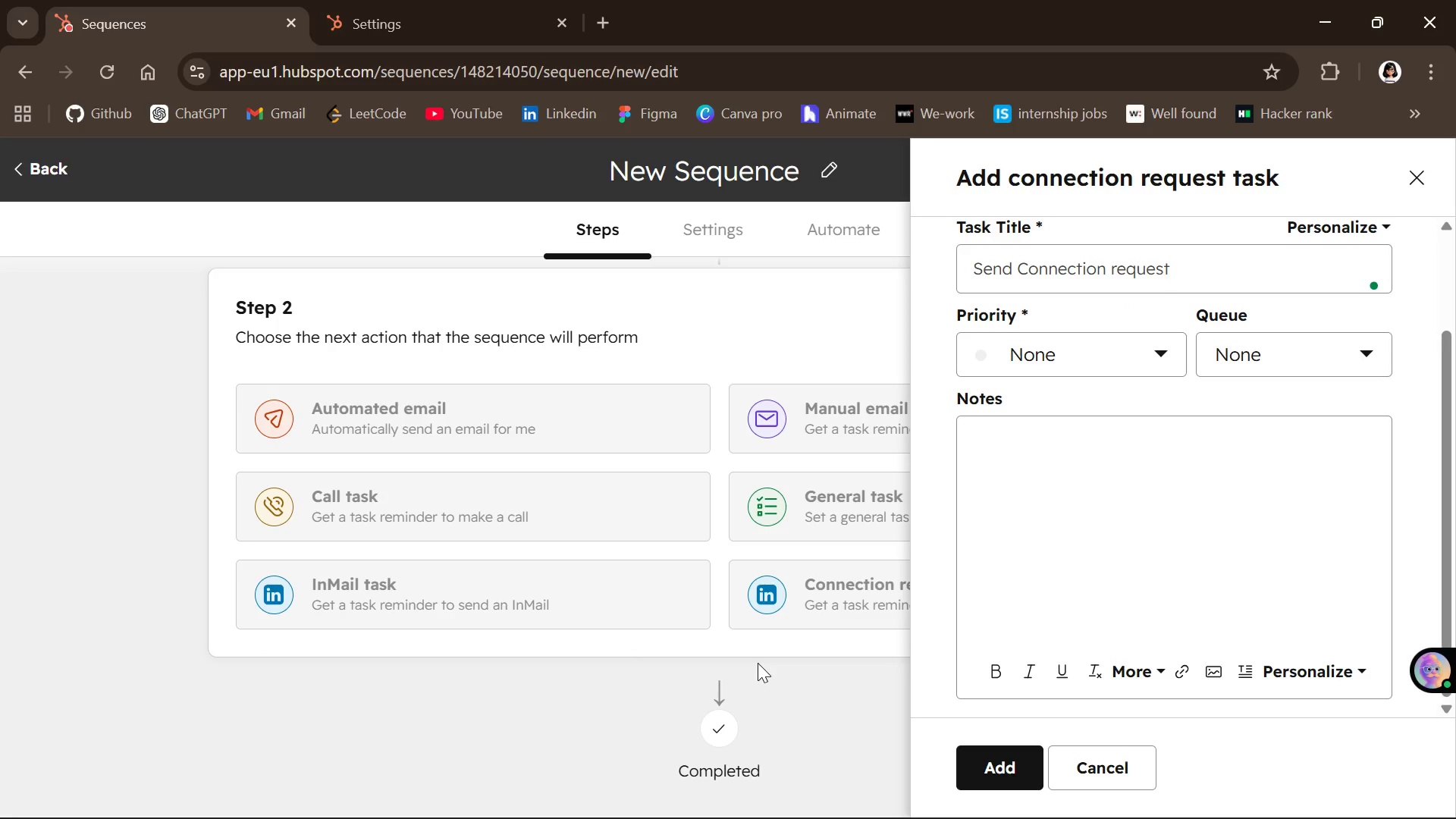 
left_click([758, 663])
 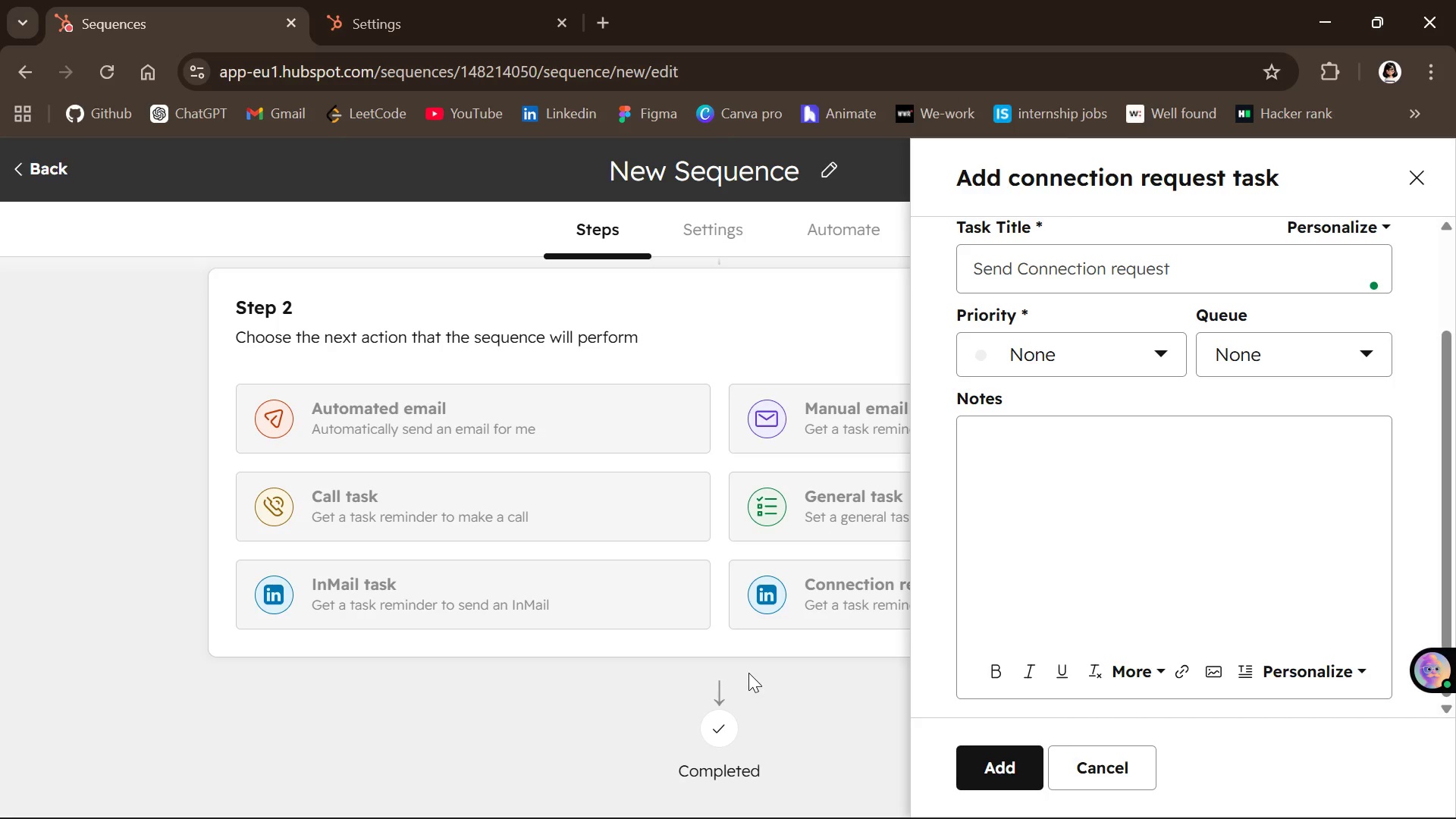 
left_click([748, 673])
 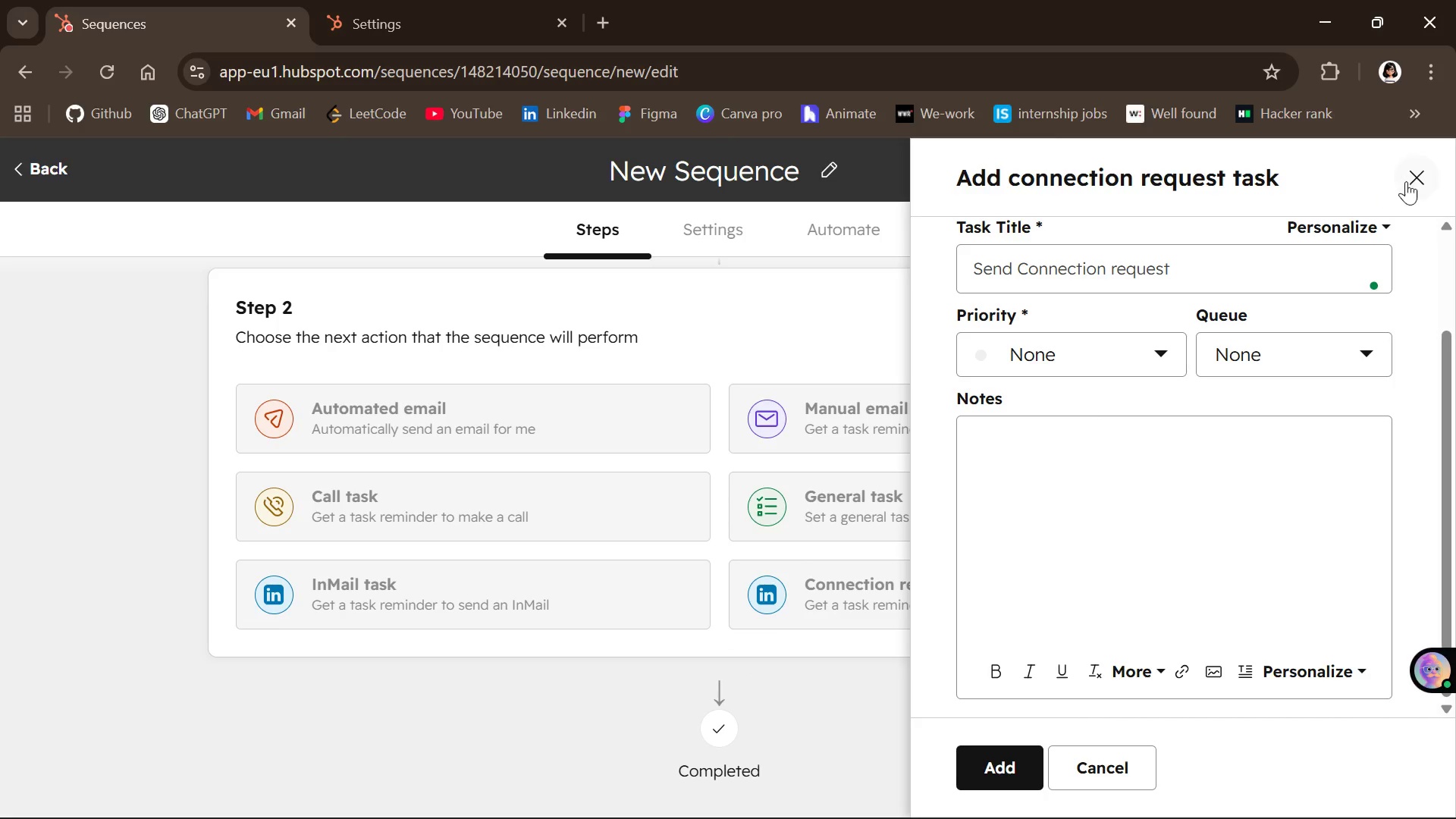 
left_click([1415, 177])
 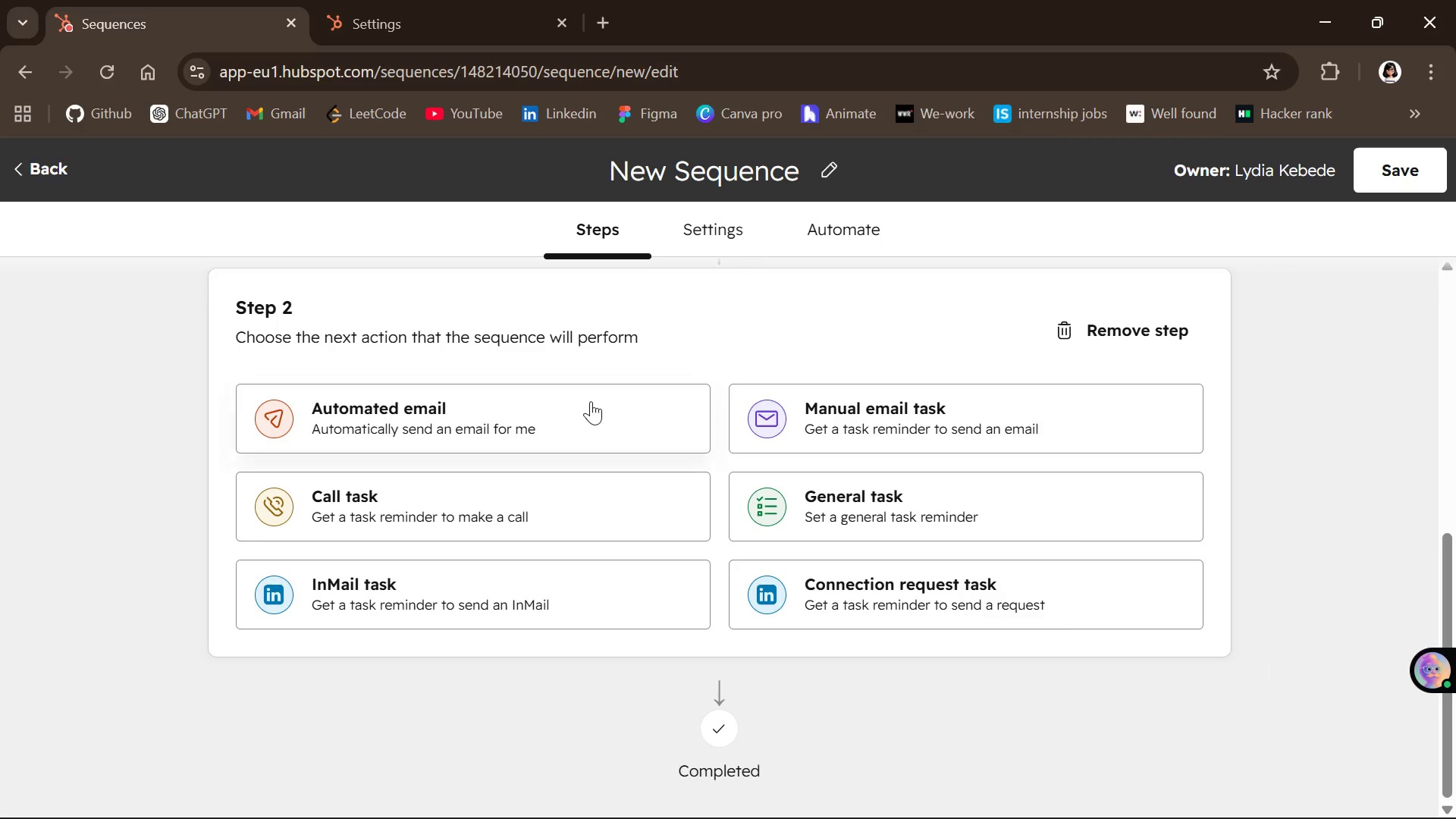 
left_click([590, 402])
 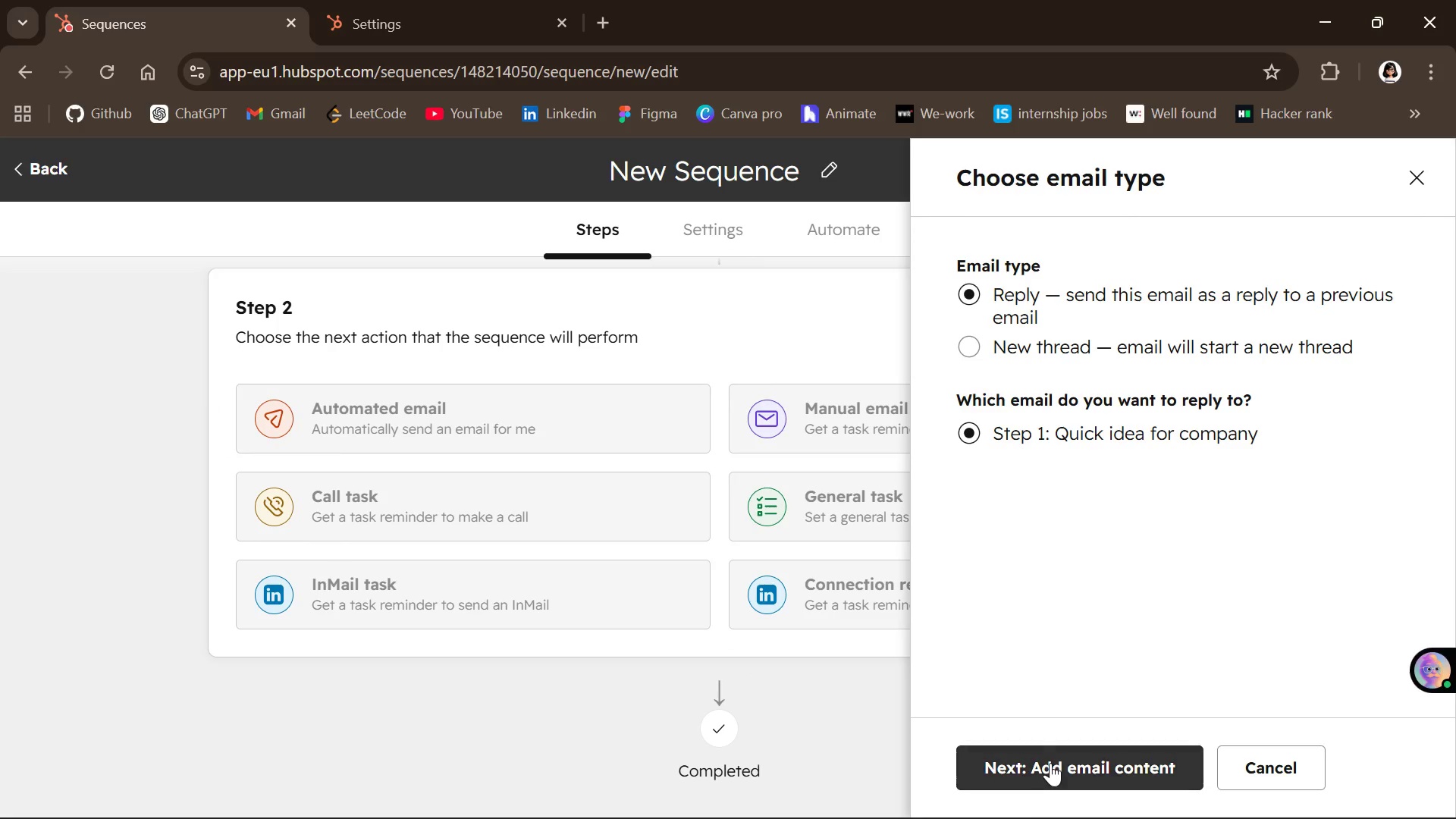 
left_click([1061, 762])
 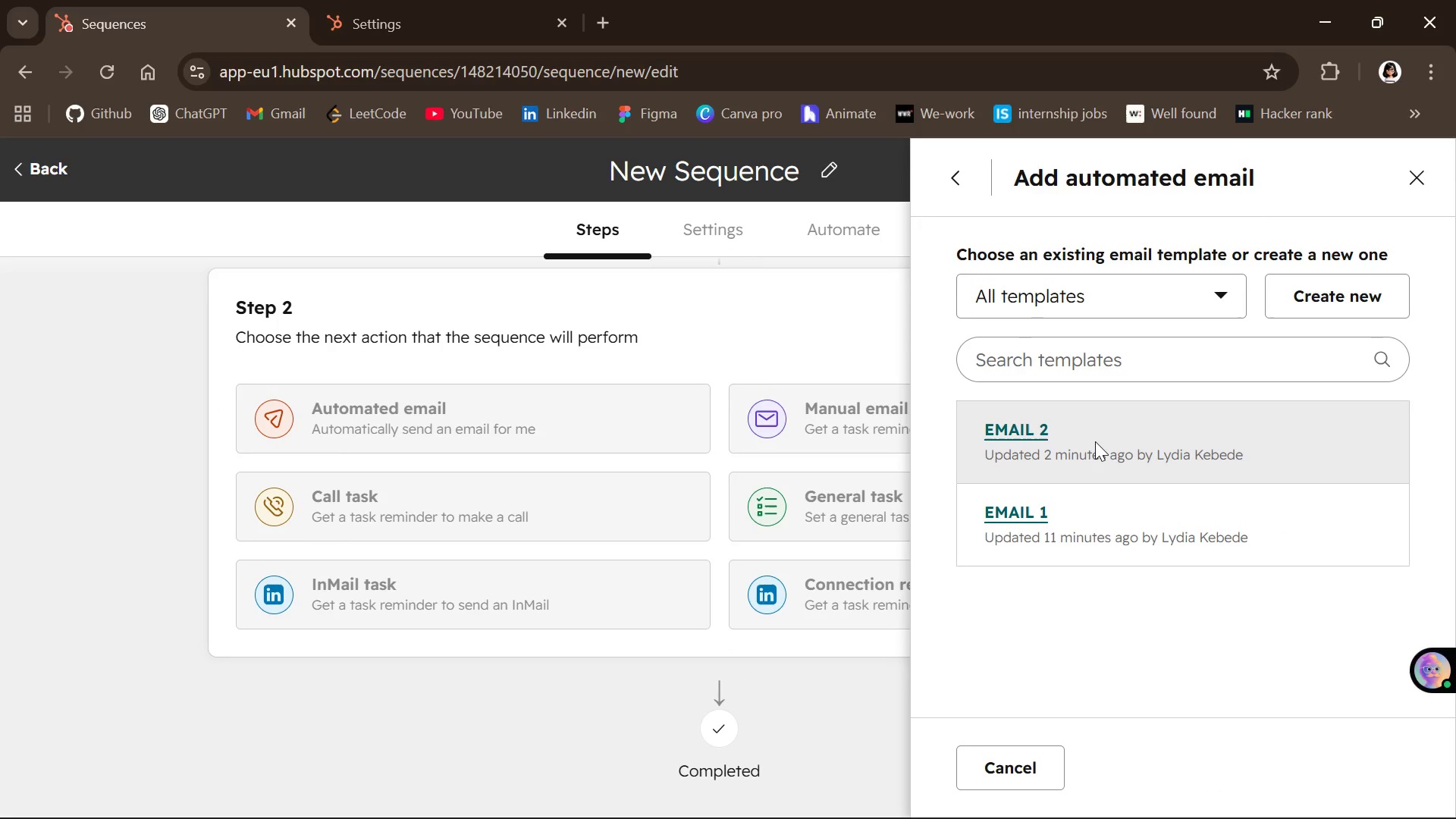 
left_click([1095, 441])
 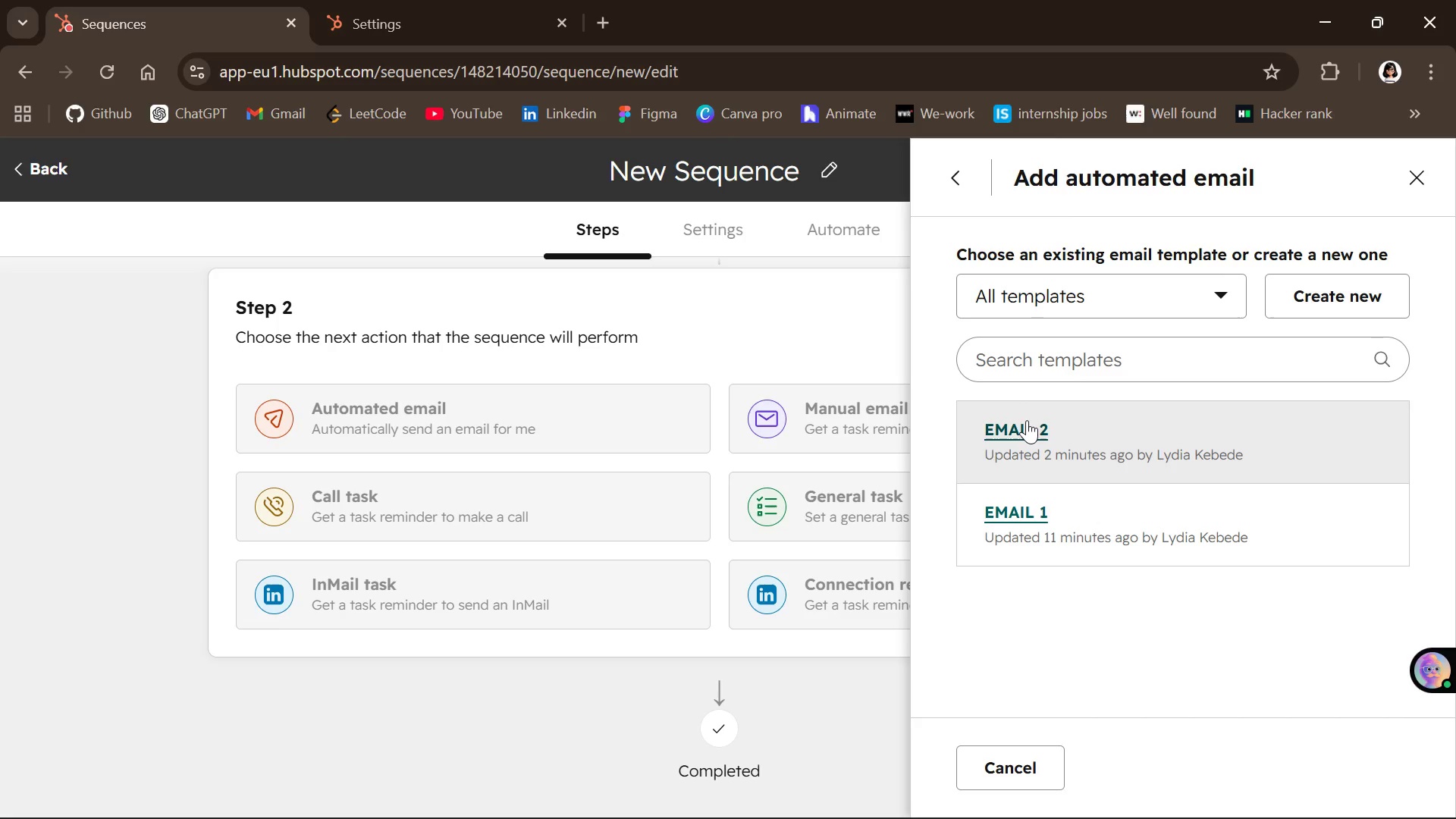 
left_click([1025, 422])
 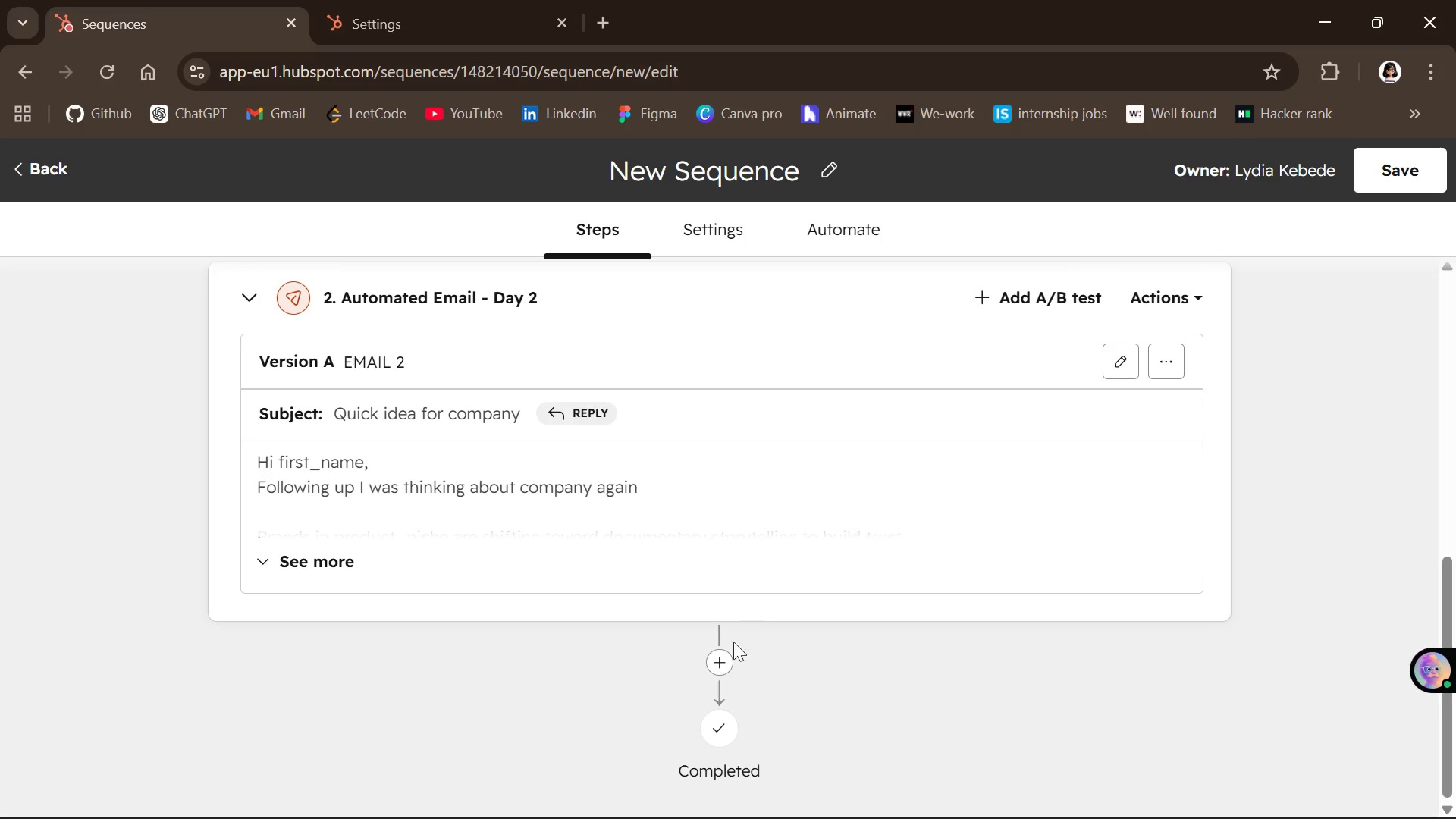 
left_click([720, 661])
 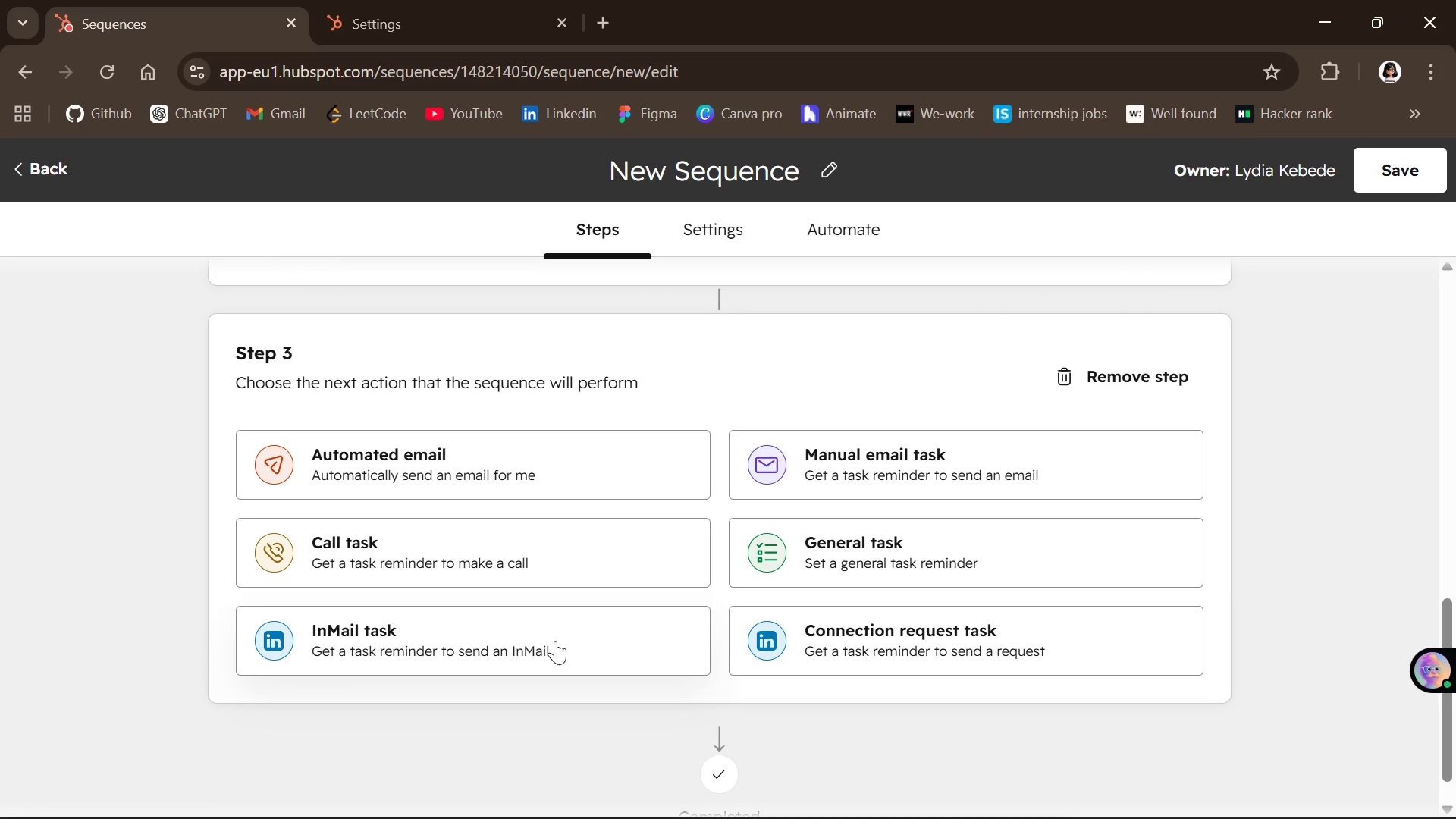 
wait(8.33)
 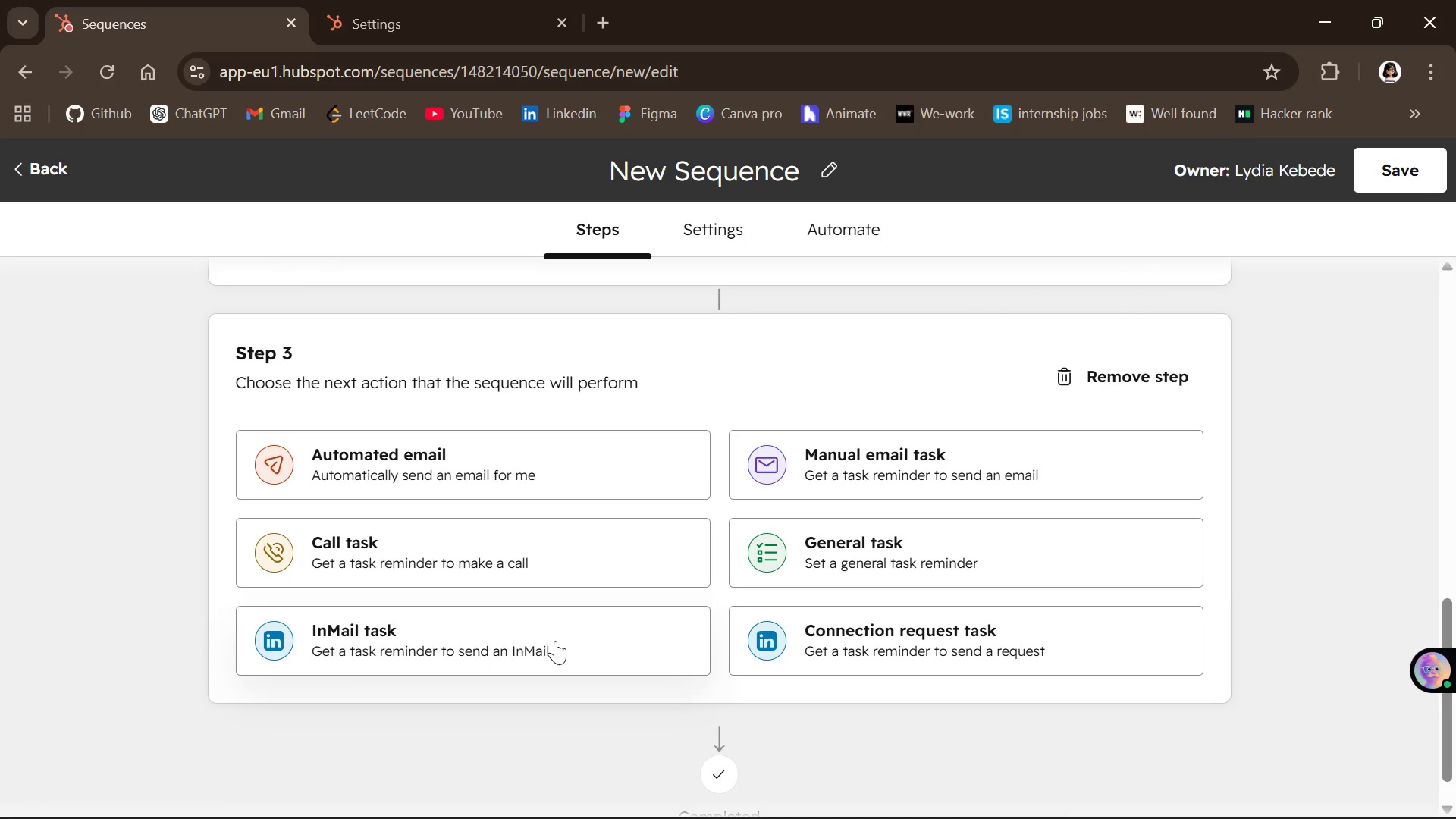 
left_click([473, 648])
 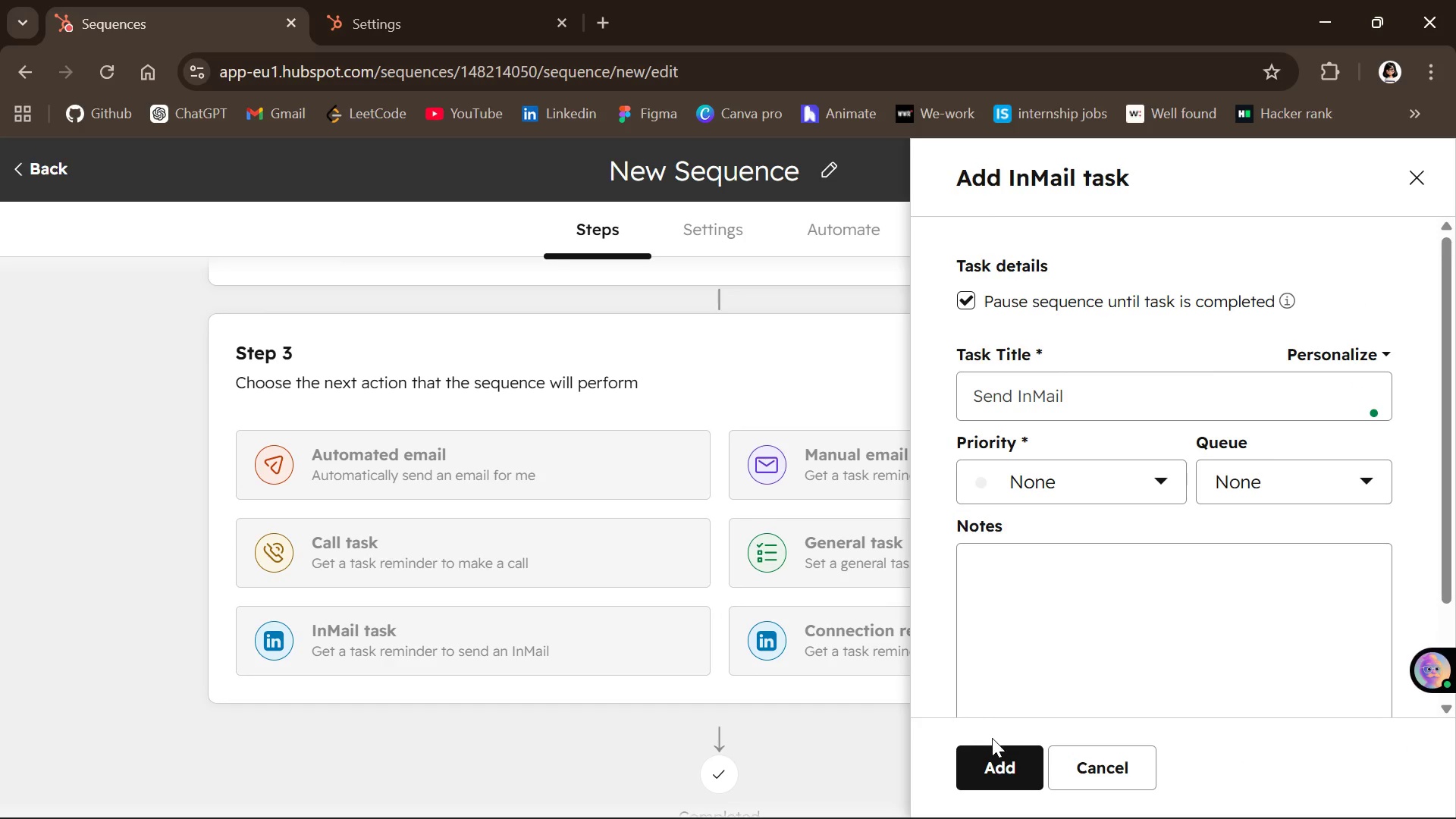 
left_click([1000, 759])
 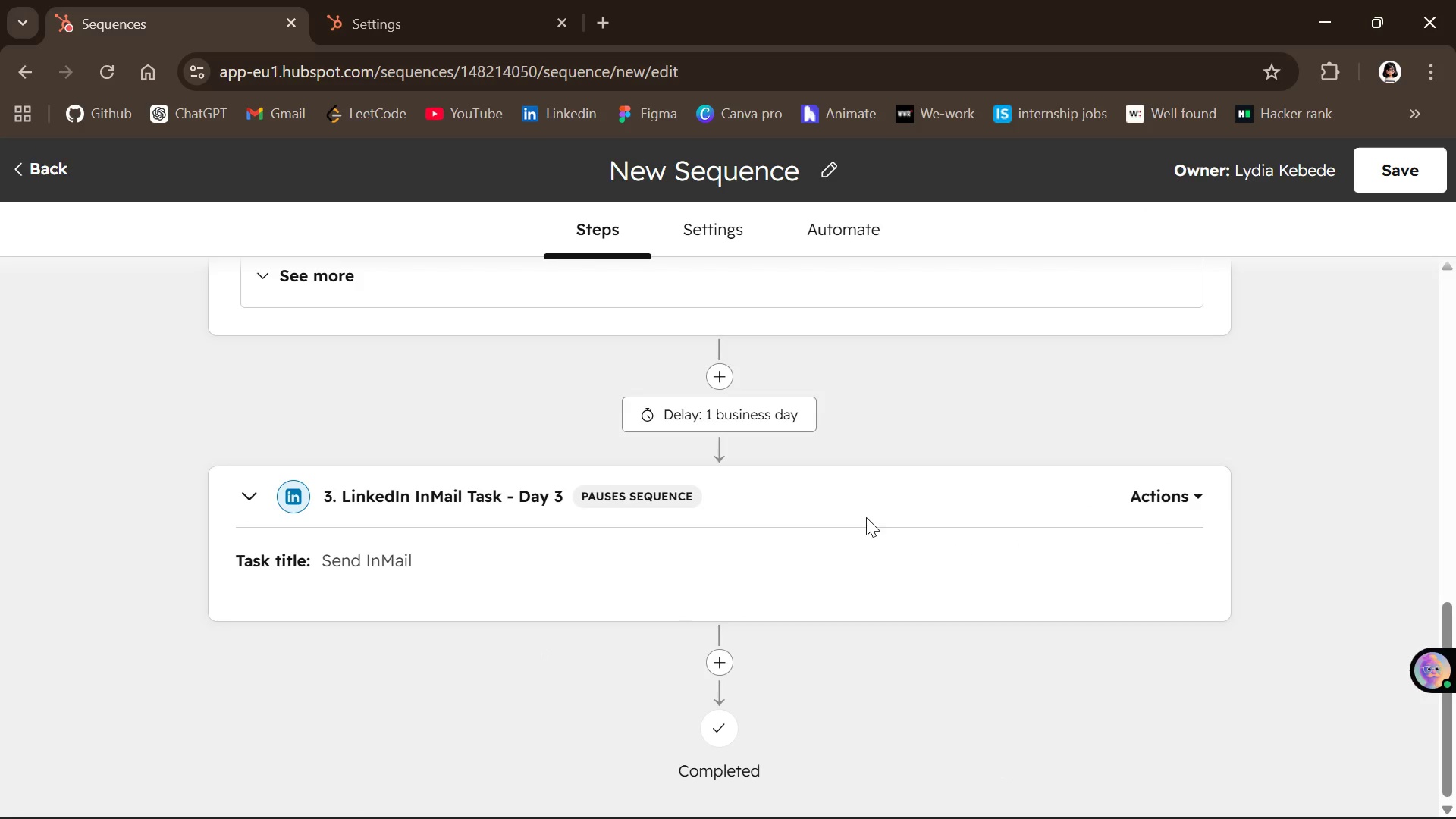 
wait(5.23)
 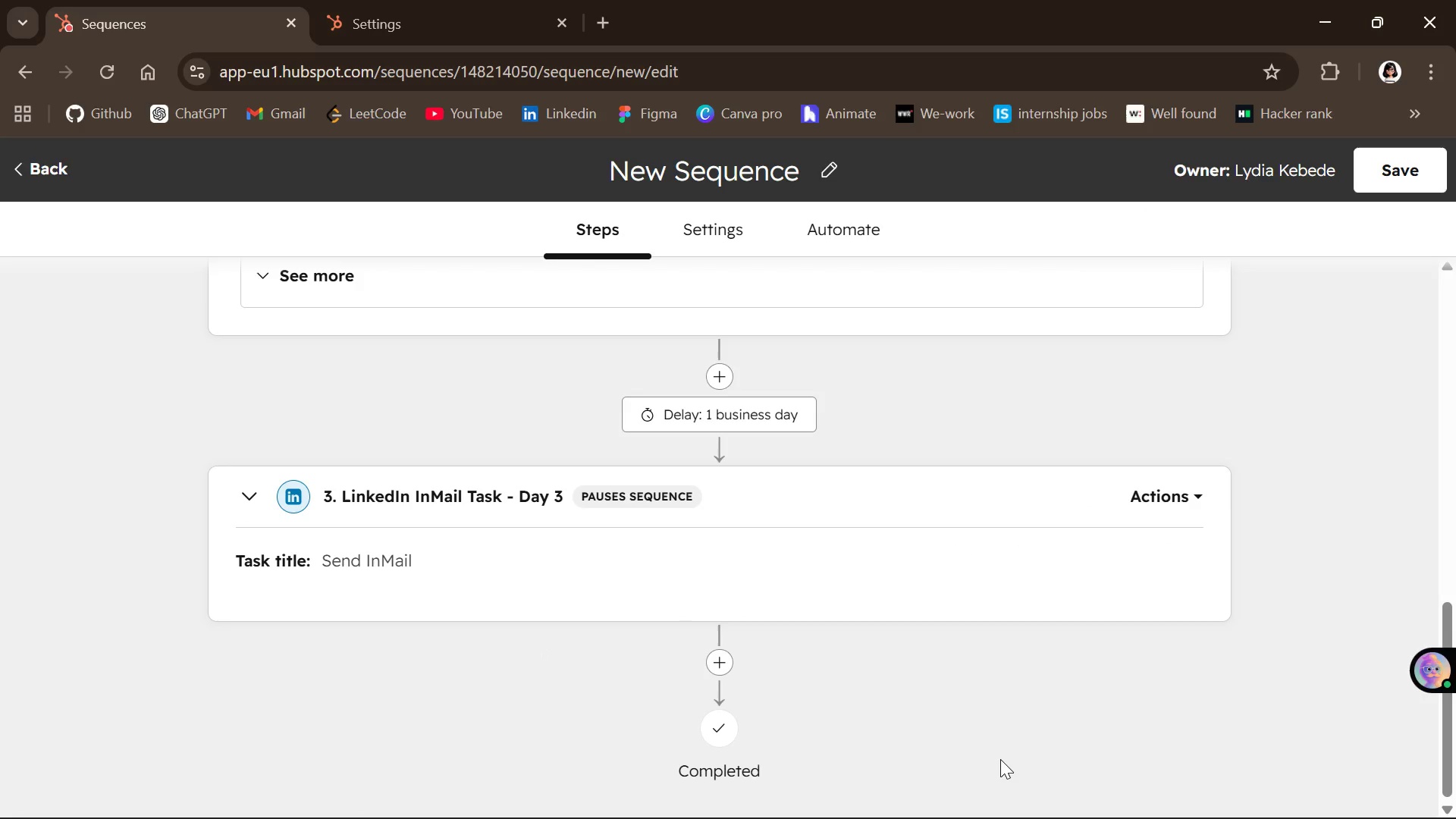 
left_click([1179, 493])
 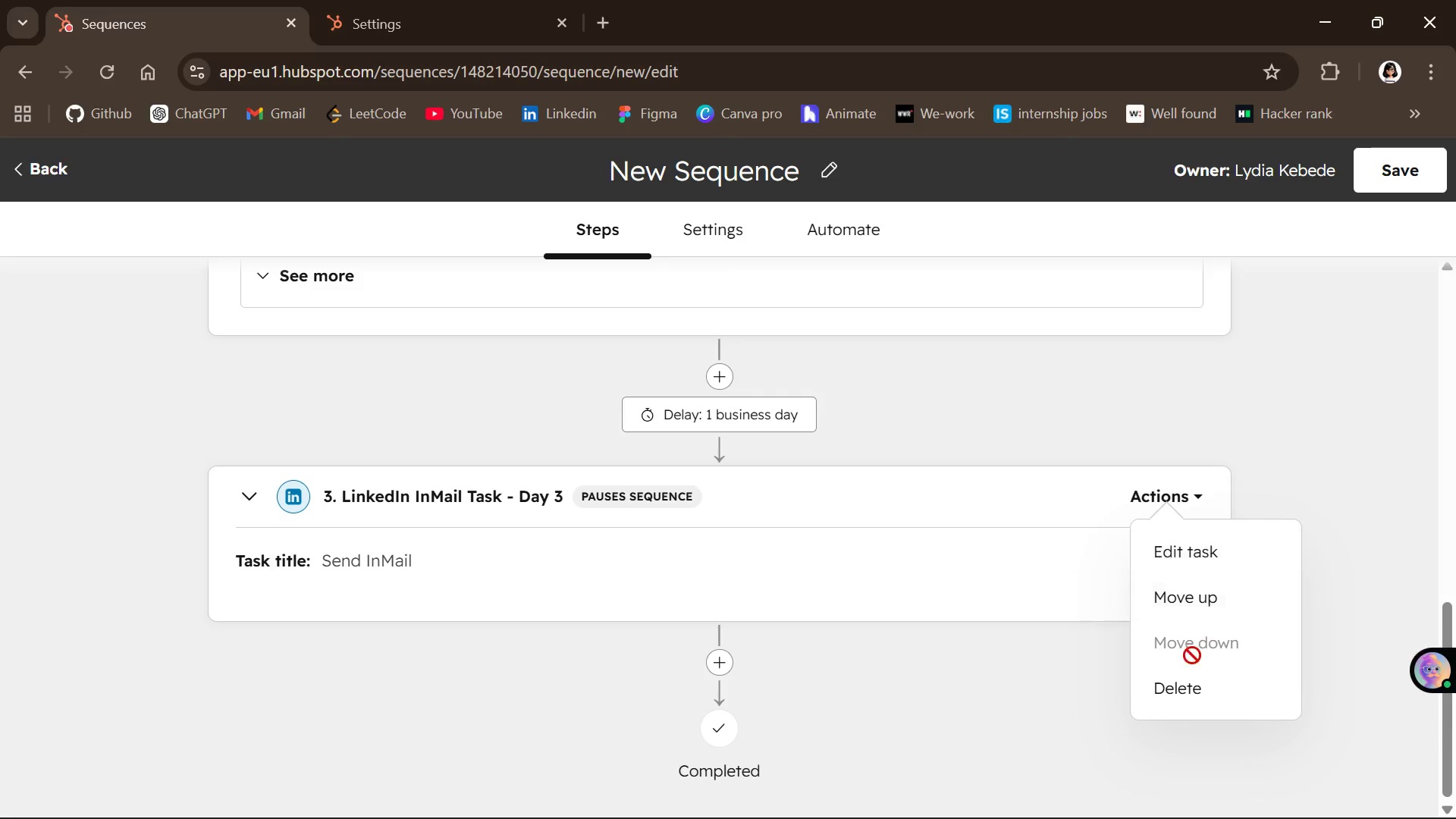 
left_click([1188, 699])
 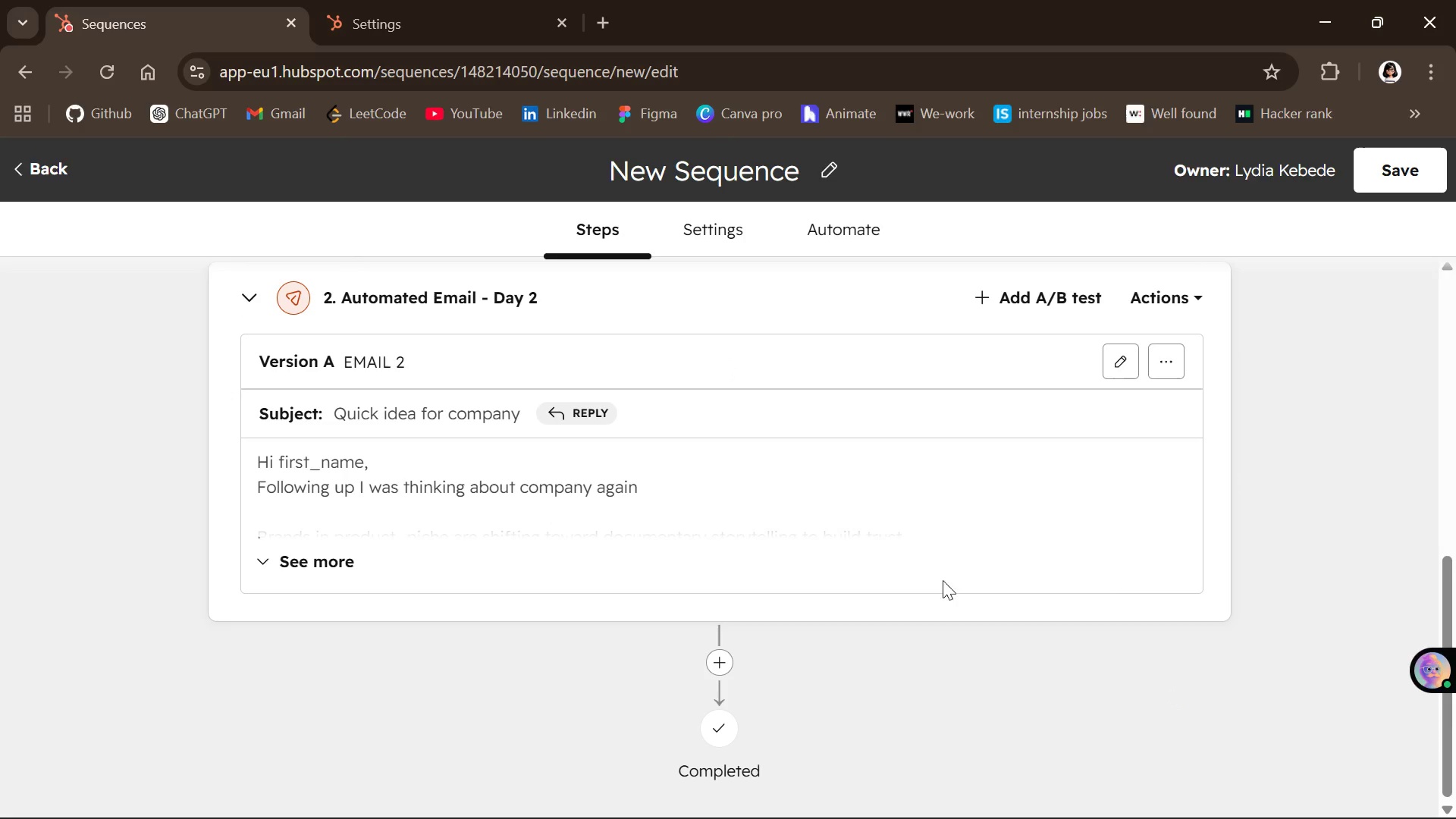 
mouse_move([804, 559])
 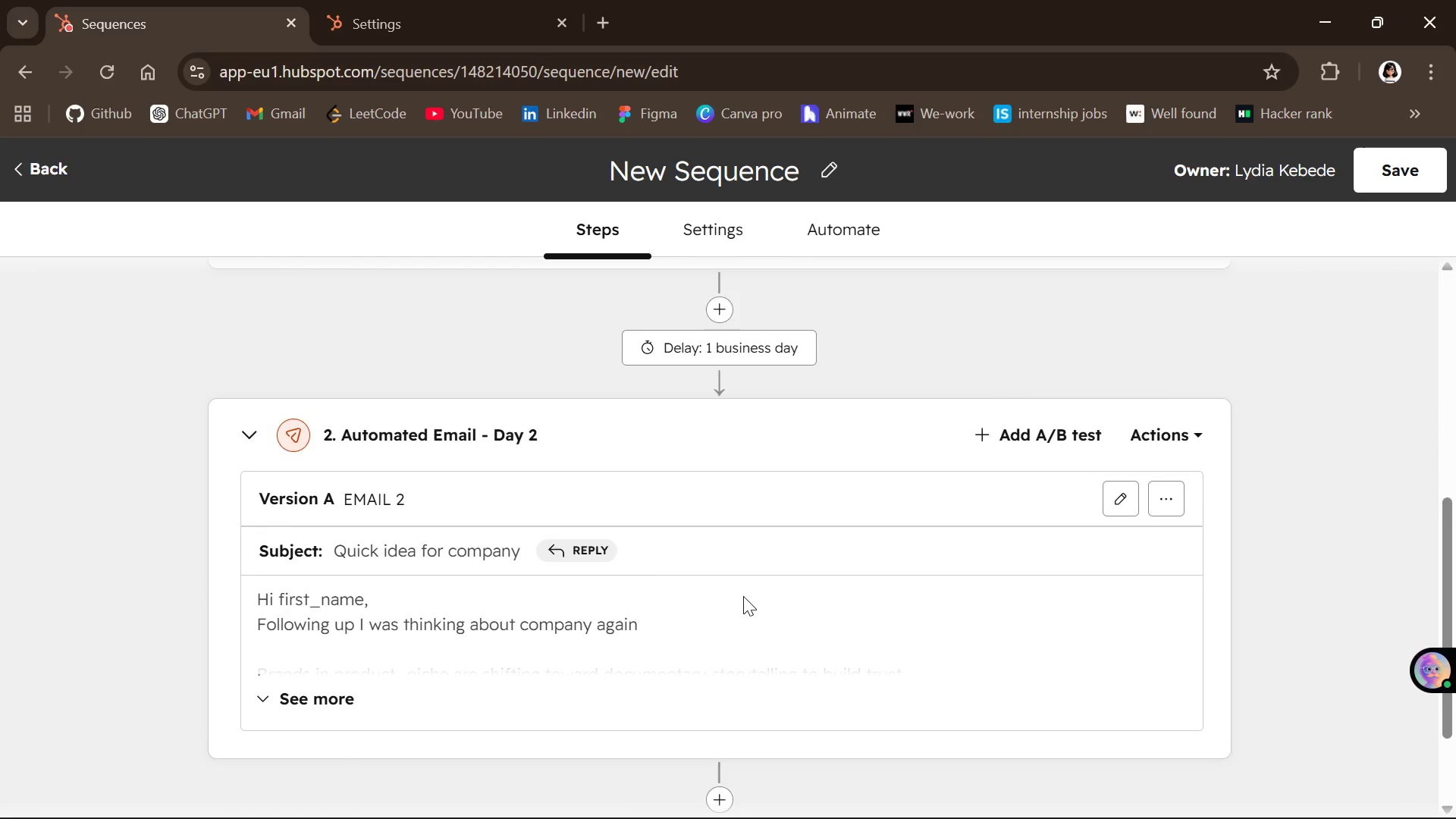 
mouse_move([737, 611])
 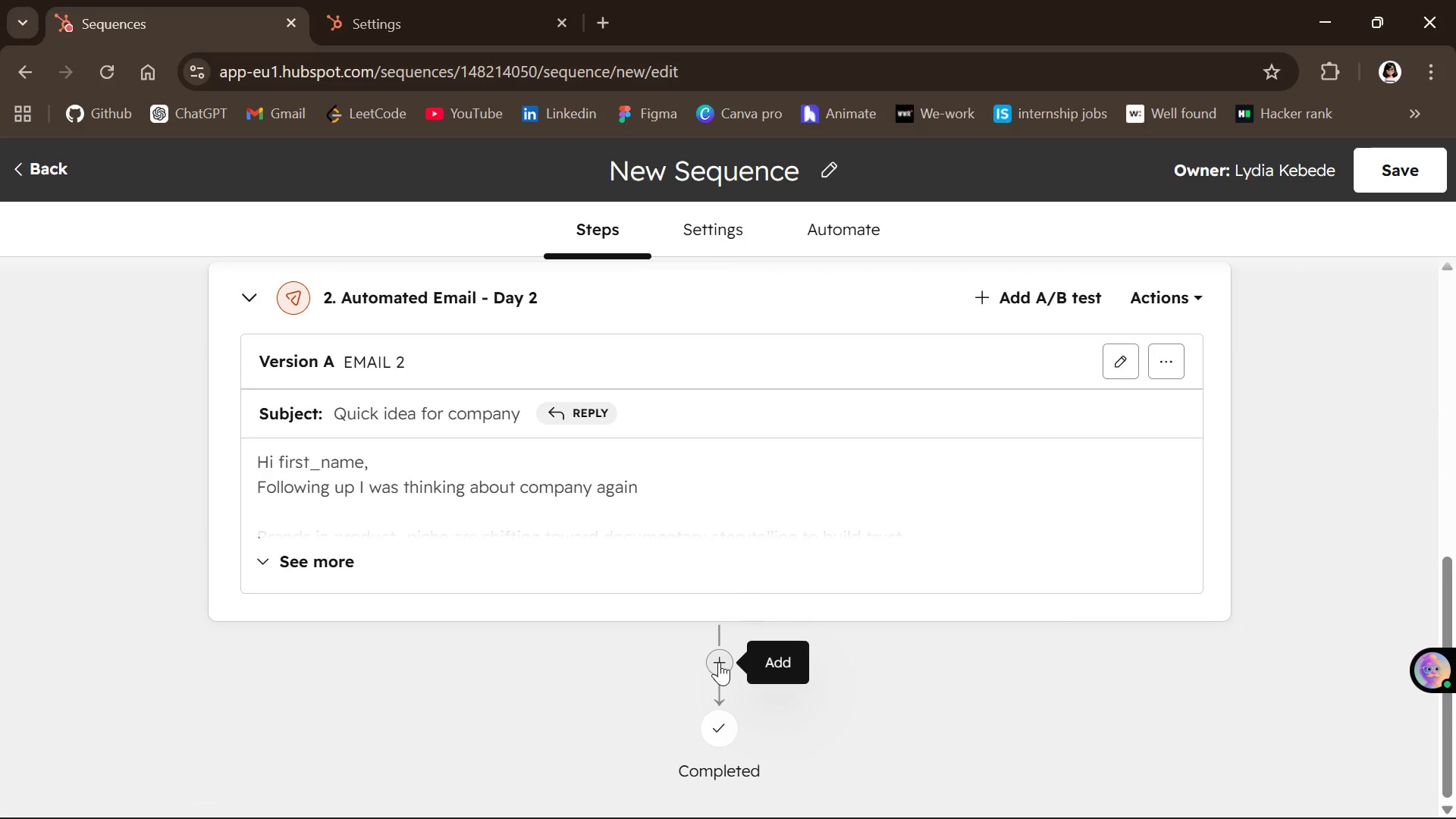 
left_click([719, 662])
 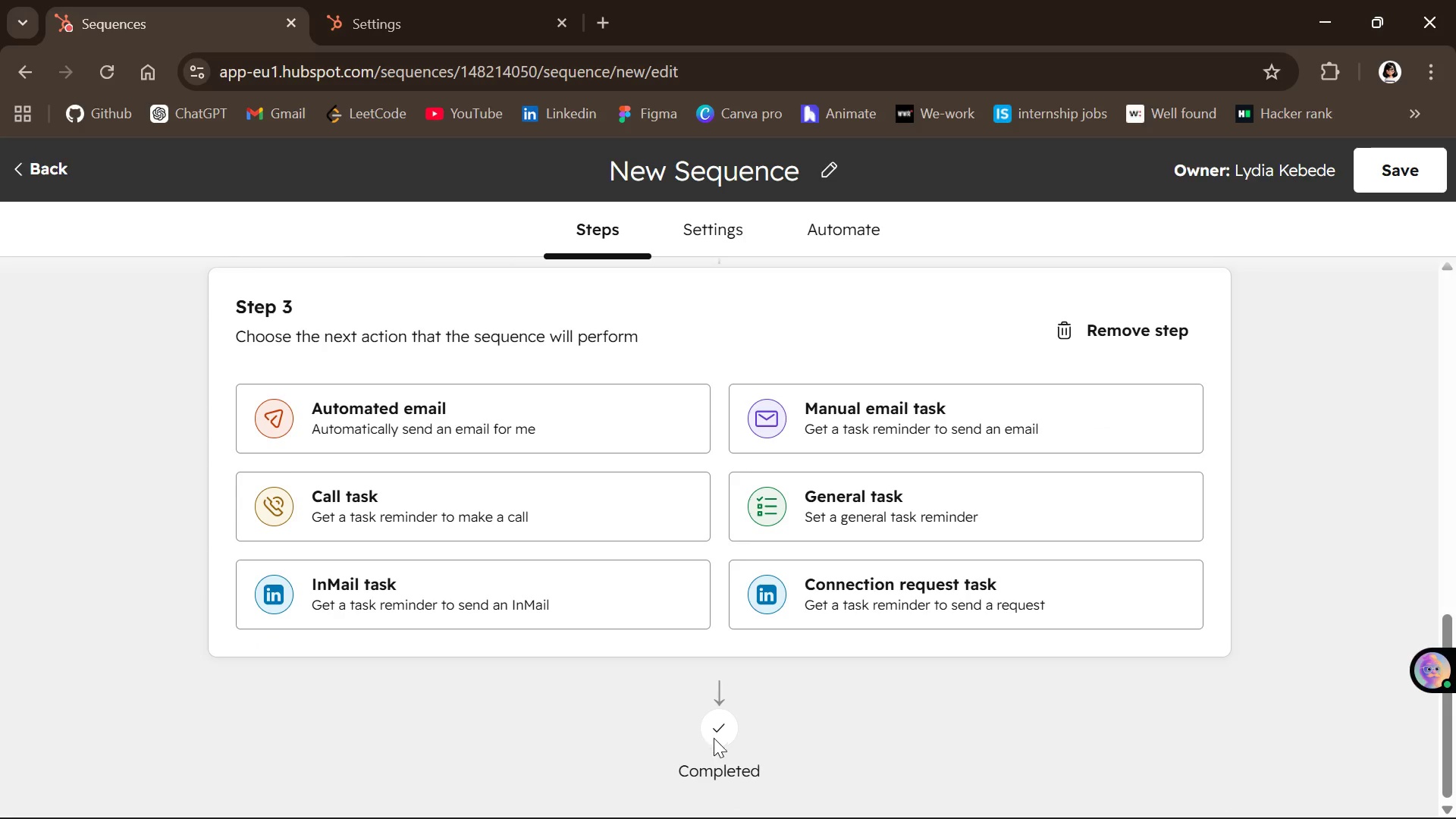 
wait(5.53)
 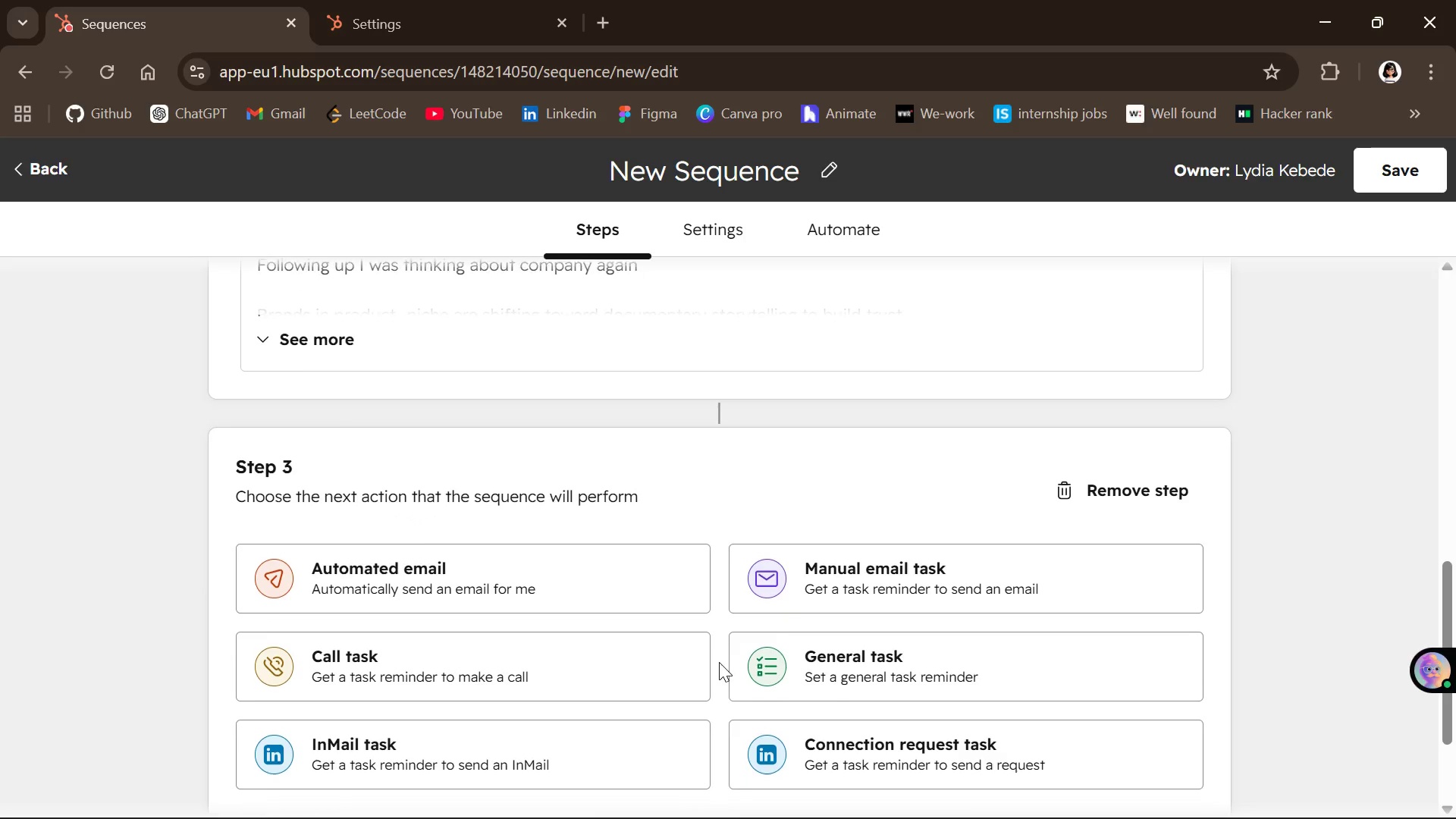 
left_click([578, 426])
 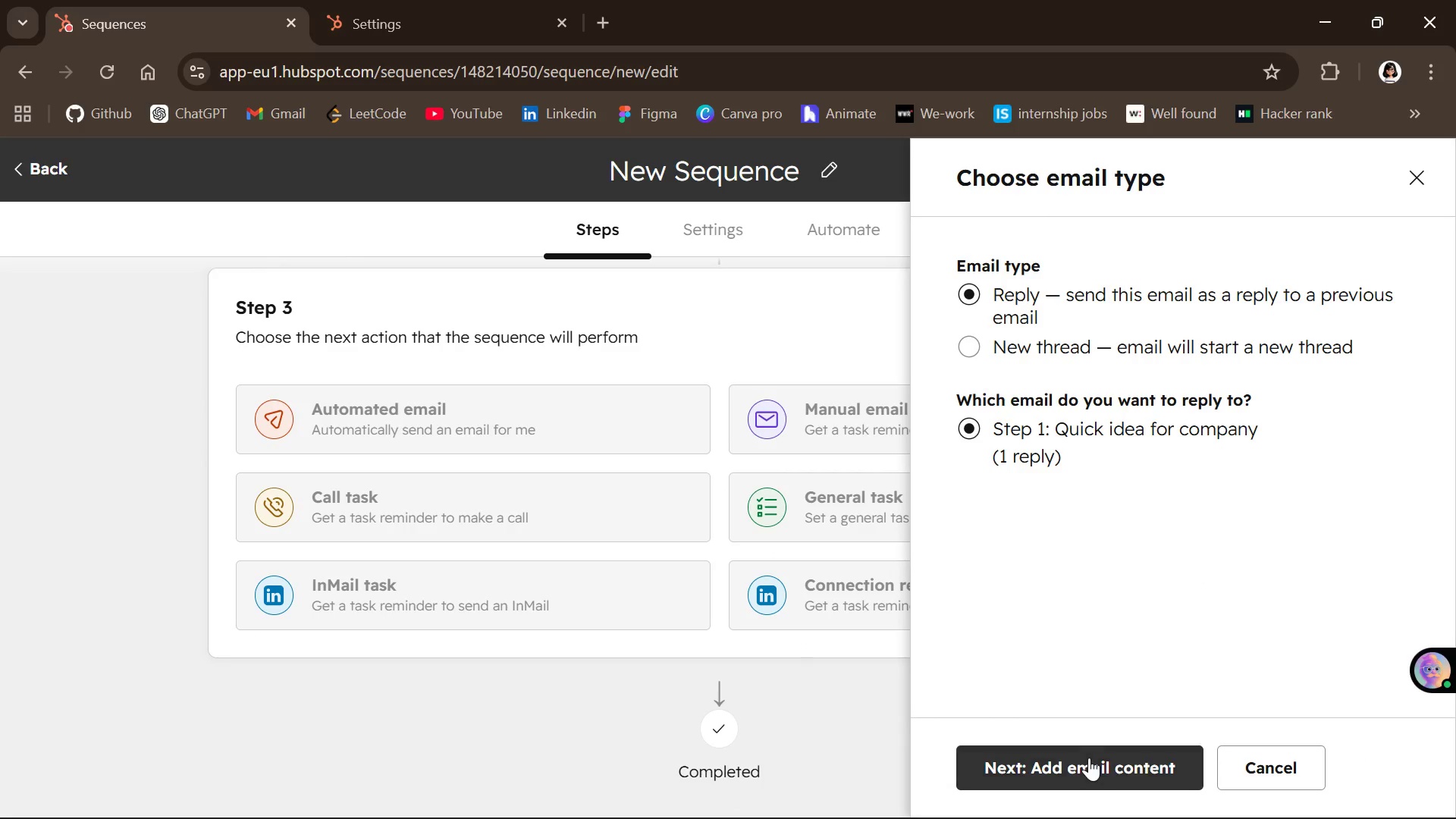 
left_click([1071, 762])
 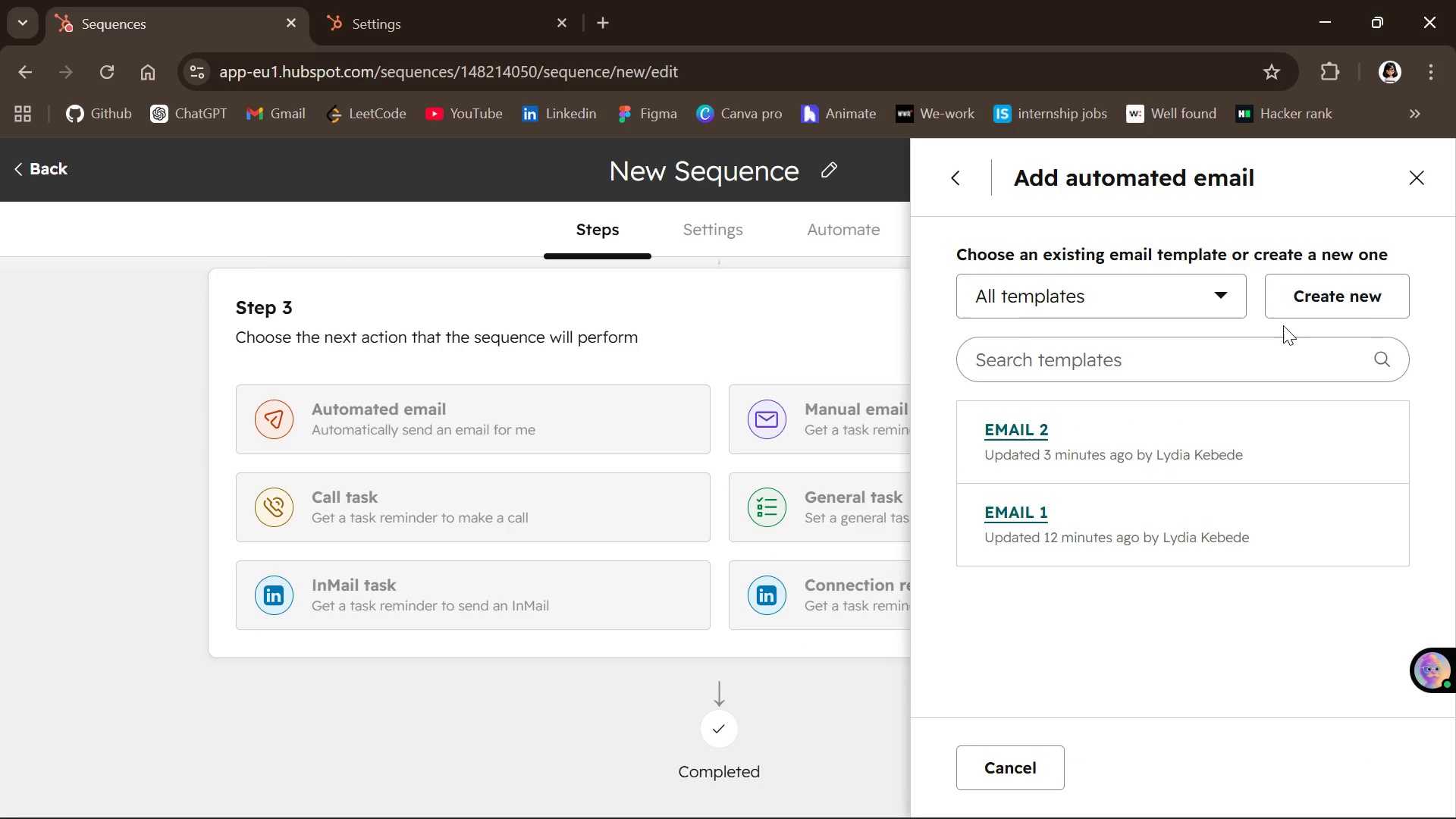 
left_click([1309, 306])
 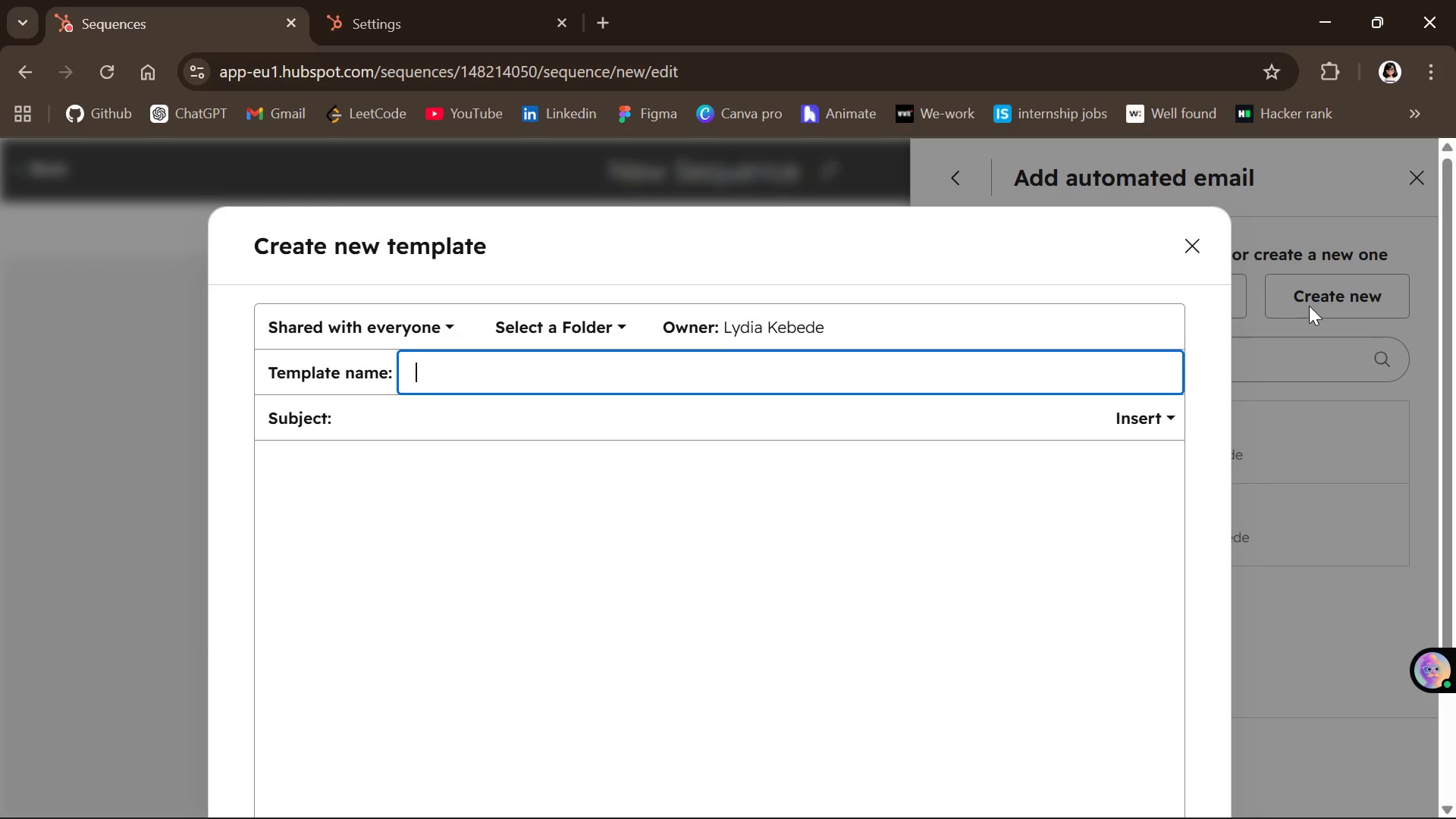 
wait(8.16)
 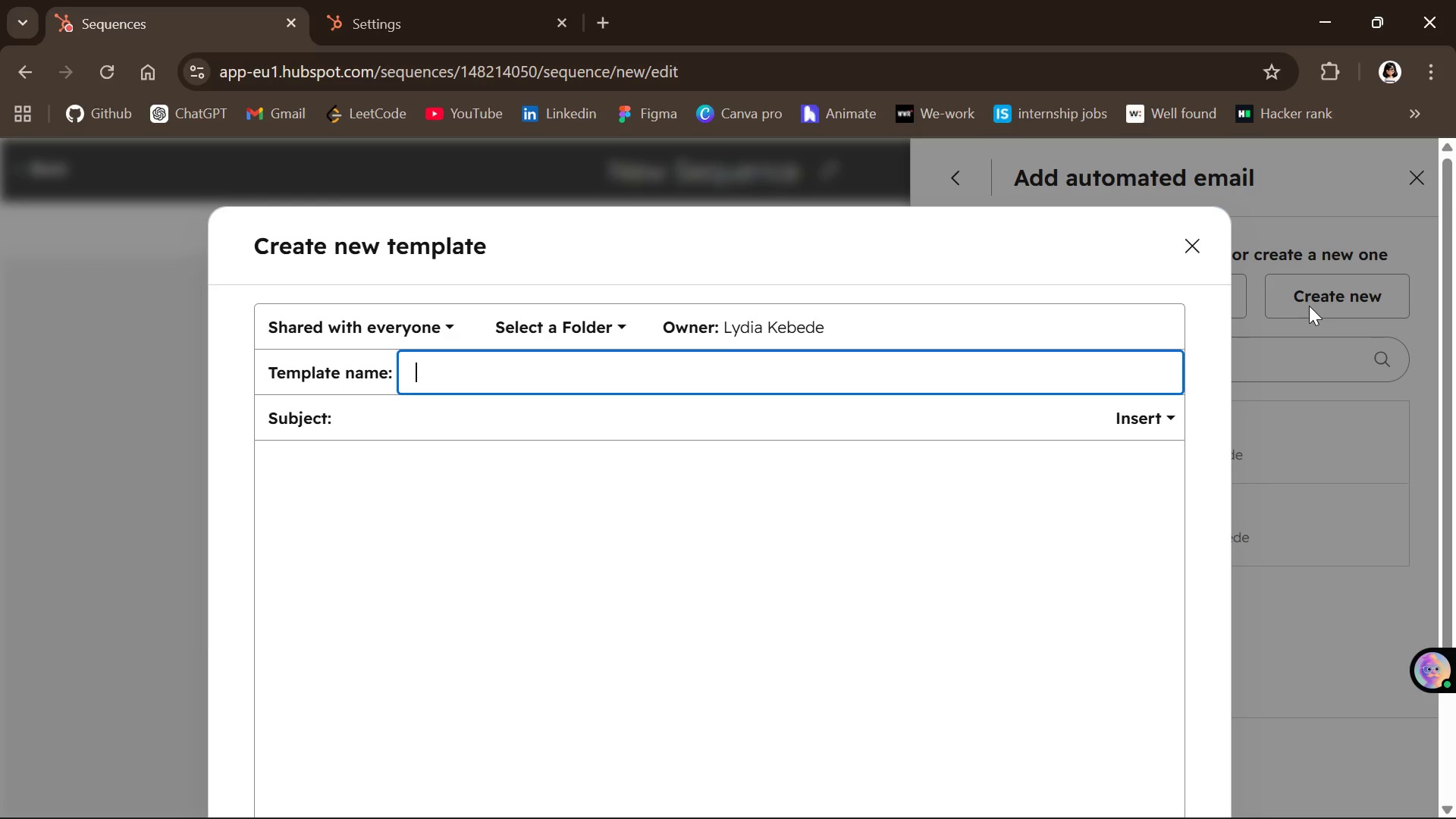 
left_click([485, 430])
 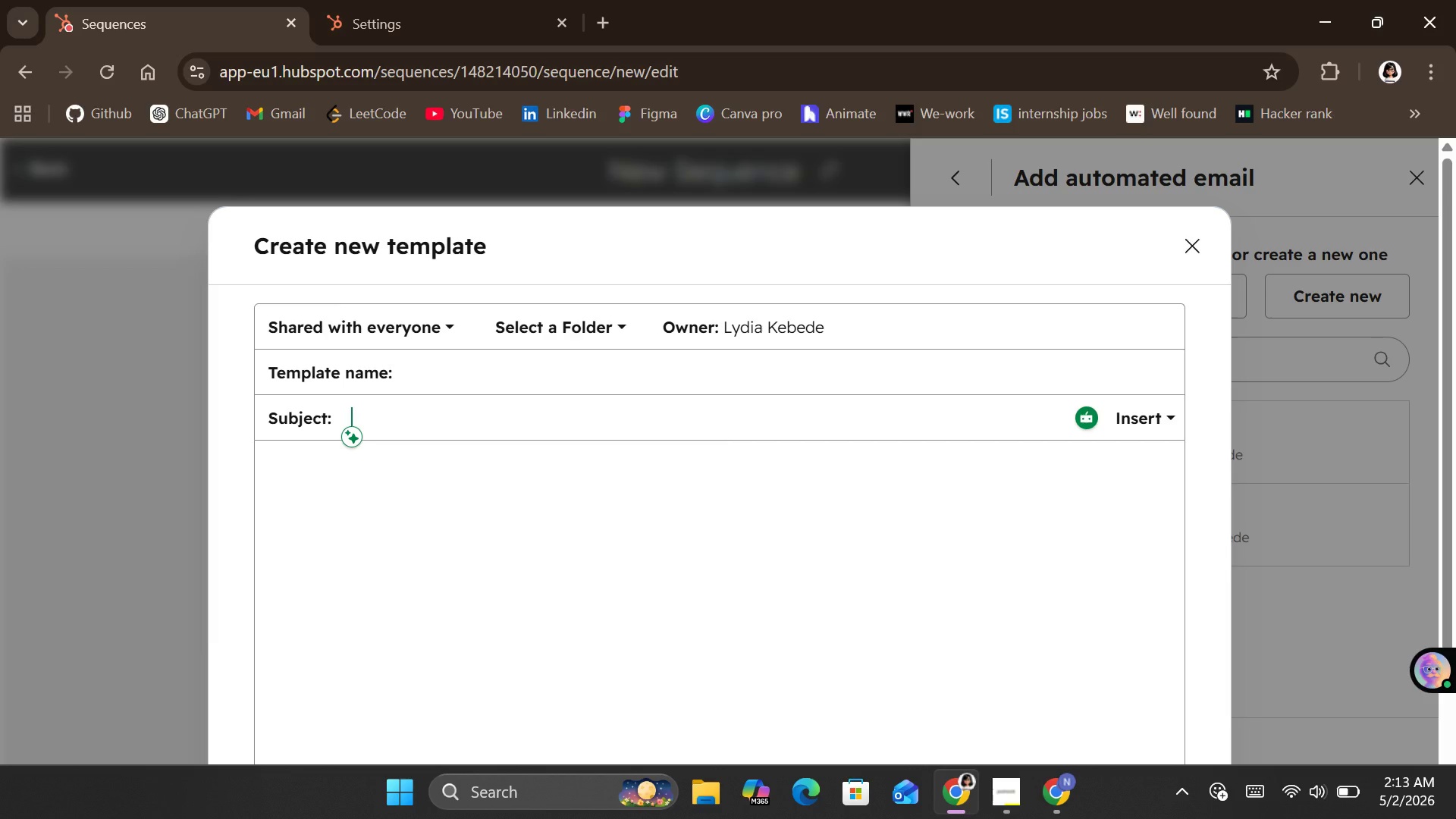 
type(Shouk)
key(Backspace)
type(ld I close the loop)
 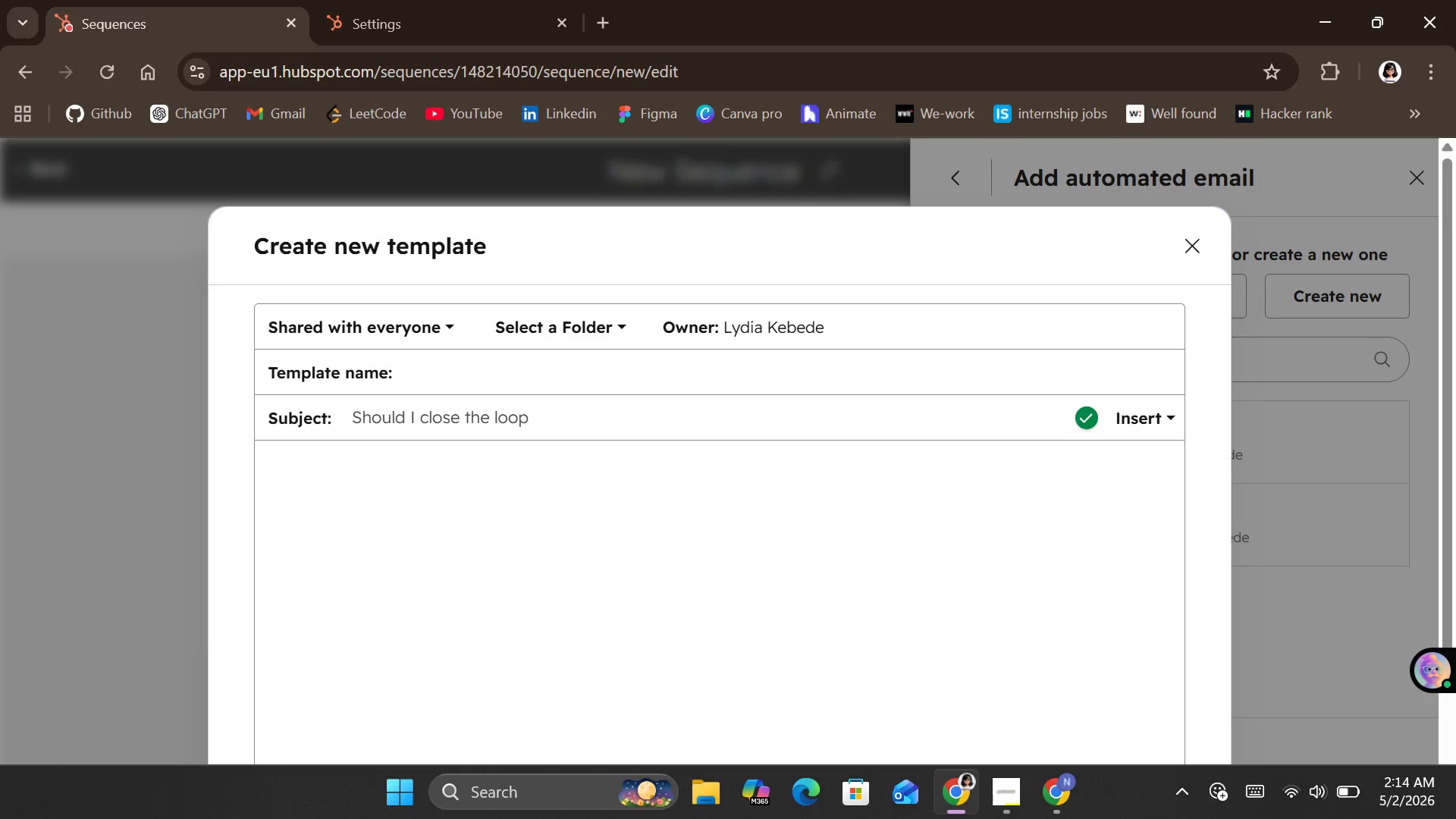 
key(Space)
 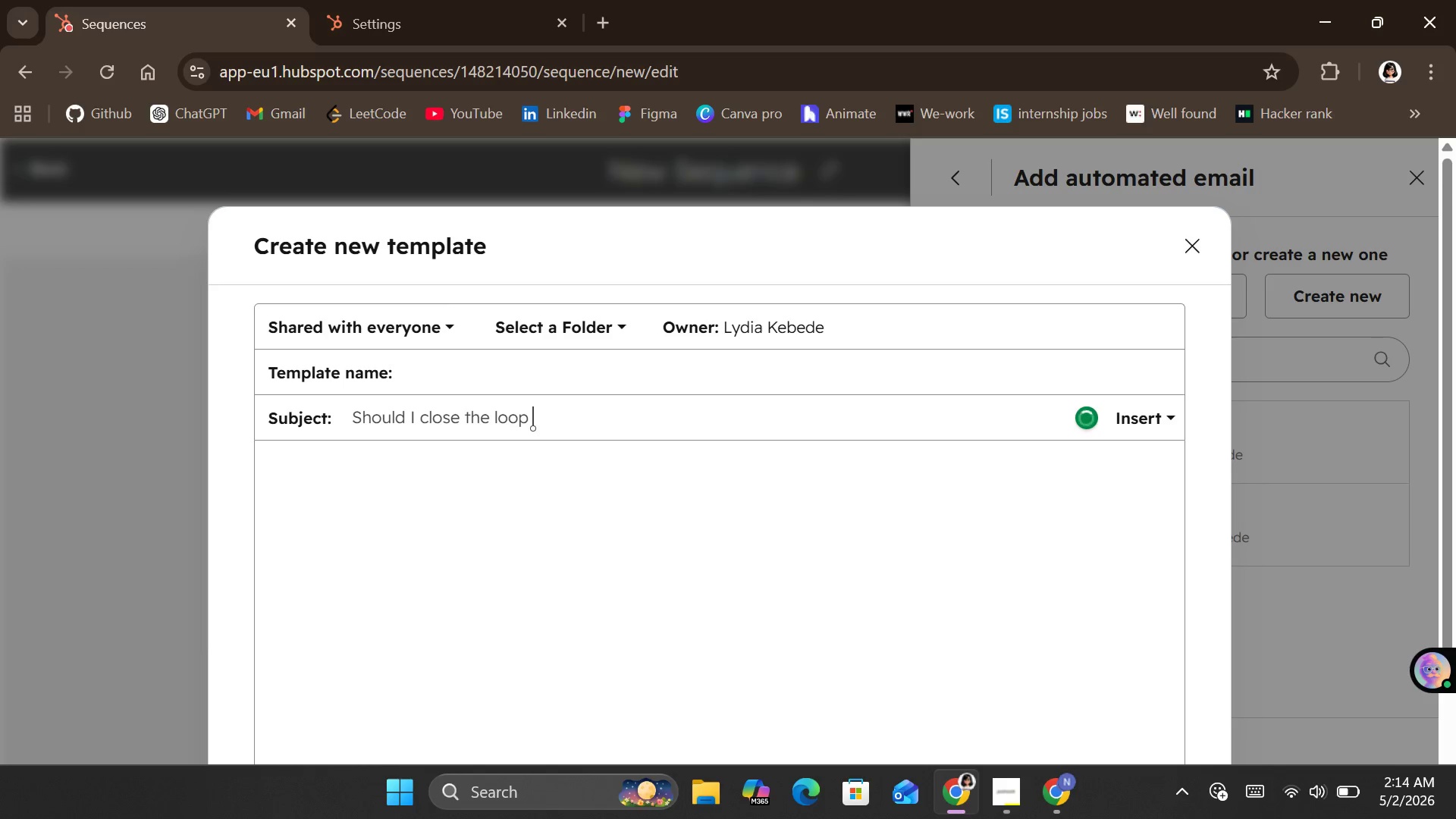 
key(Shift+Slash)
 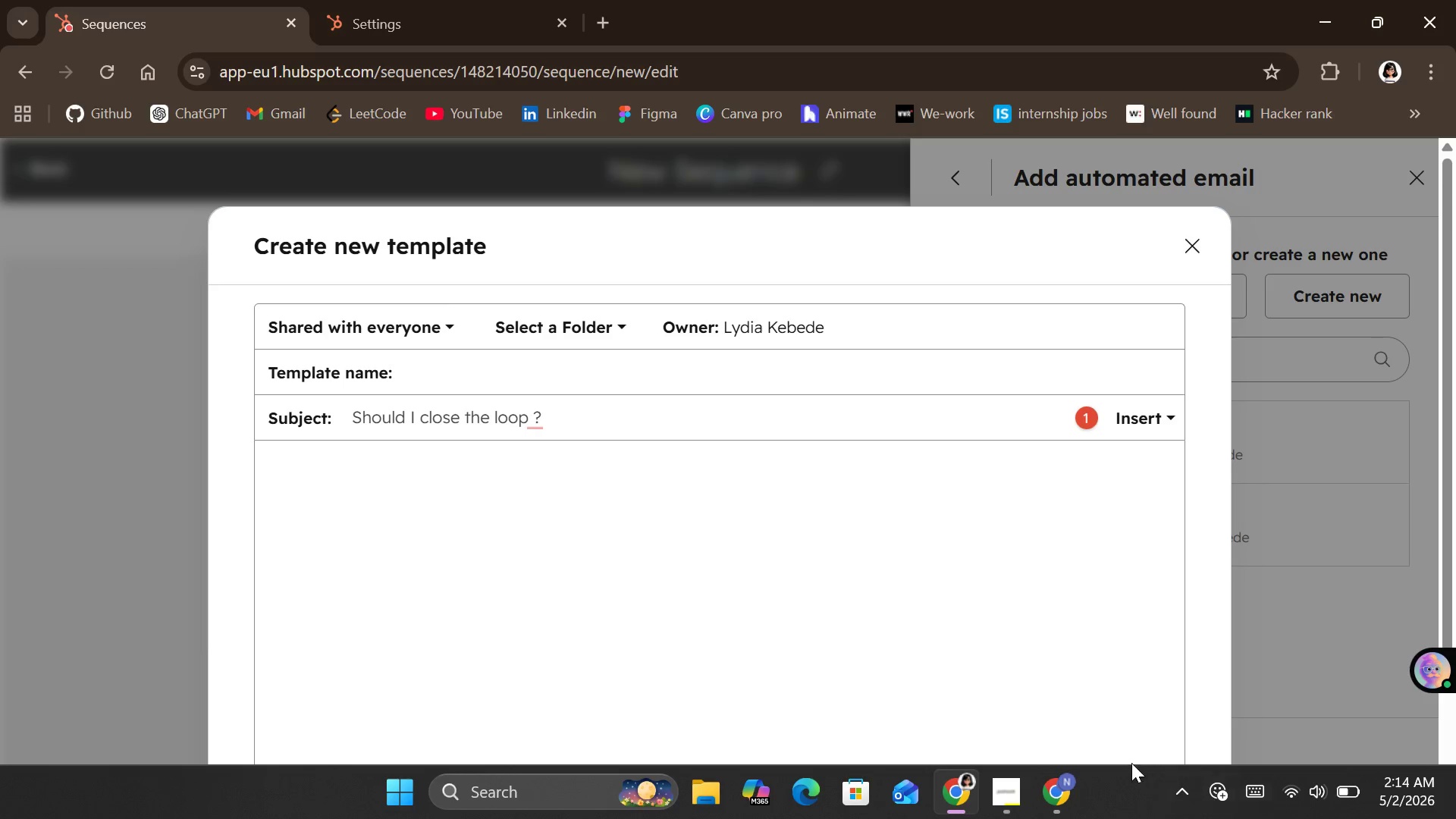 
left_click([574, 531])
 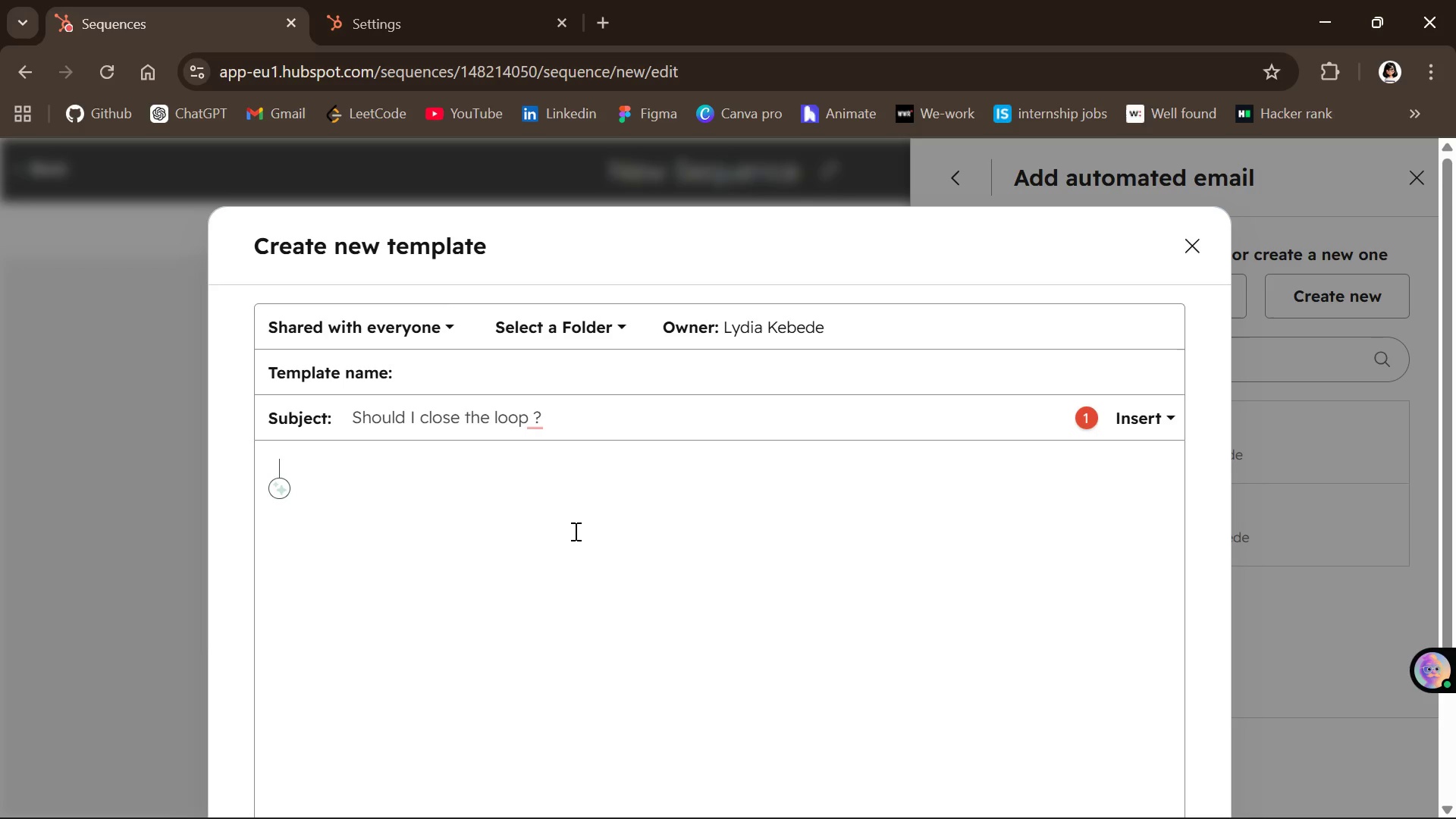 
type(Hi fu)
key(Backspace)
type(irst name )
 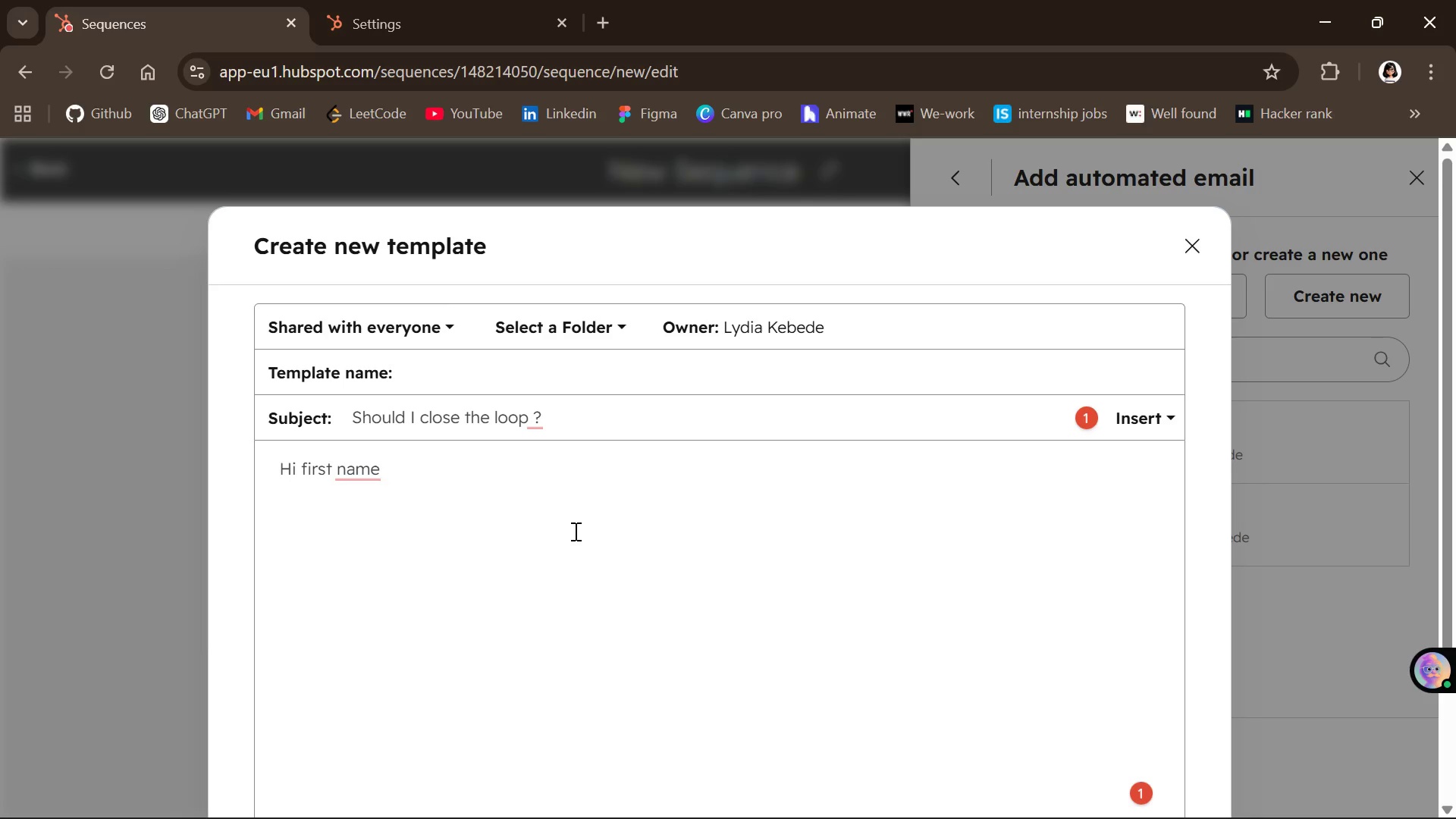 
key(Shift+Enter)
 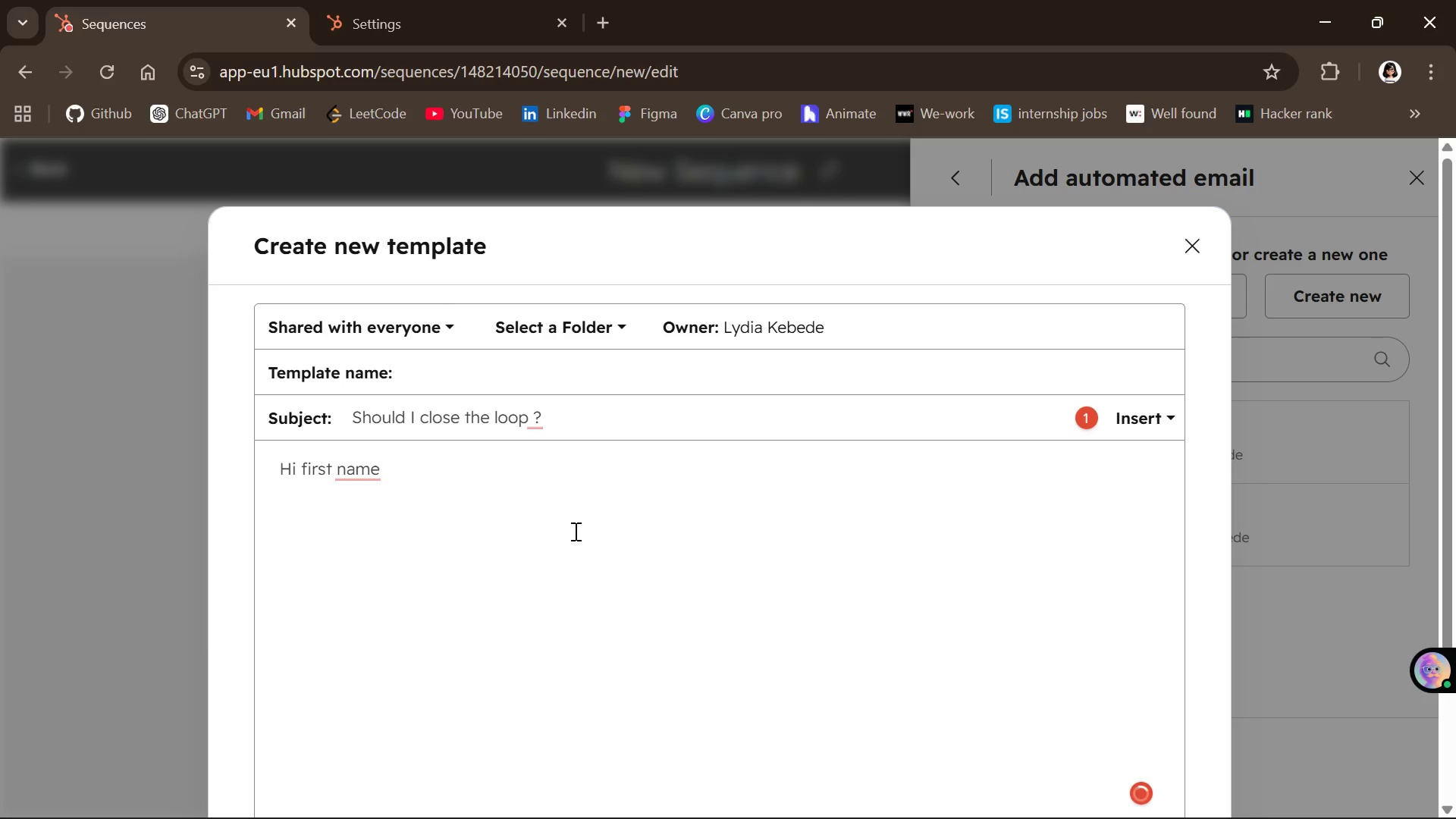 
type(nOT SURE if th)
 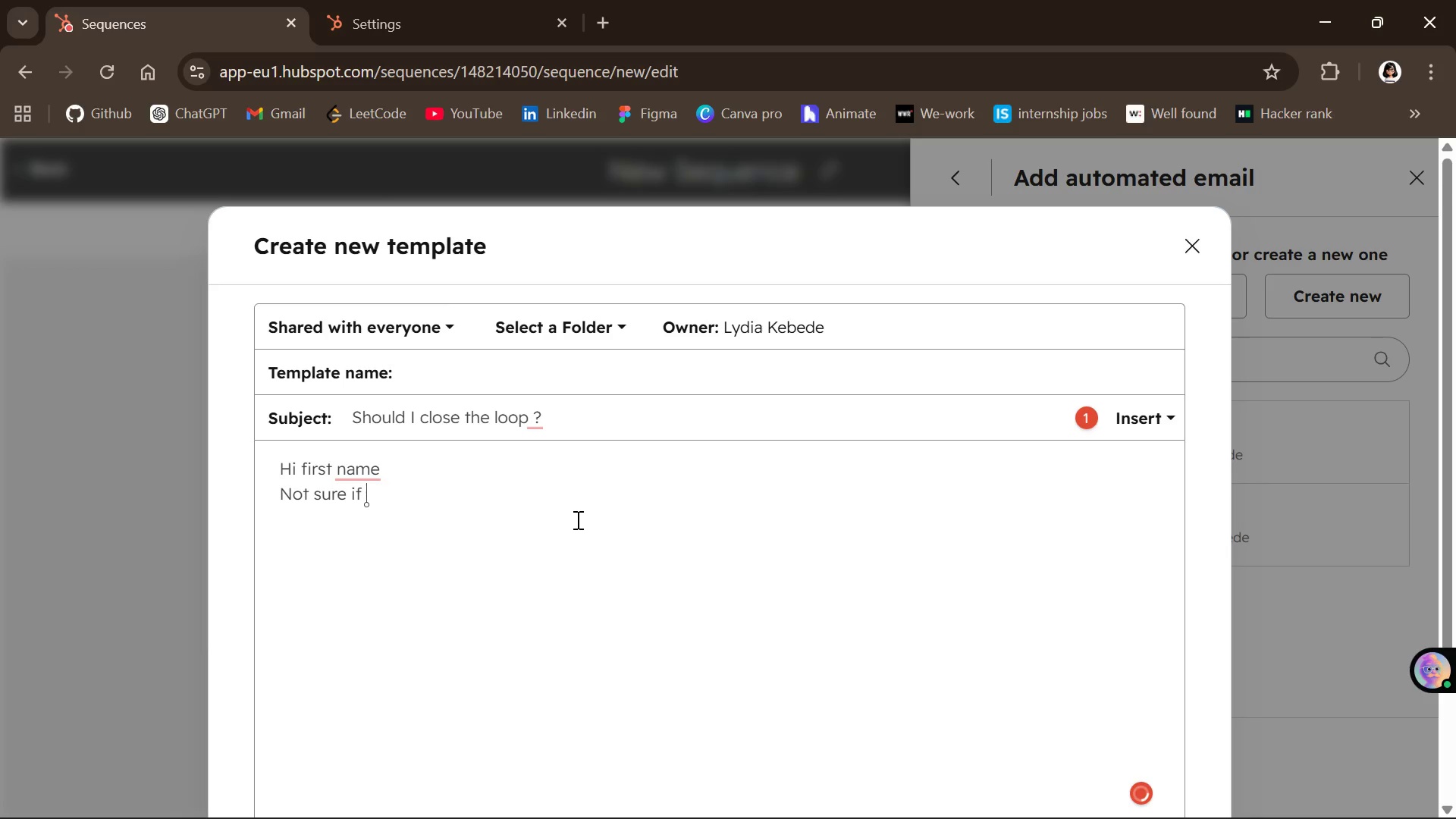 
type(is relevant right now )
 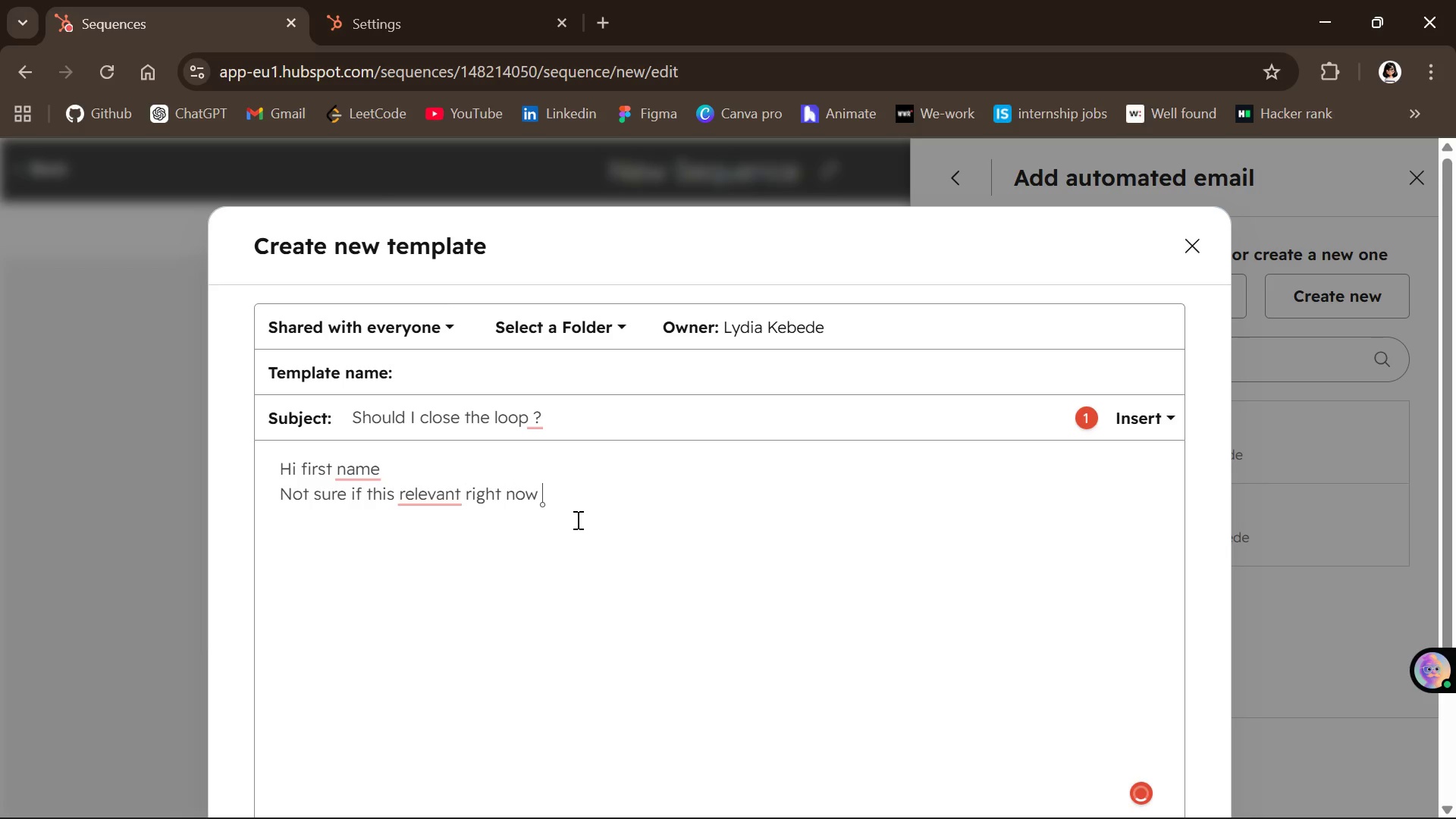 
key(Shift+Enter)
 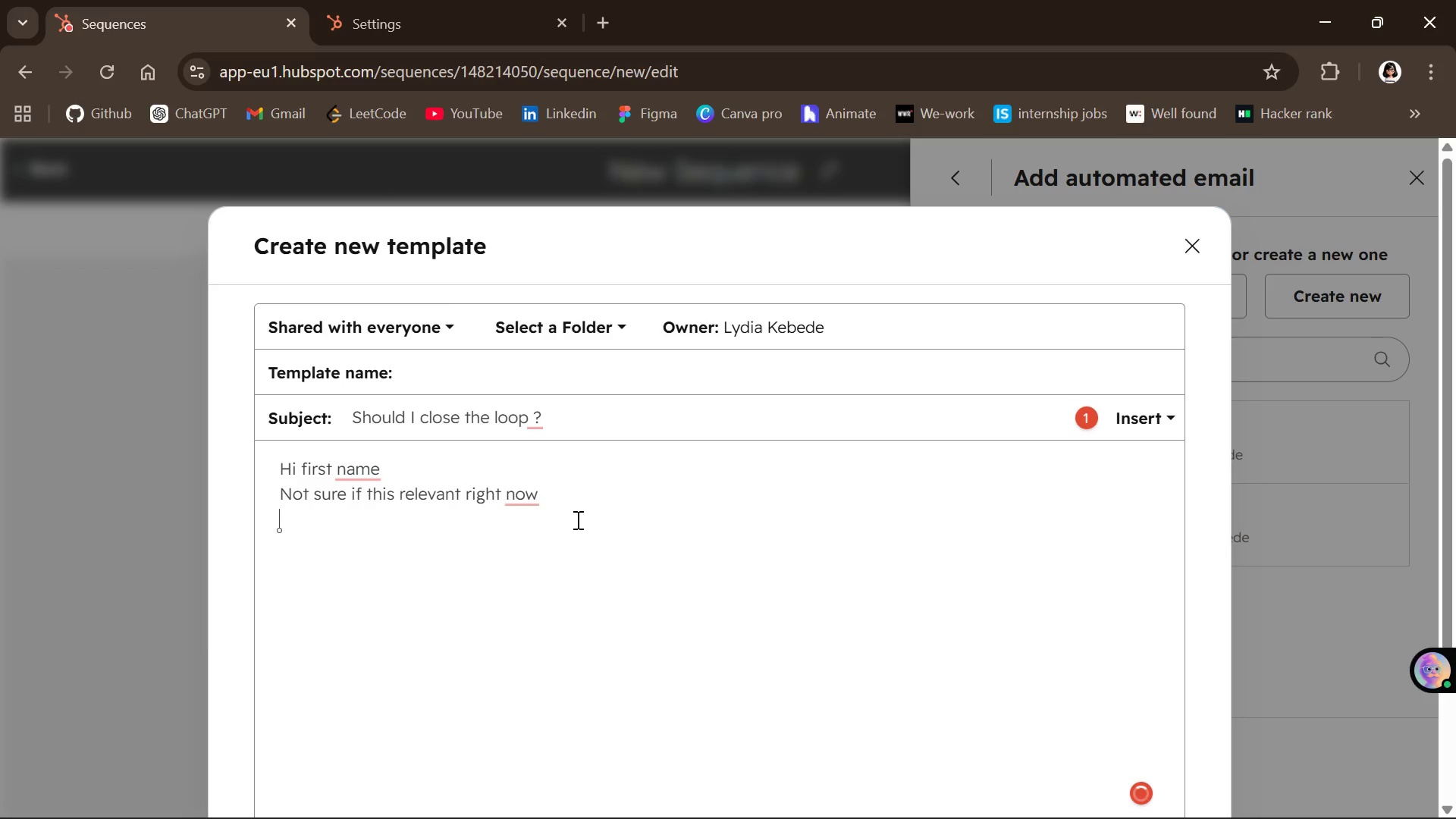 
type(WE ARE SELECTING a few sustanai)
key(Backspace)
type(bla )
key(Backspace)
key(Backspace)
type(e)
 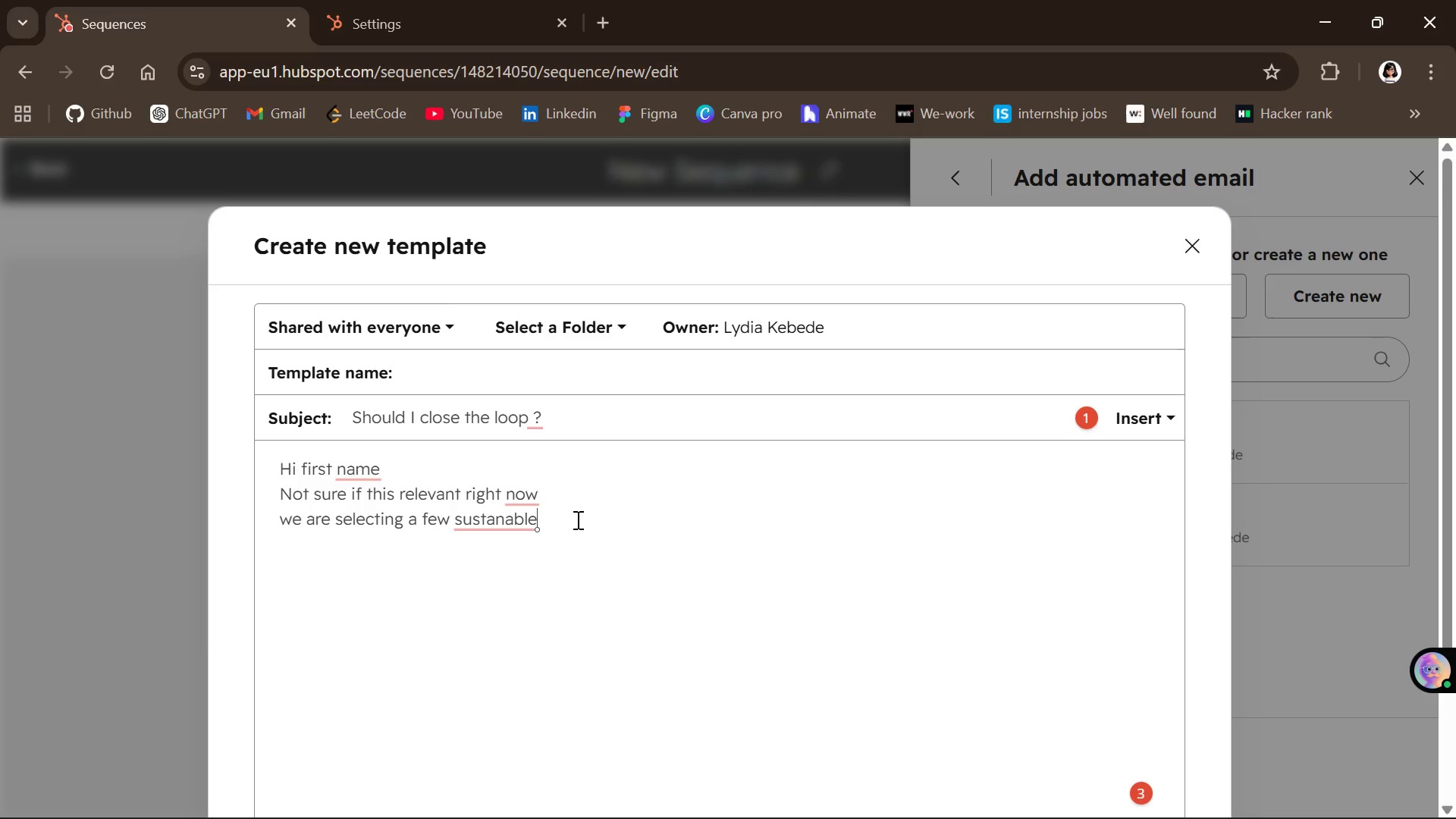 
left_click([516, 524])
 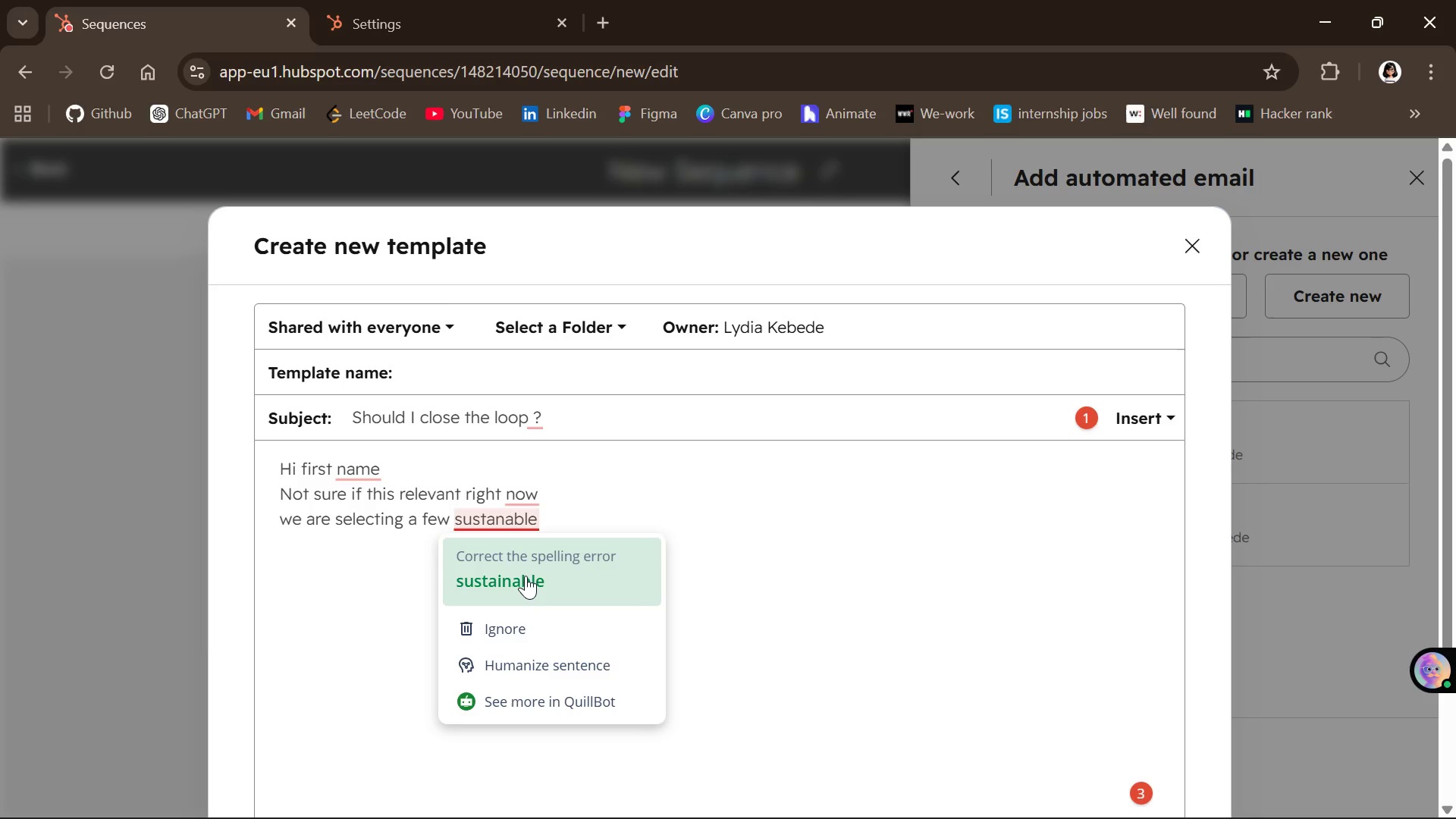 
left_click([526, 576])
 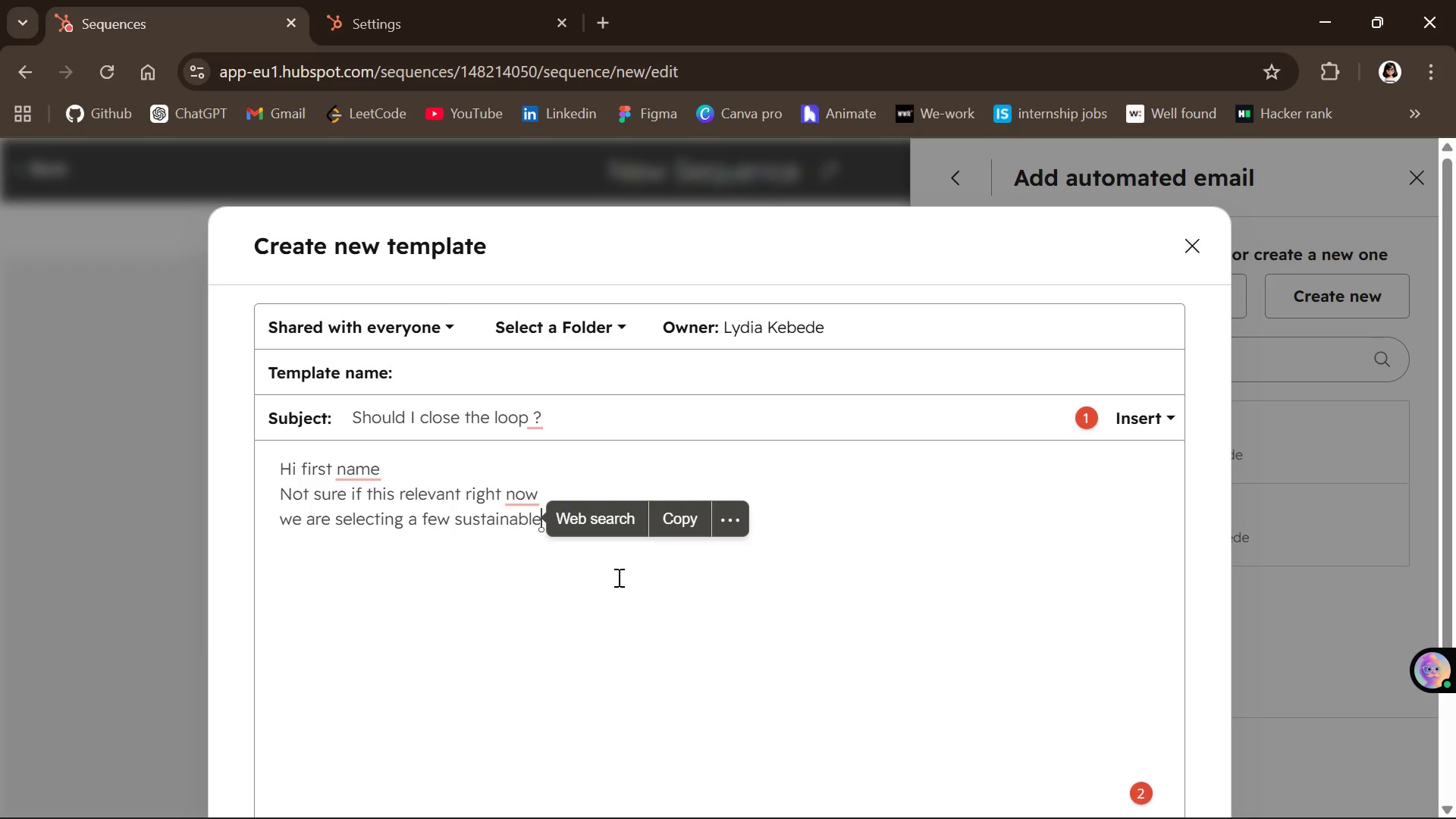 
type( brands for story telling )
 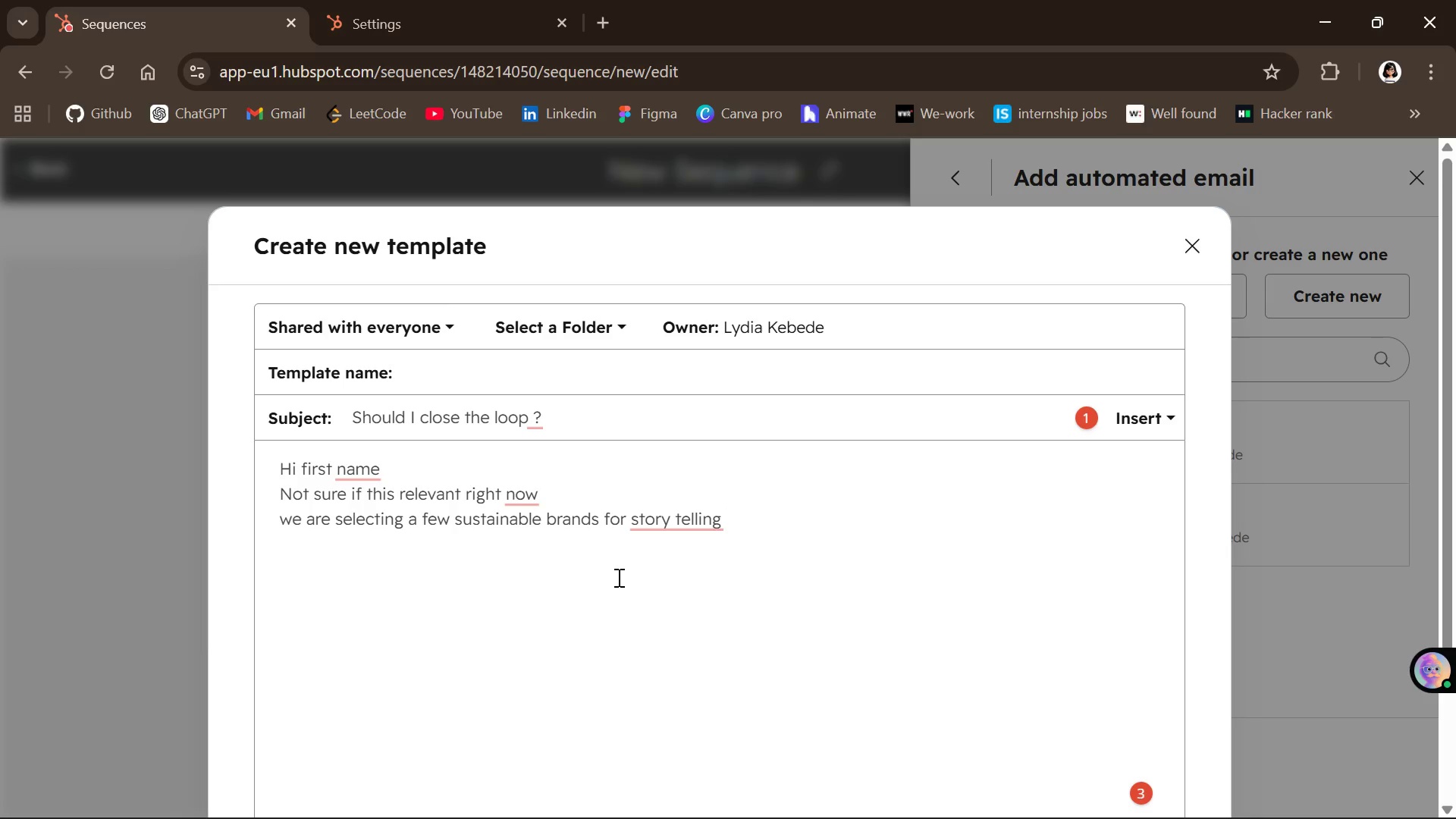 
type(projects this )
 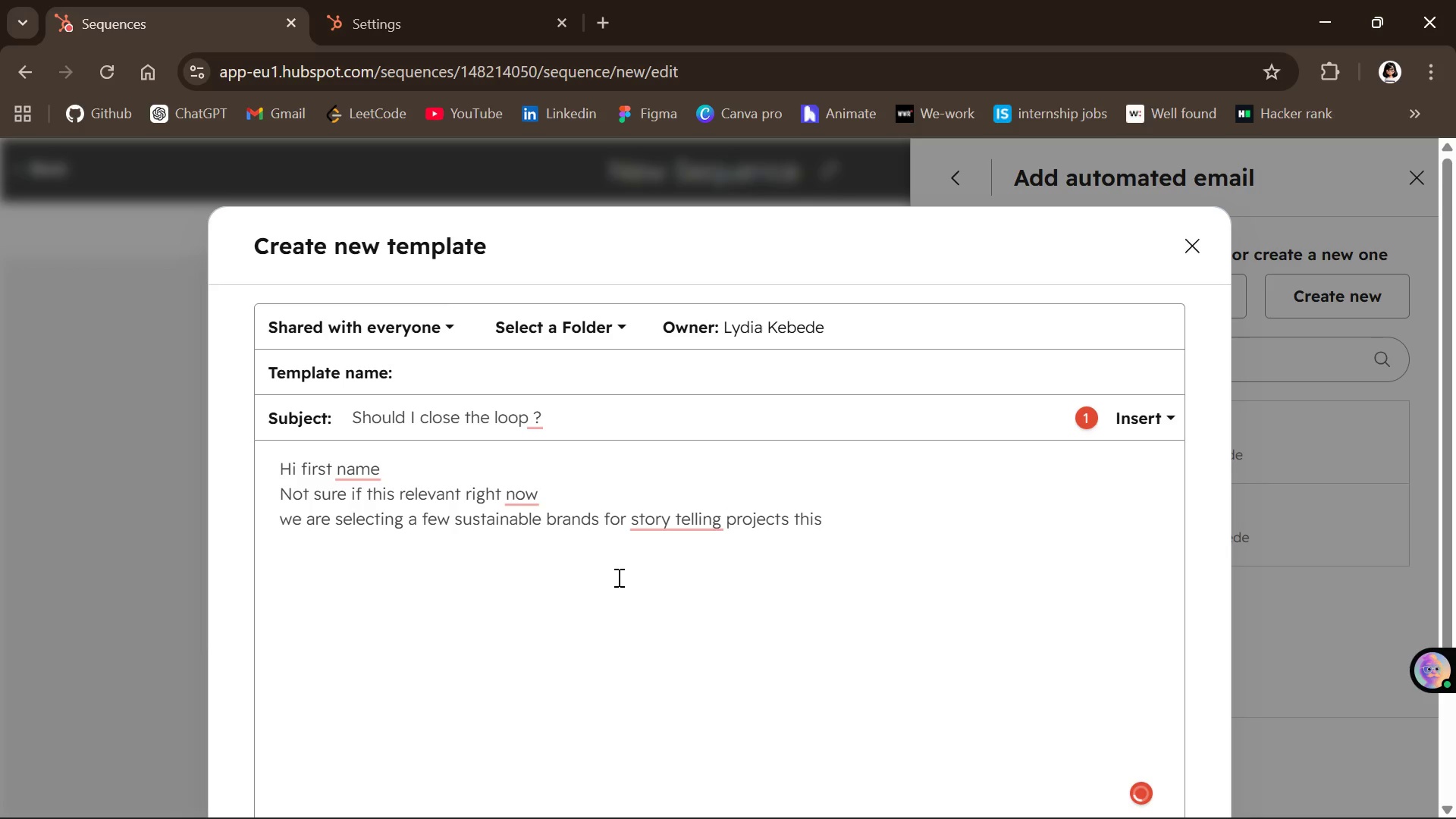 
type(month)
 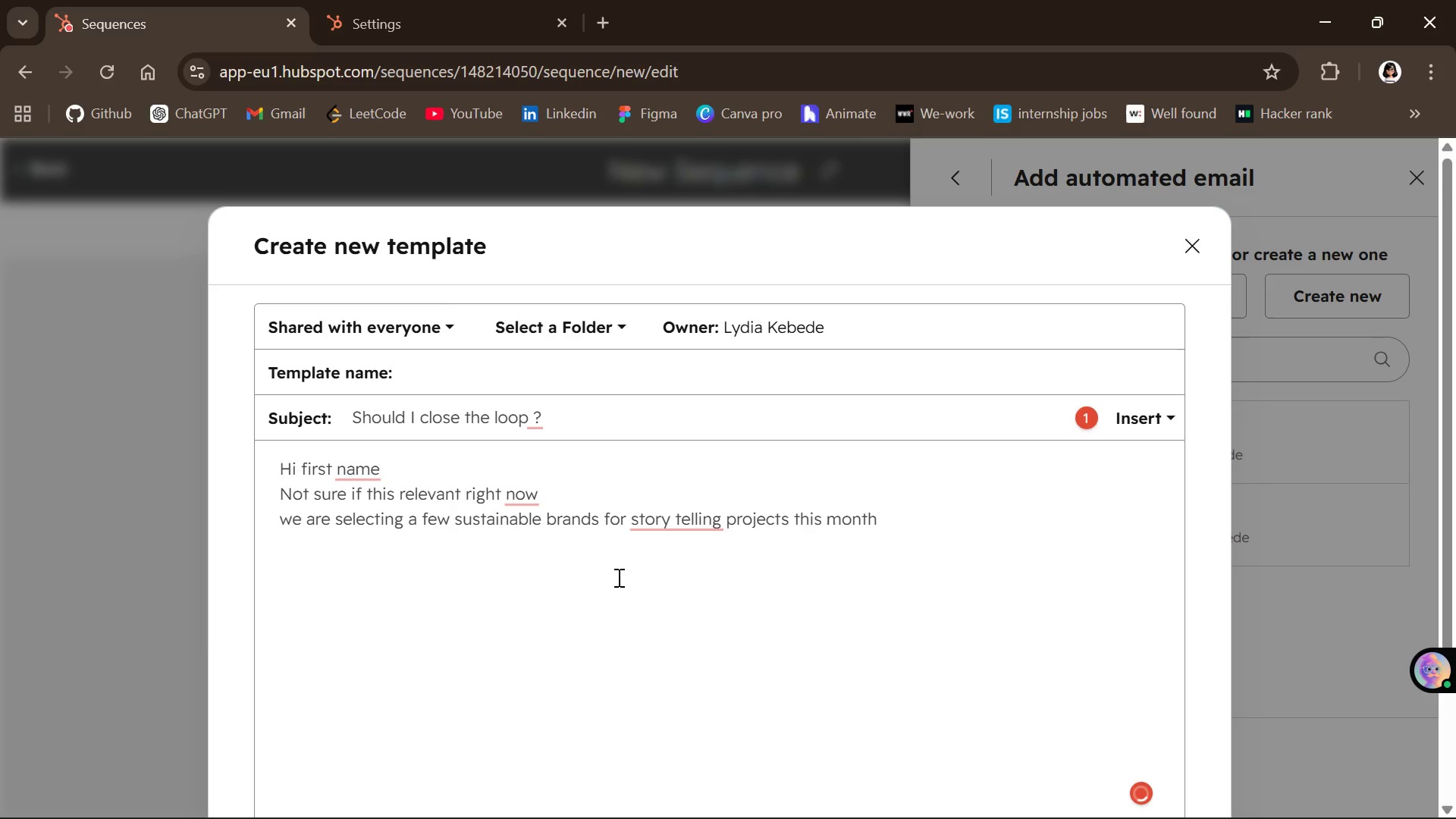 
key(Period)
 